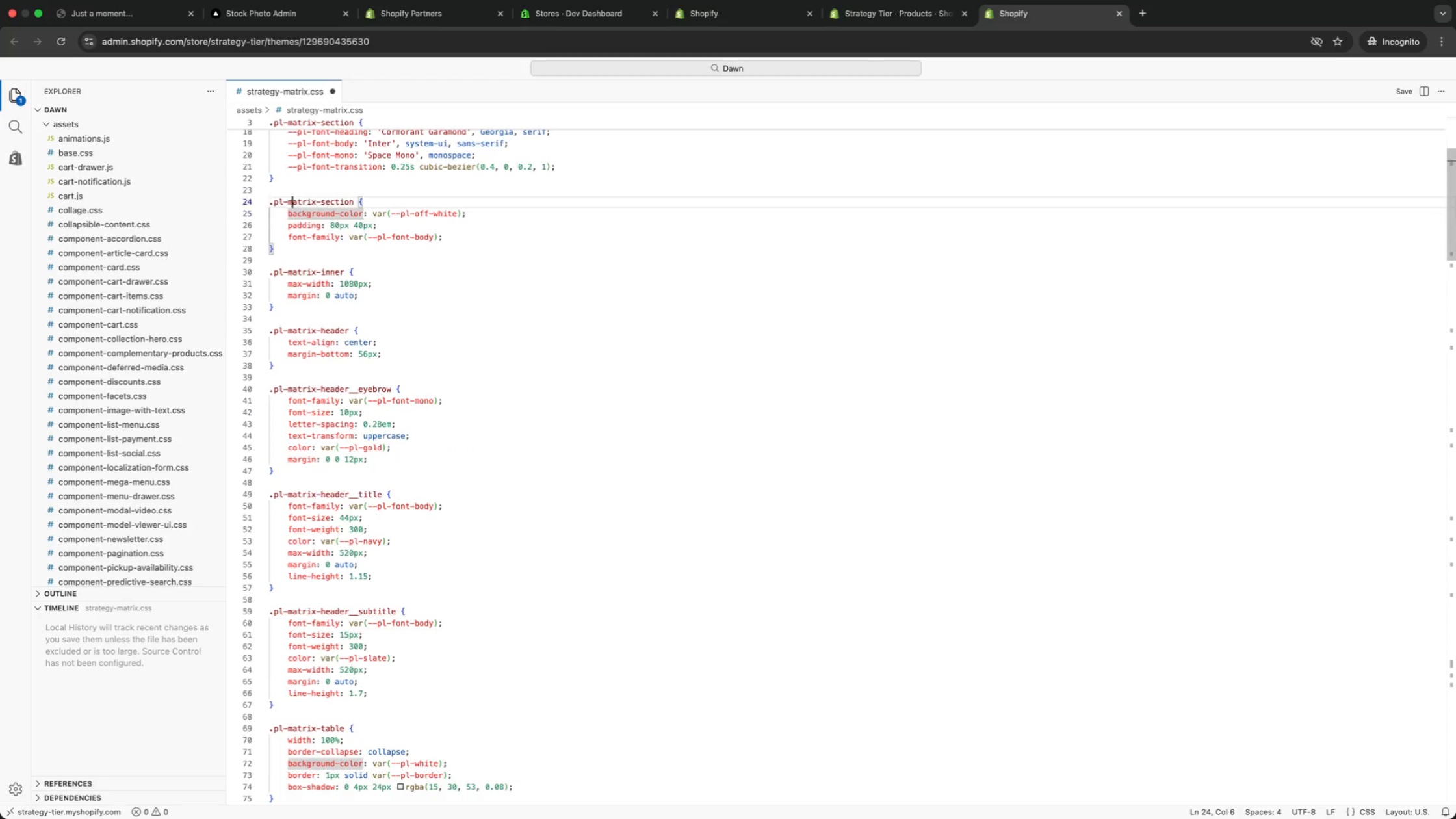 
key(ArrowUp)
 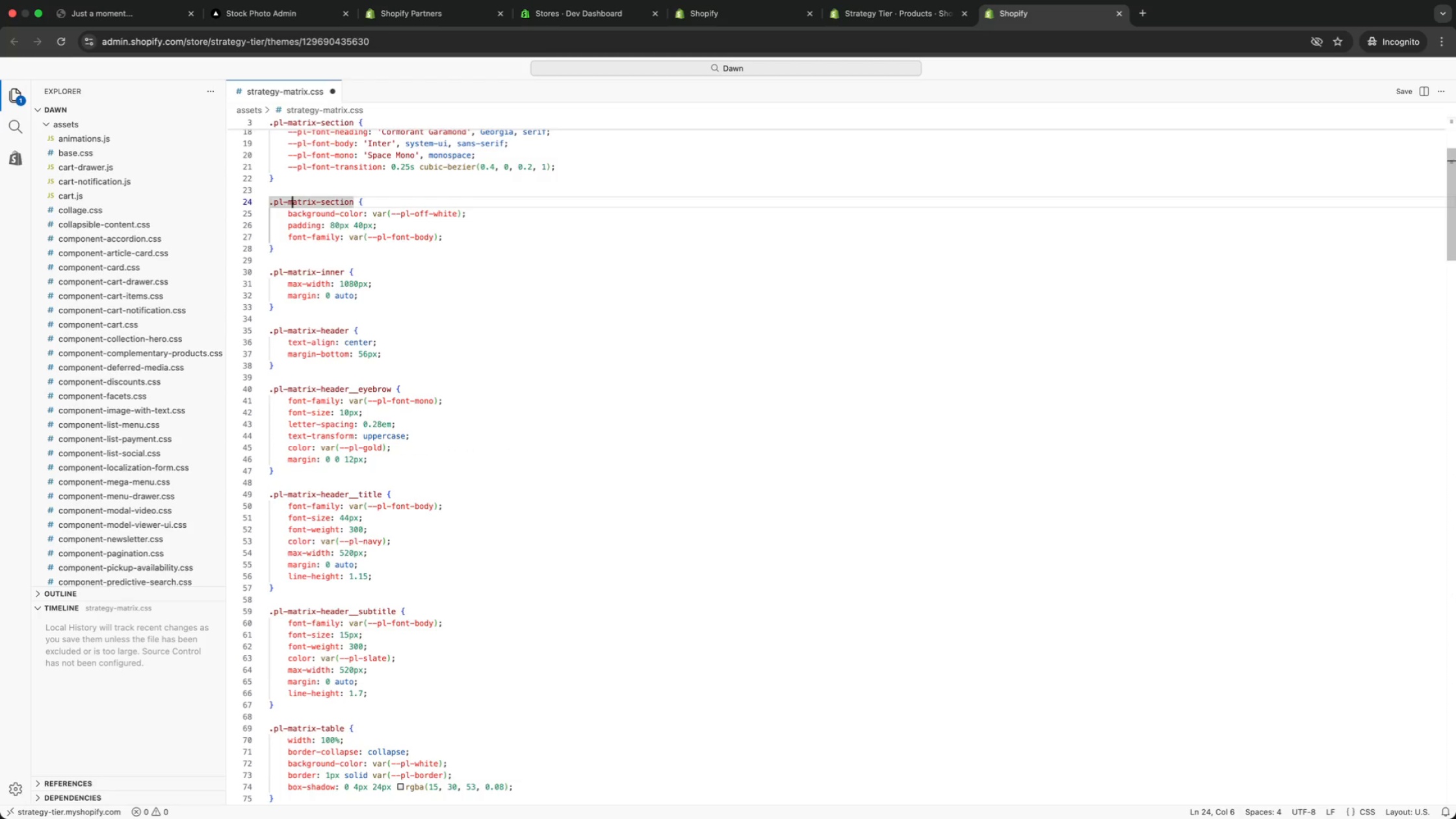 
key(ArrowUp)
 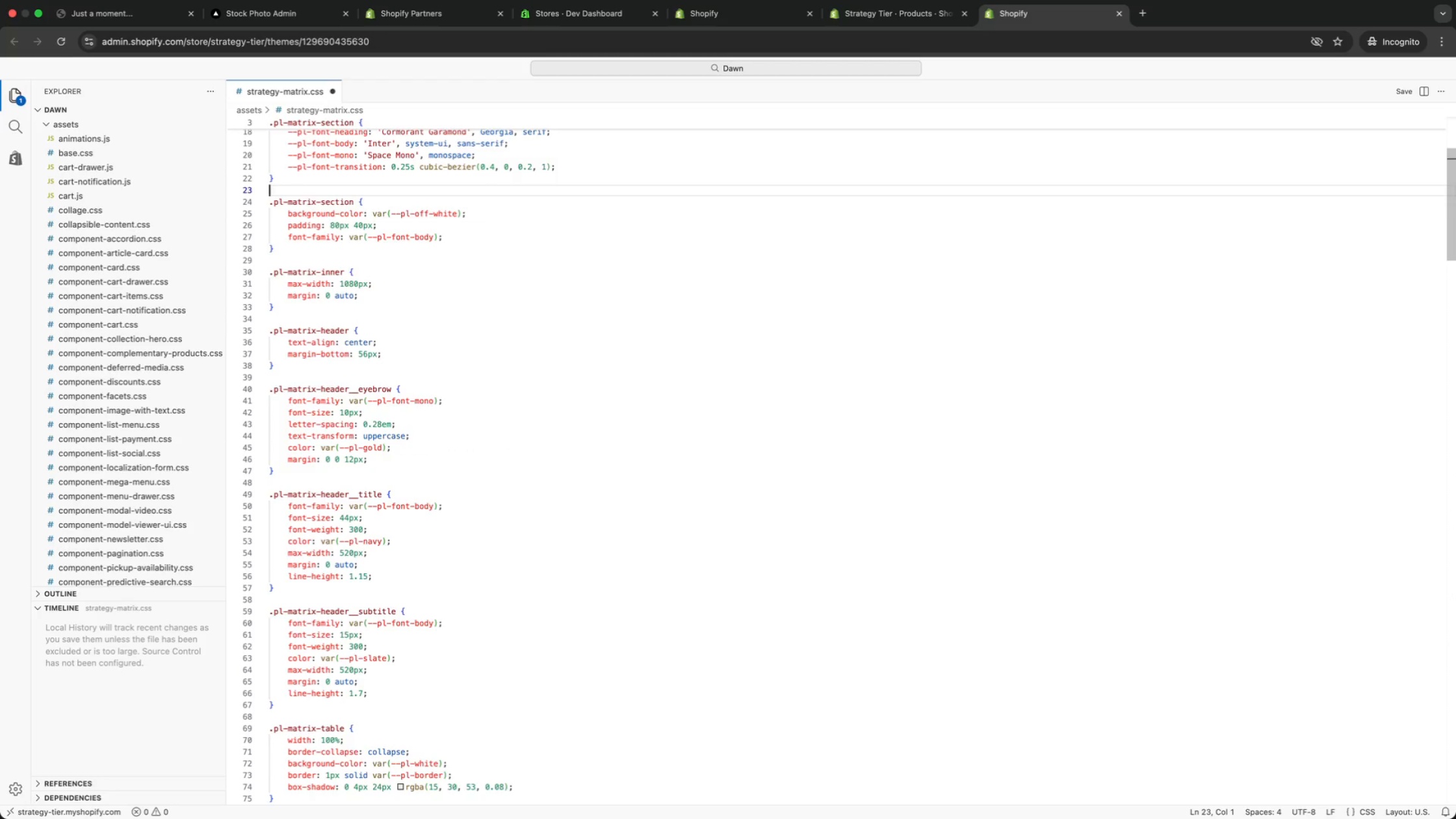 
key(ArrowUp)
 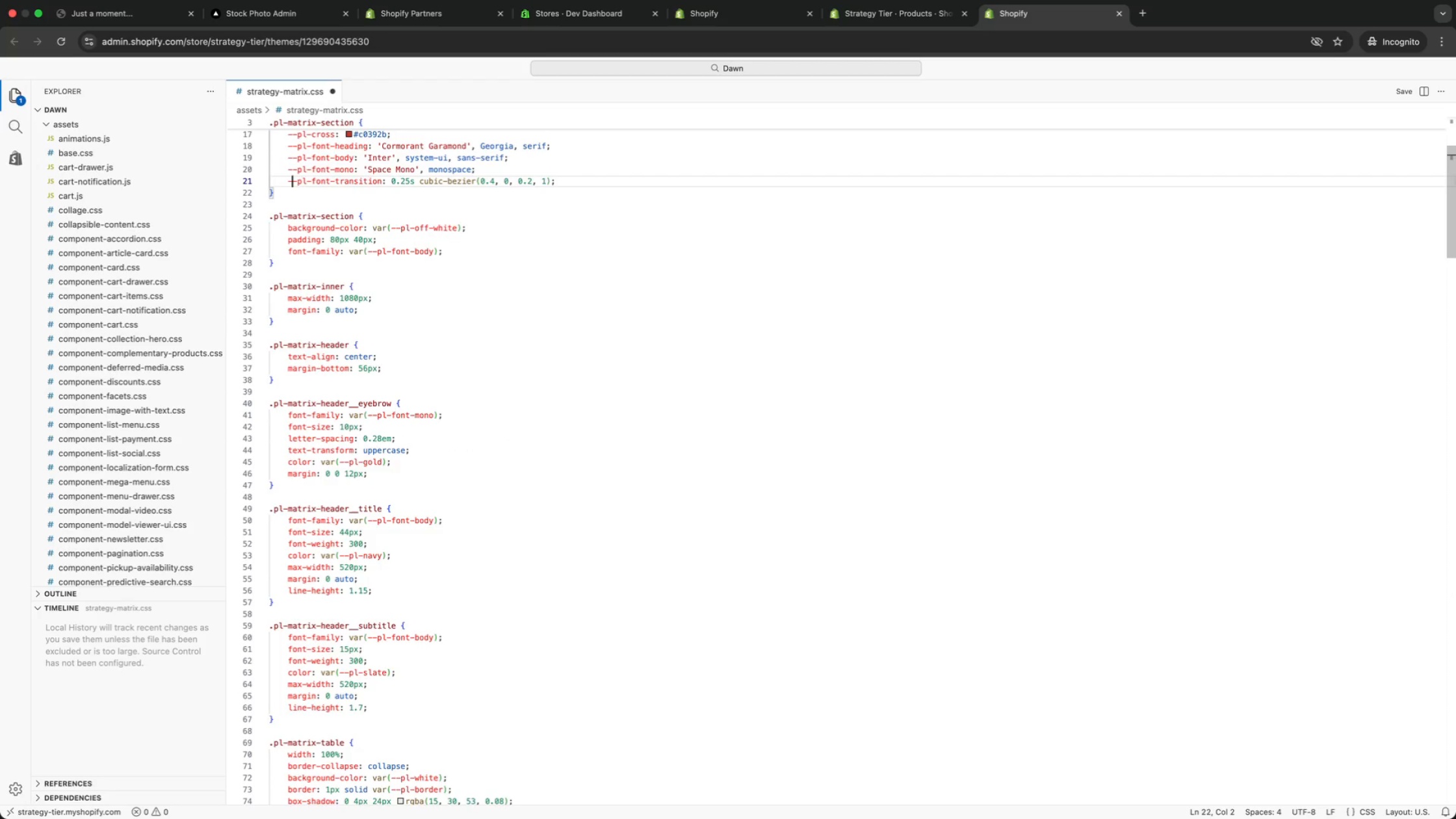 
key(ArrowUp)
 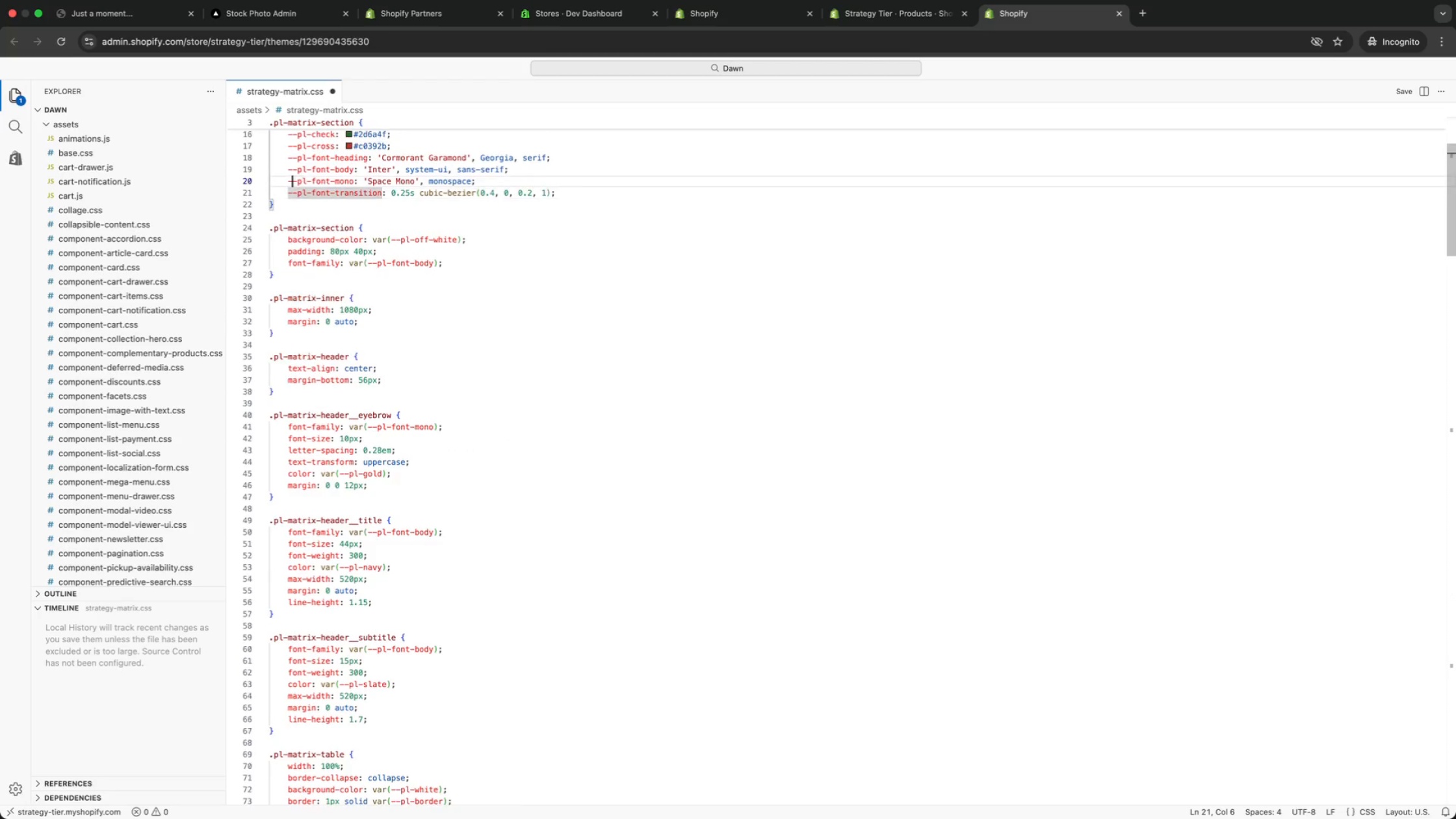 
key(ArrowUp)
 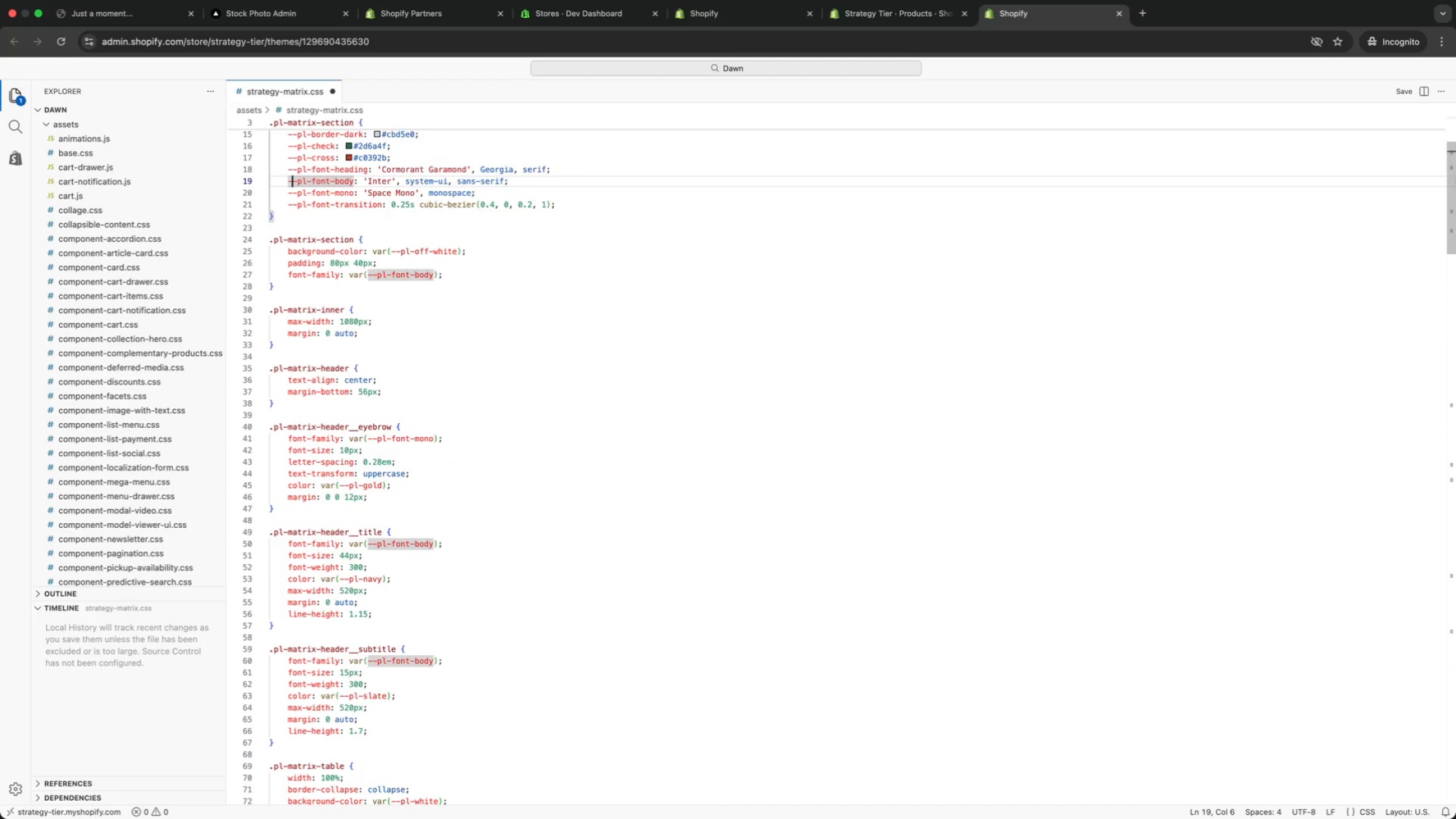 
key(ArrowUp)
 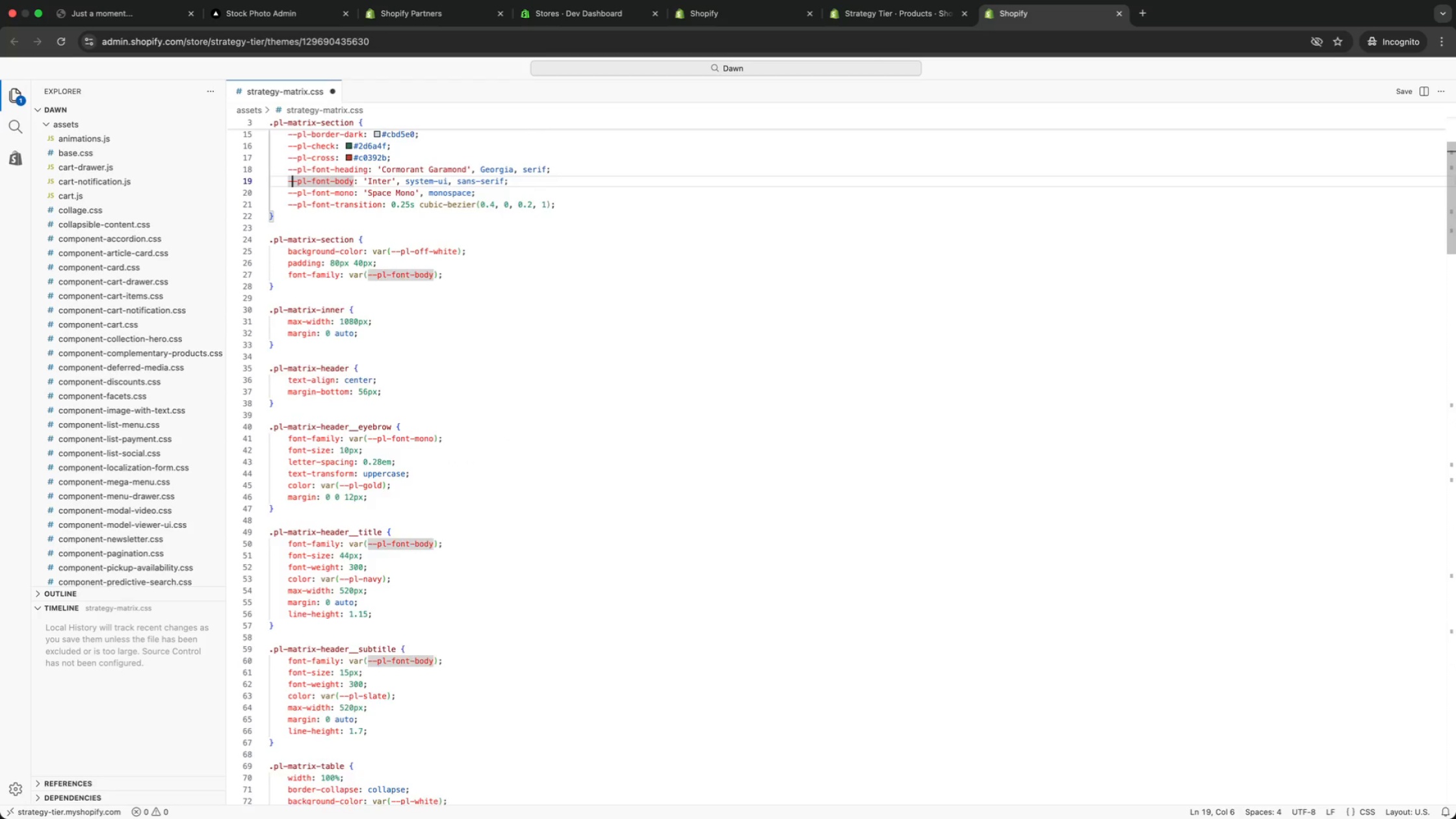 
key(ArrowUp)
 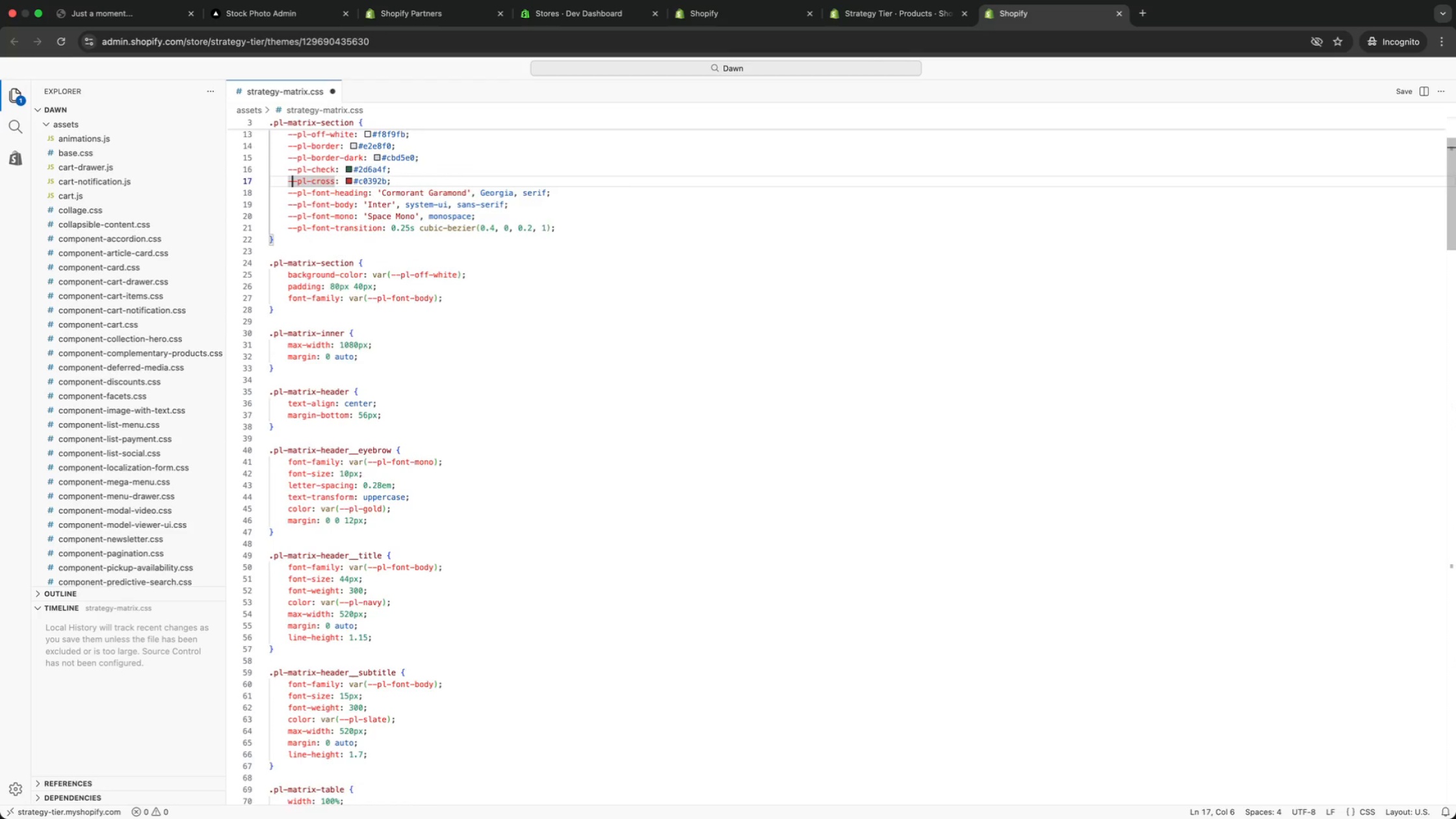 
key(ArrowUp)
 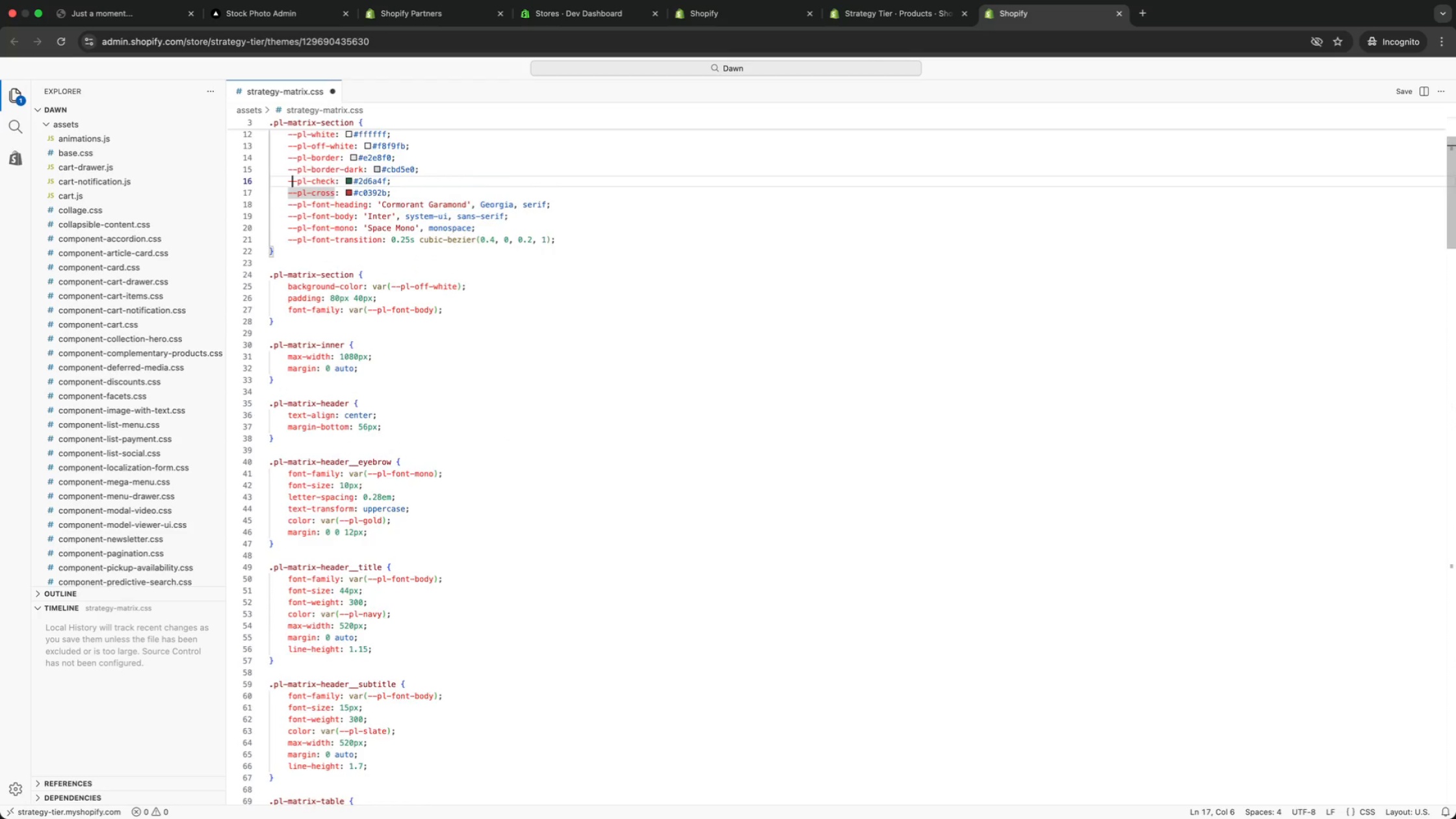 
key(ArrowUp)
 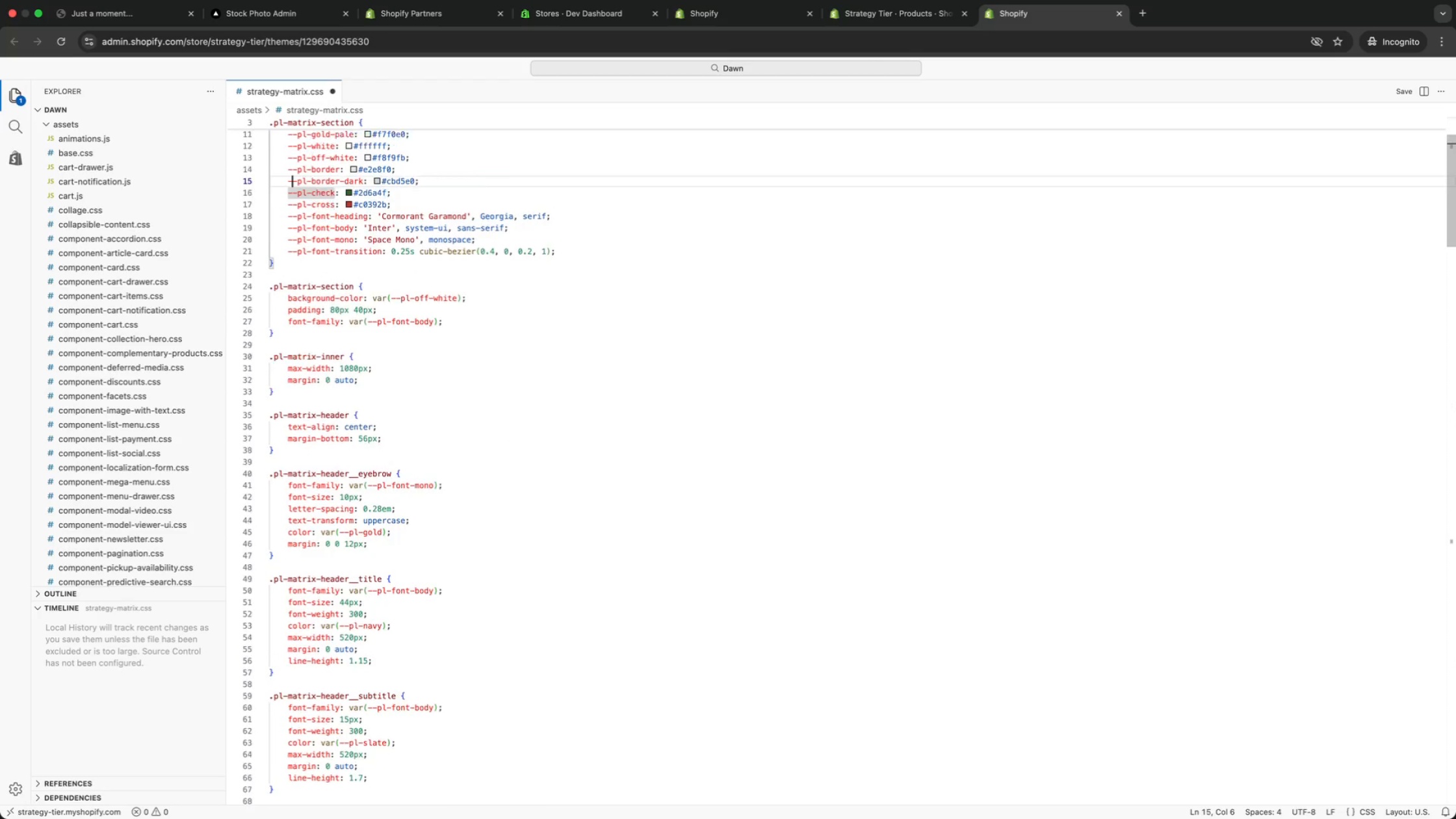 
key(ArrowUp)
 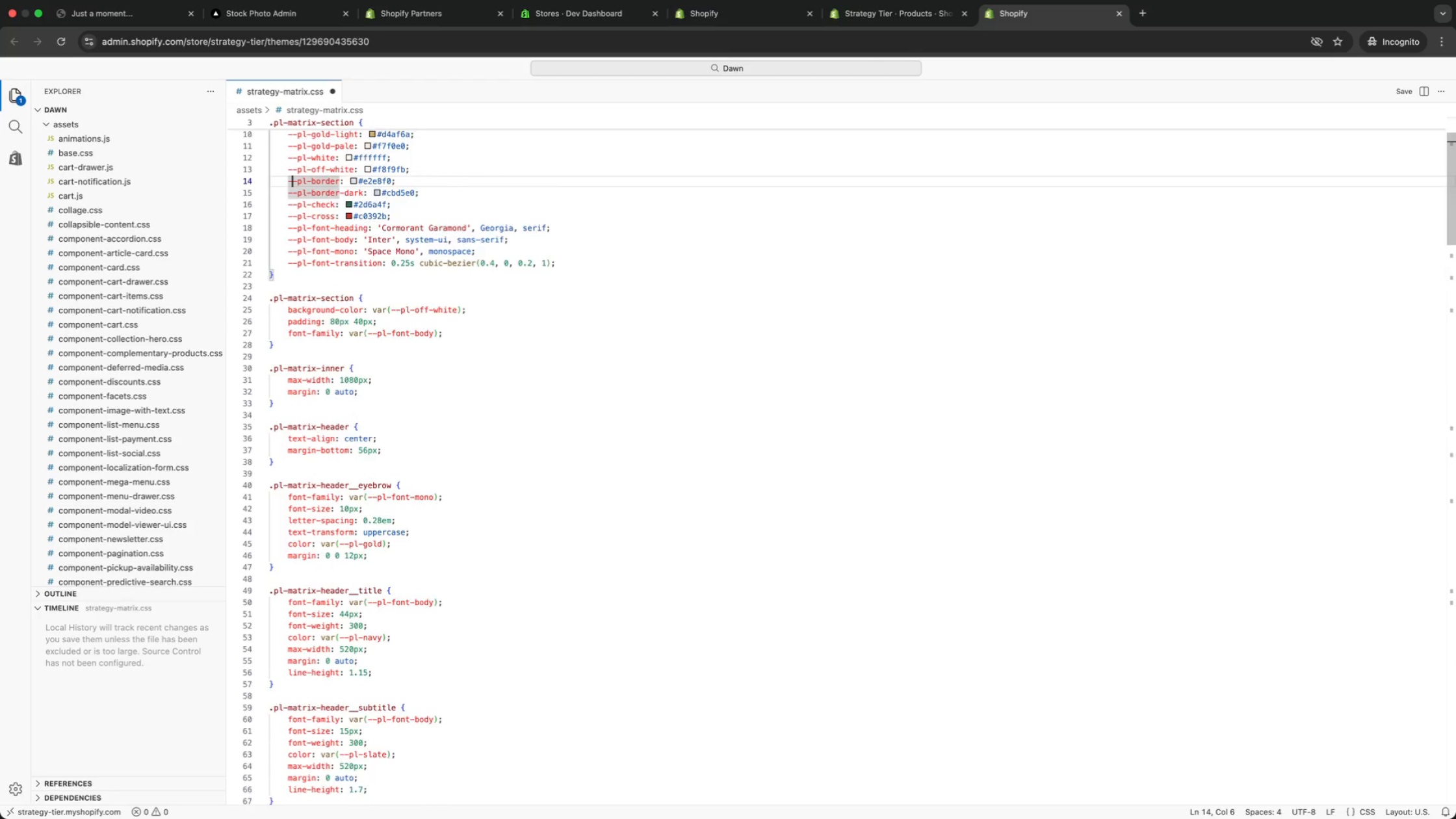 
key(ArrowUp)
 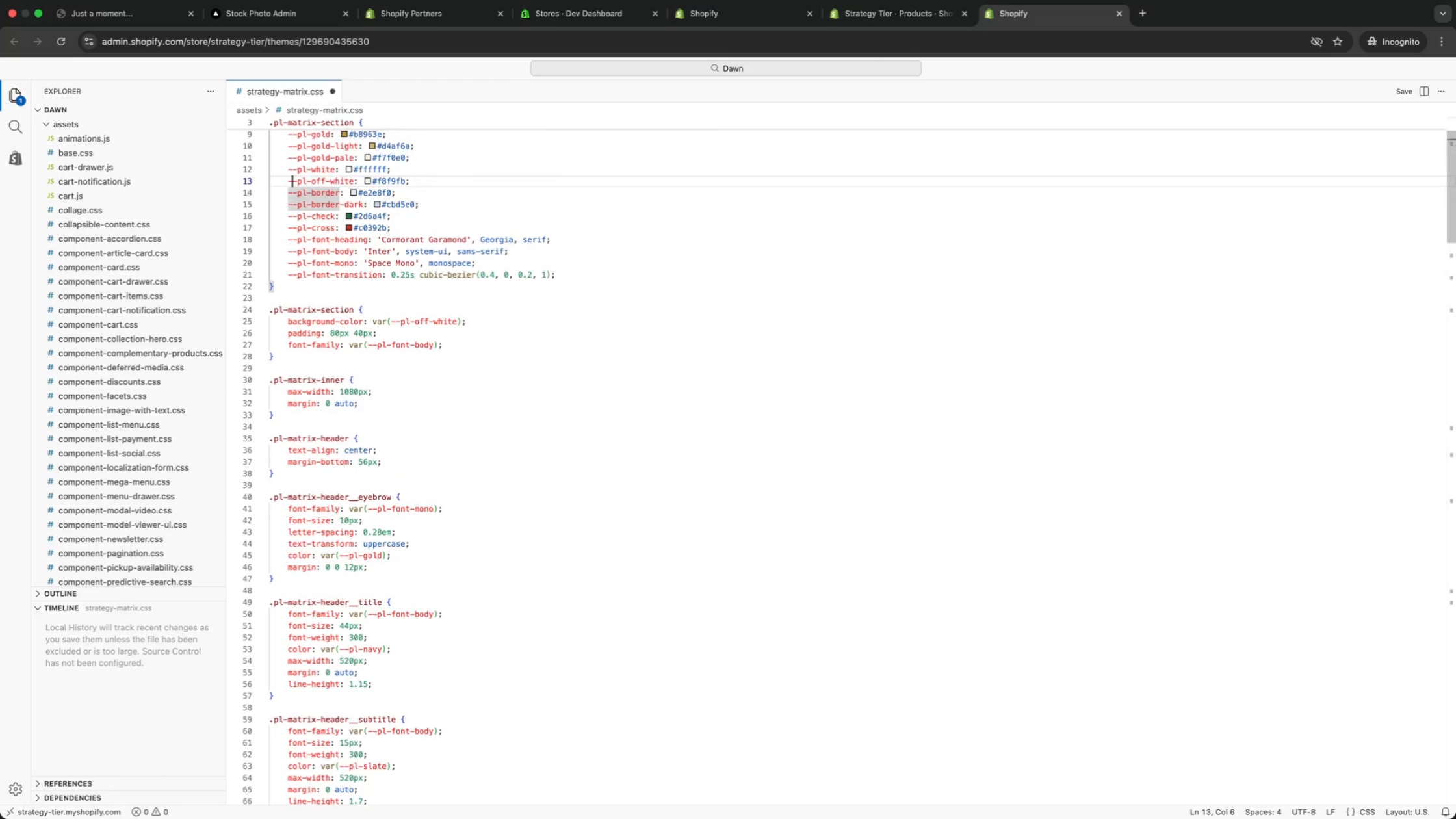 
key(ArrowUp)
 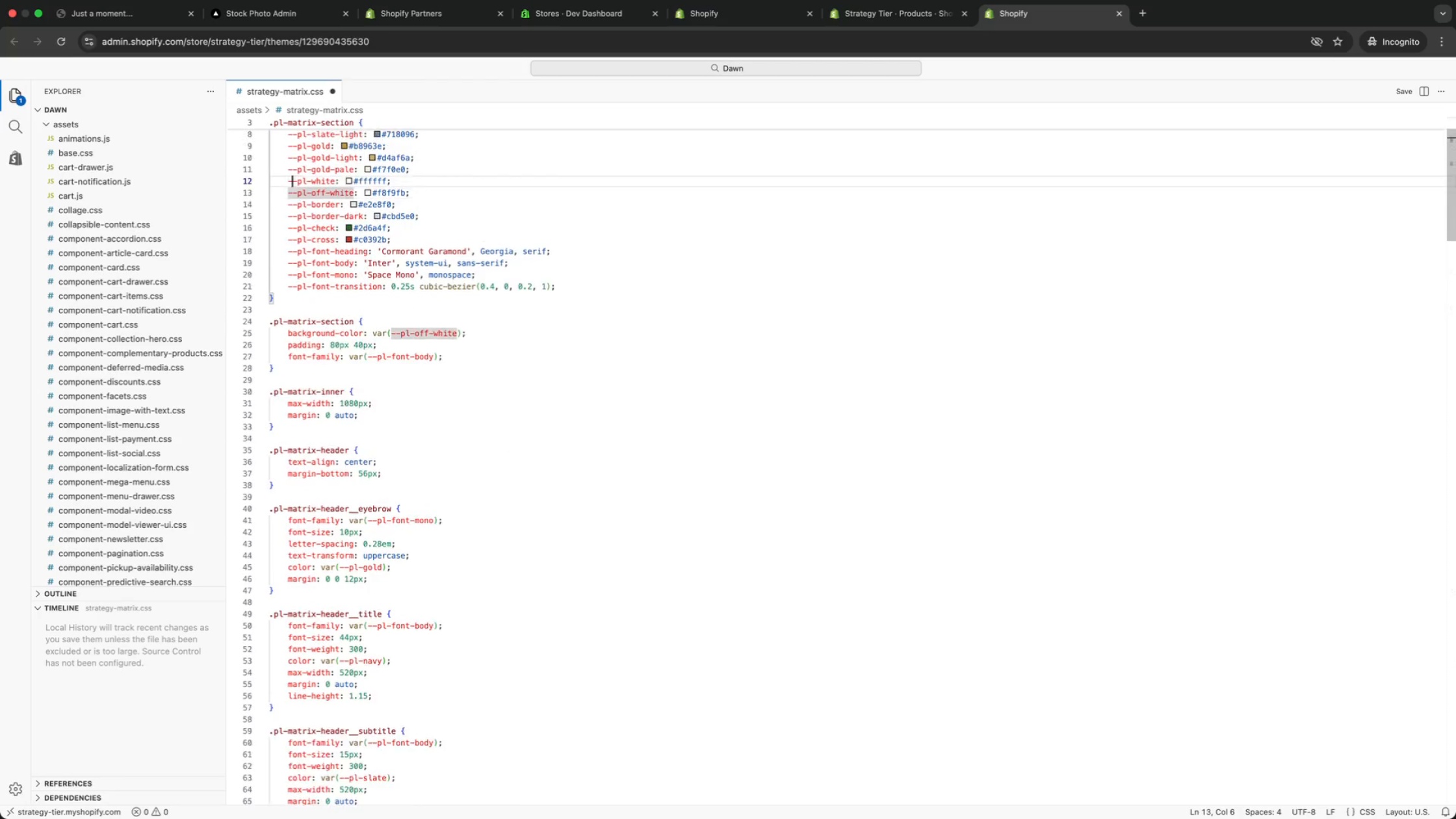 
key(ArrowUp)
 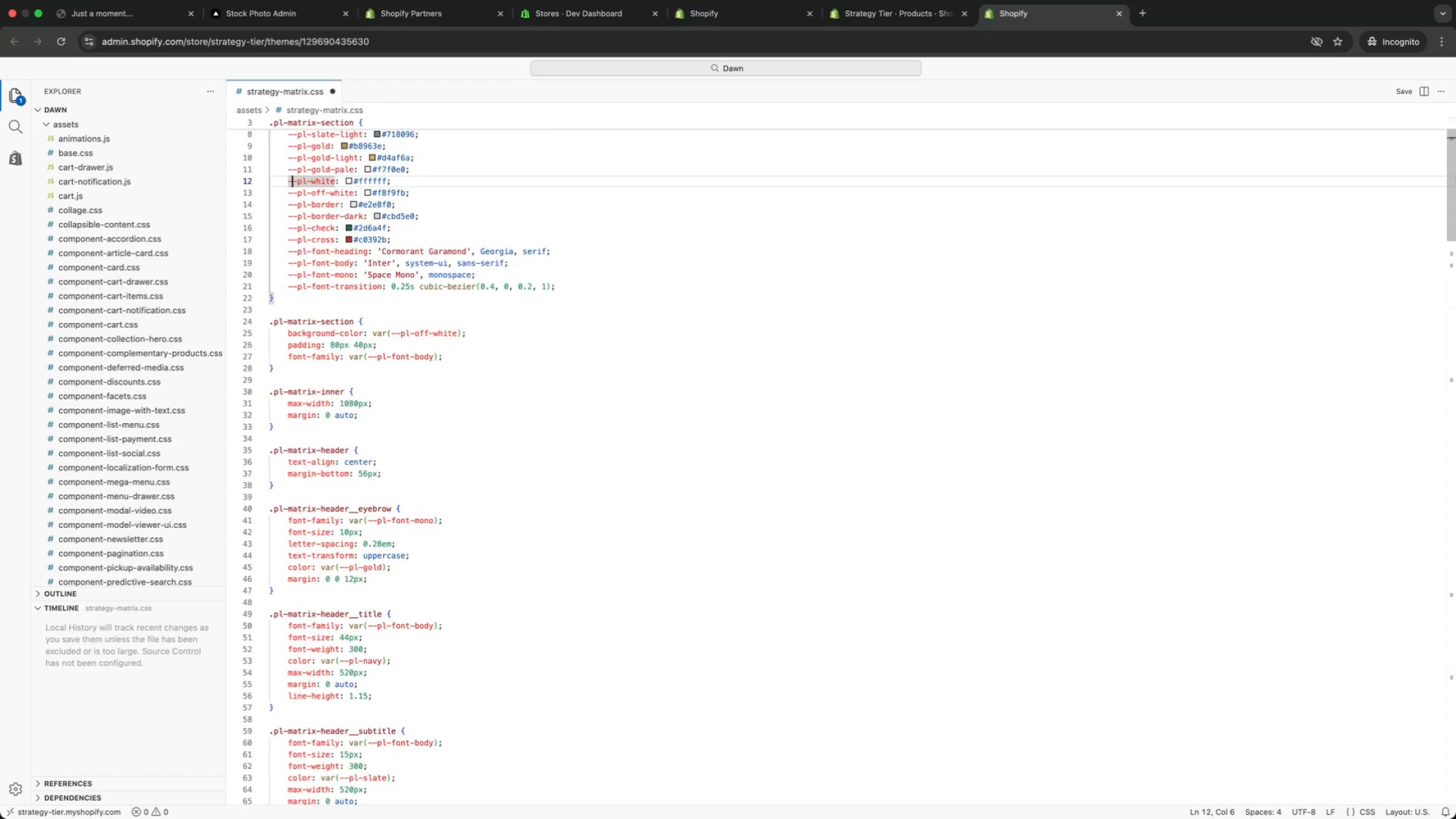 
key(ArrowUp)
 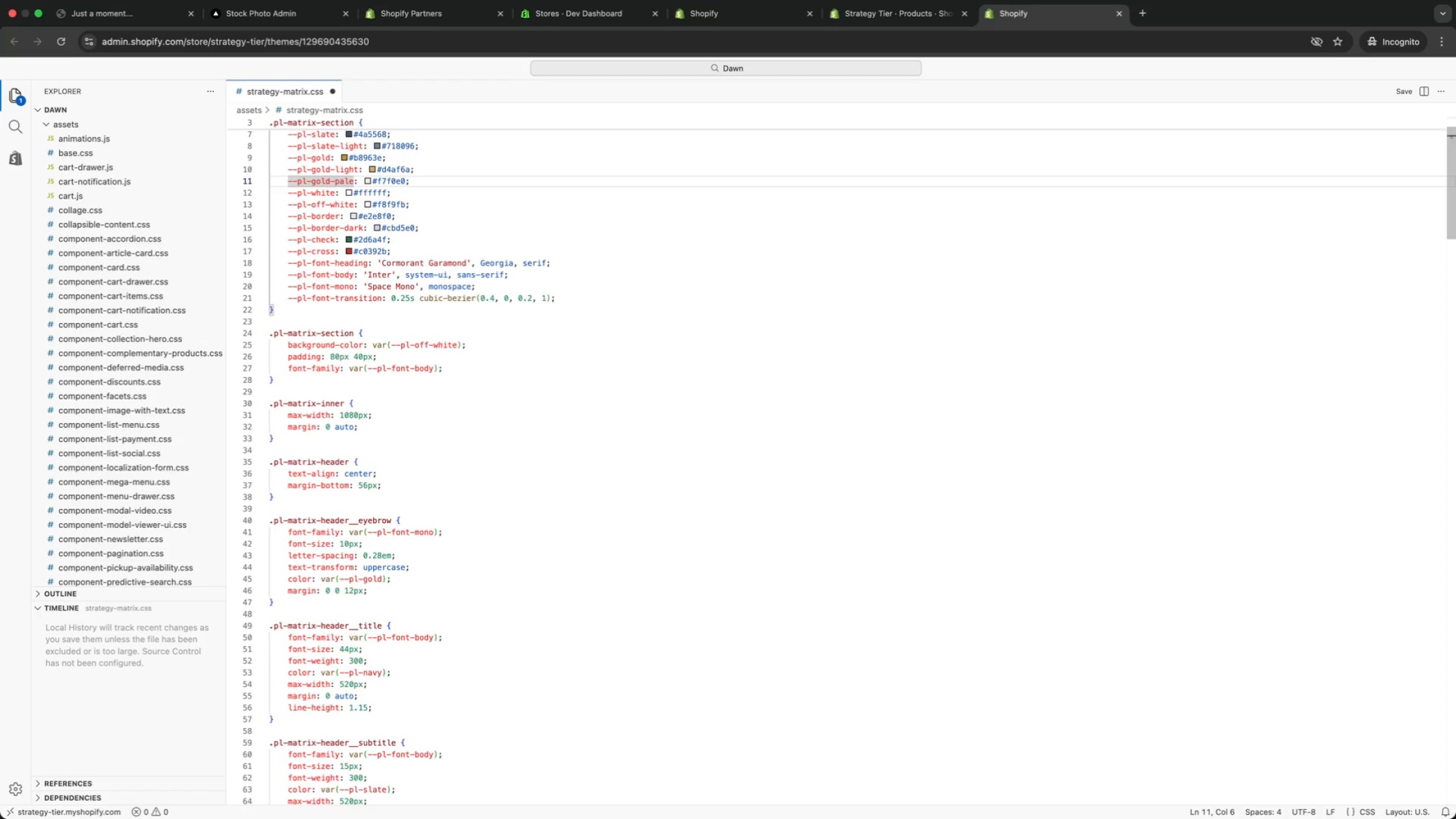 
key(ArrowUp)
 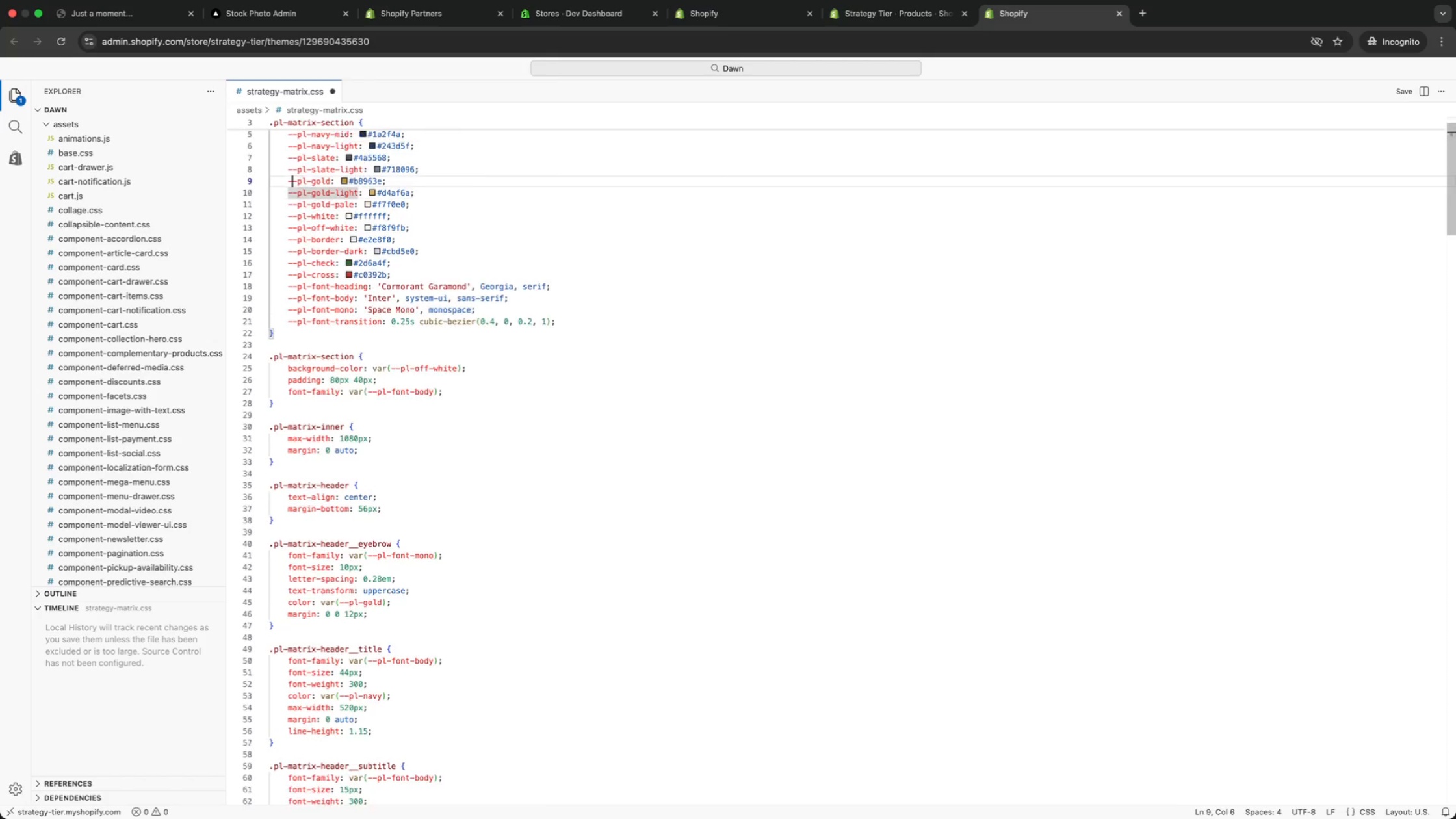 
key(ArrowUp)
 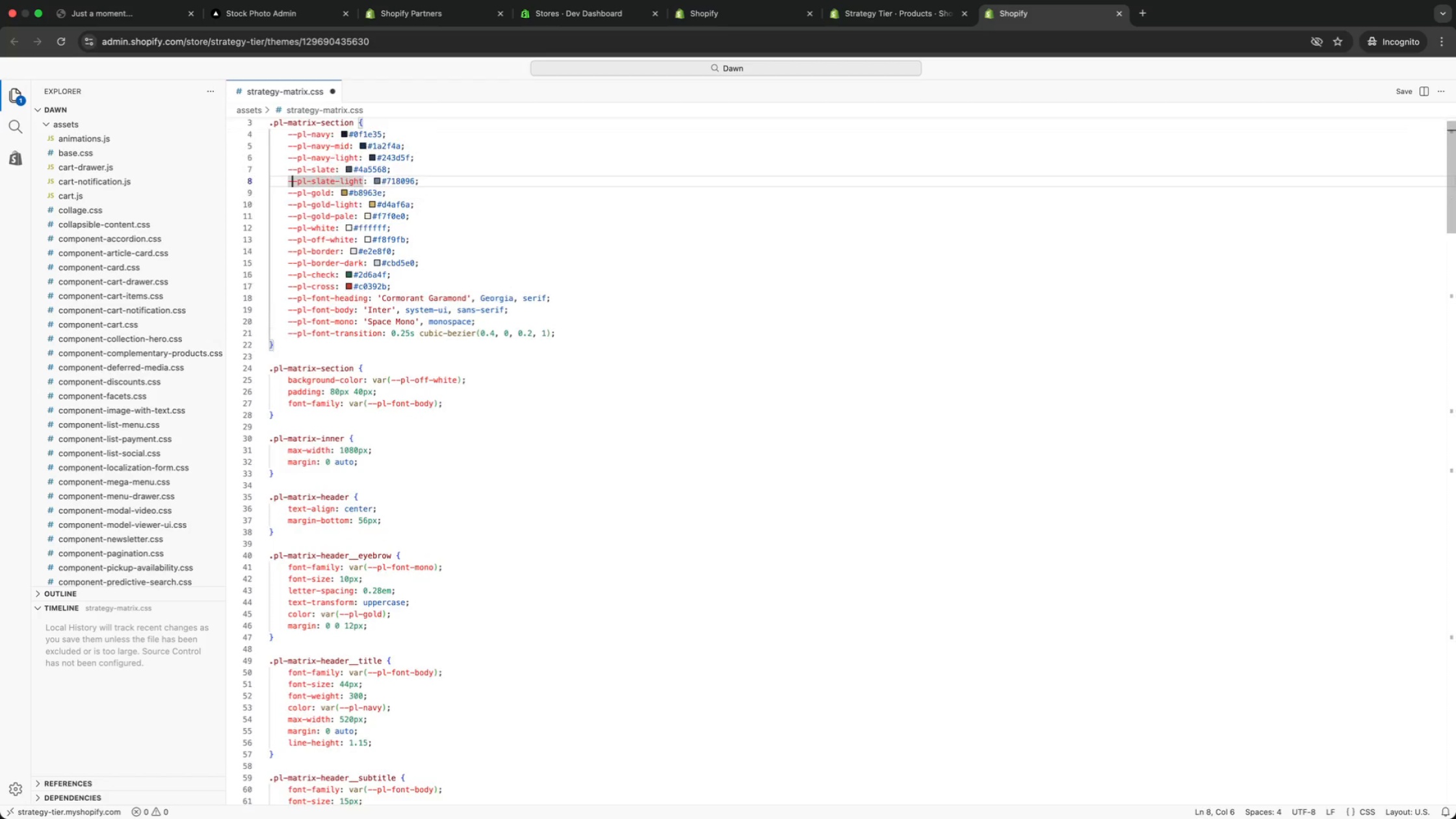 
key(ArrowUp)
 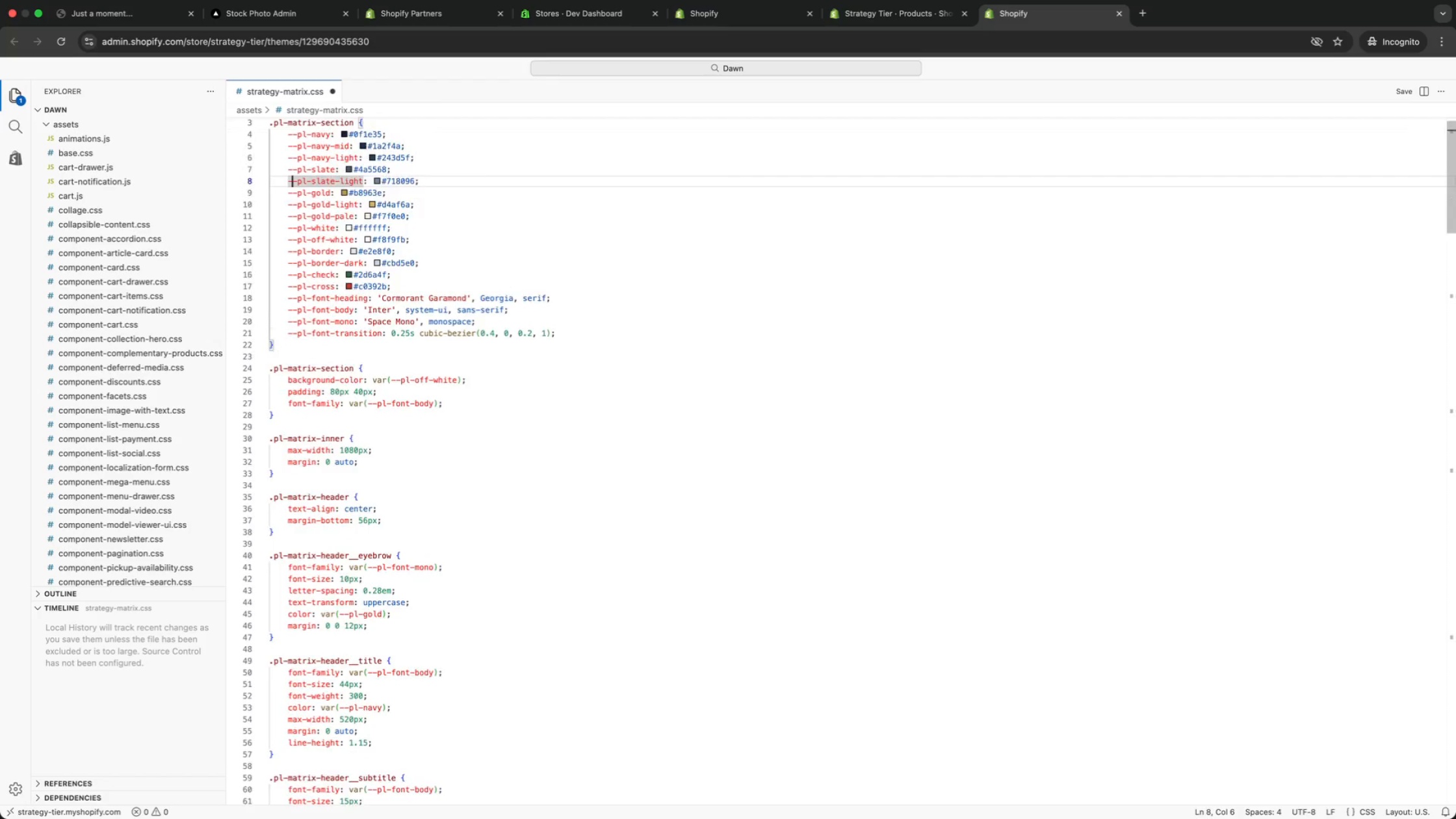 
key(ArrowUp)
 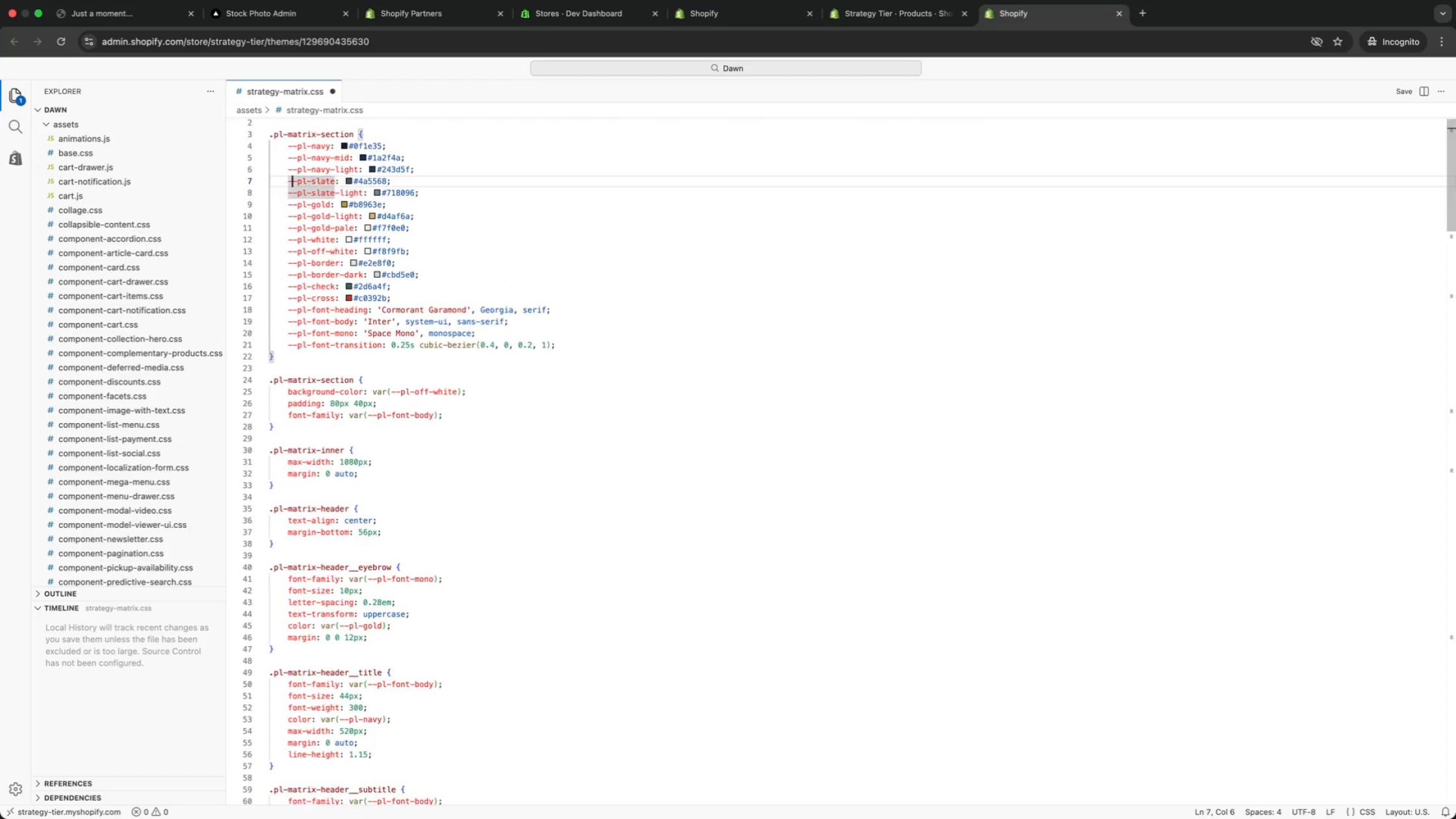 
key(ArrowUp)
 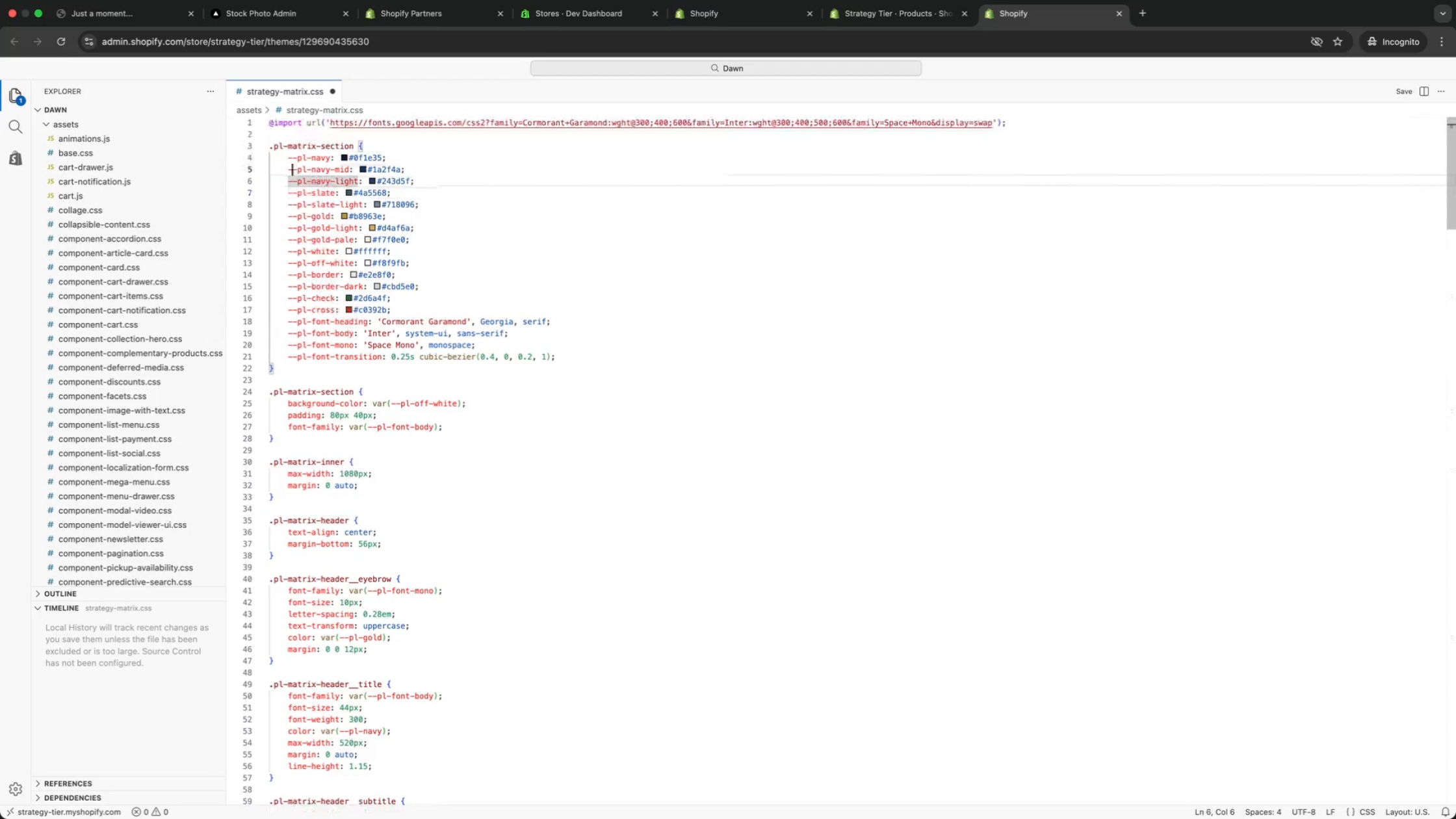 
key(ArrowUp)
 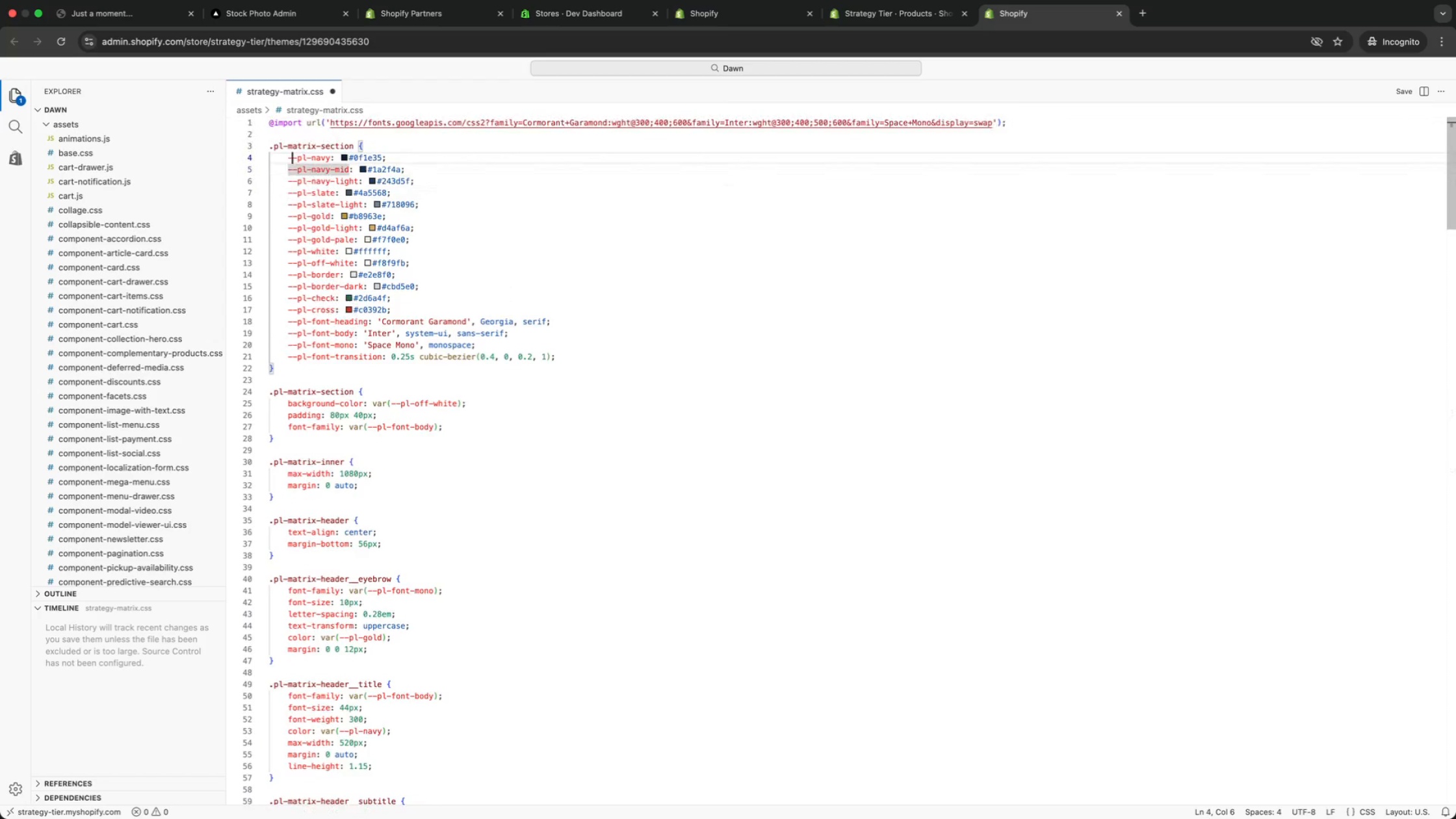 
key(ArrowUp)
 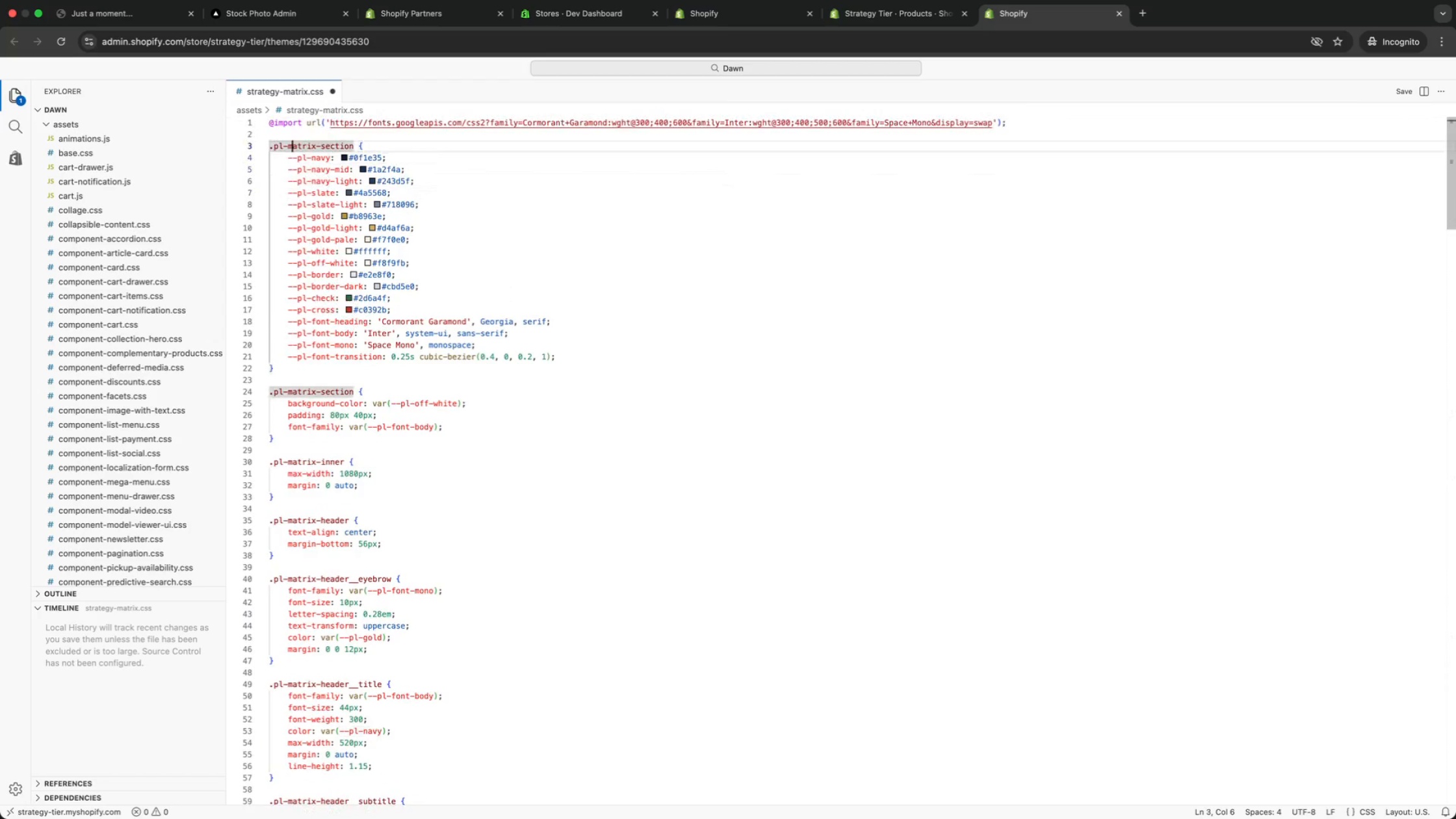 
key(ArrowUp)
 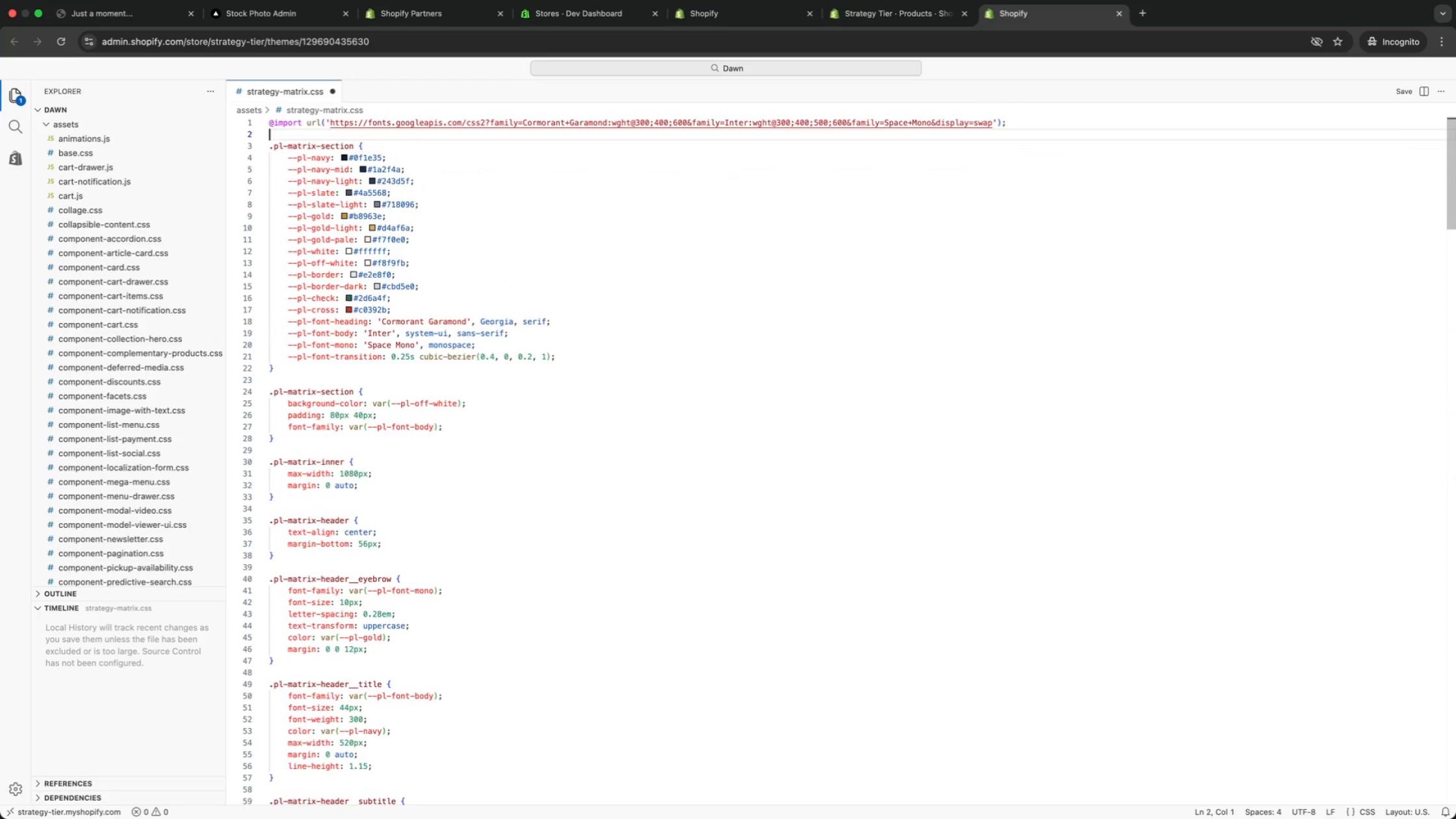 
key(ArrowUp)
 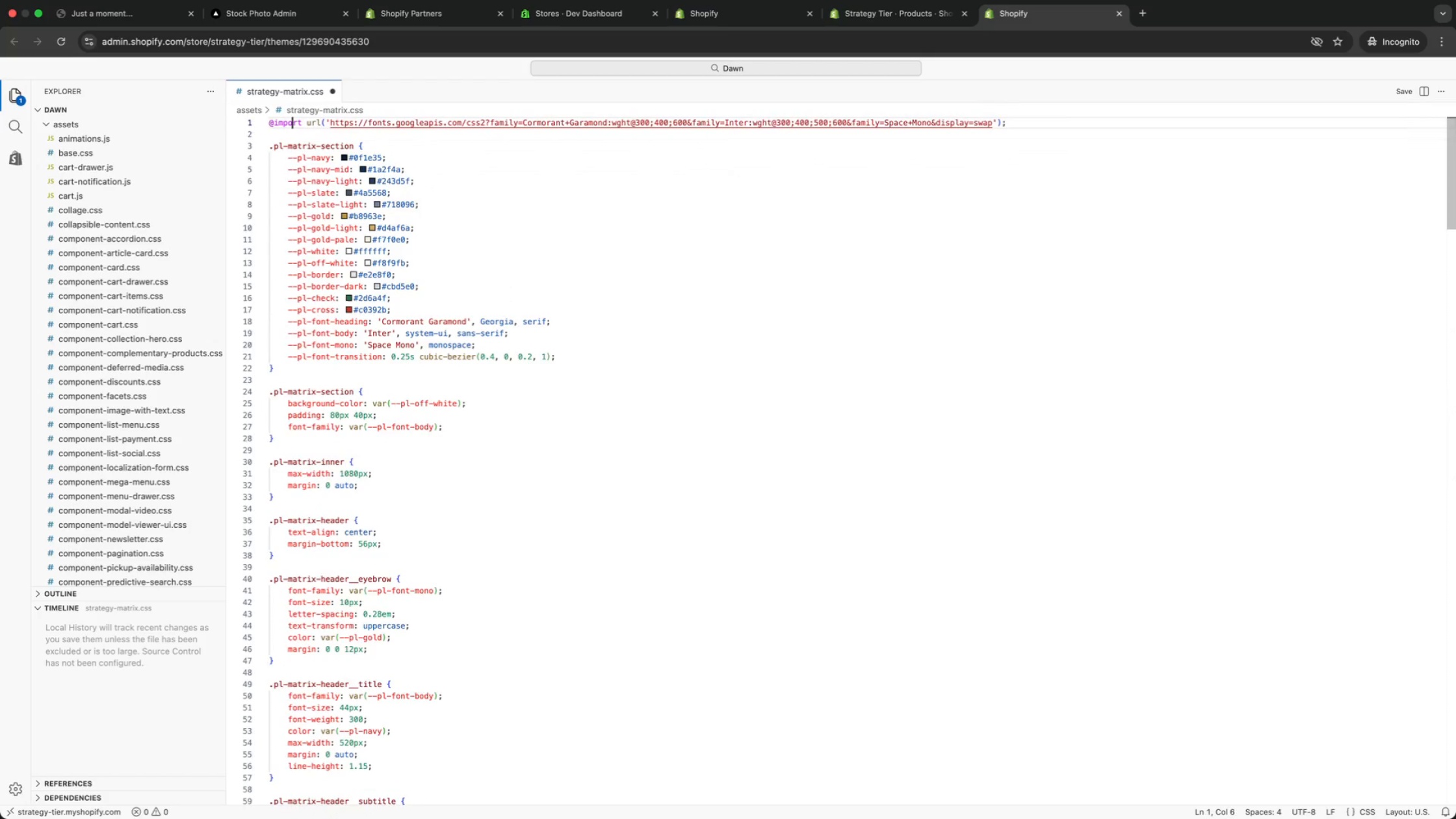 
key(ArrowUp)
 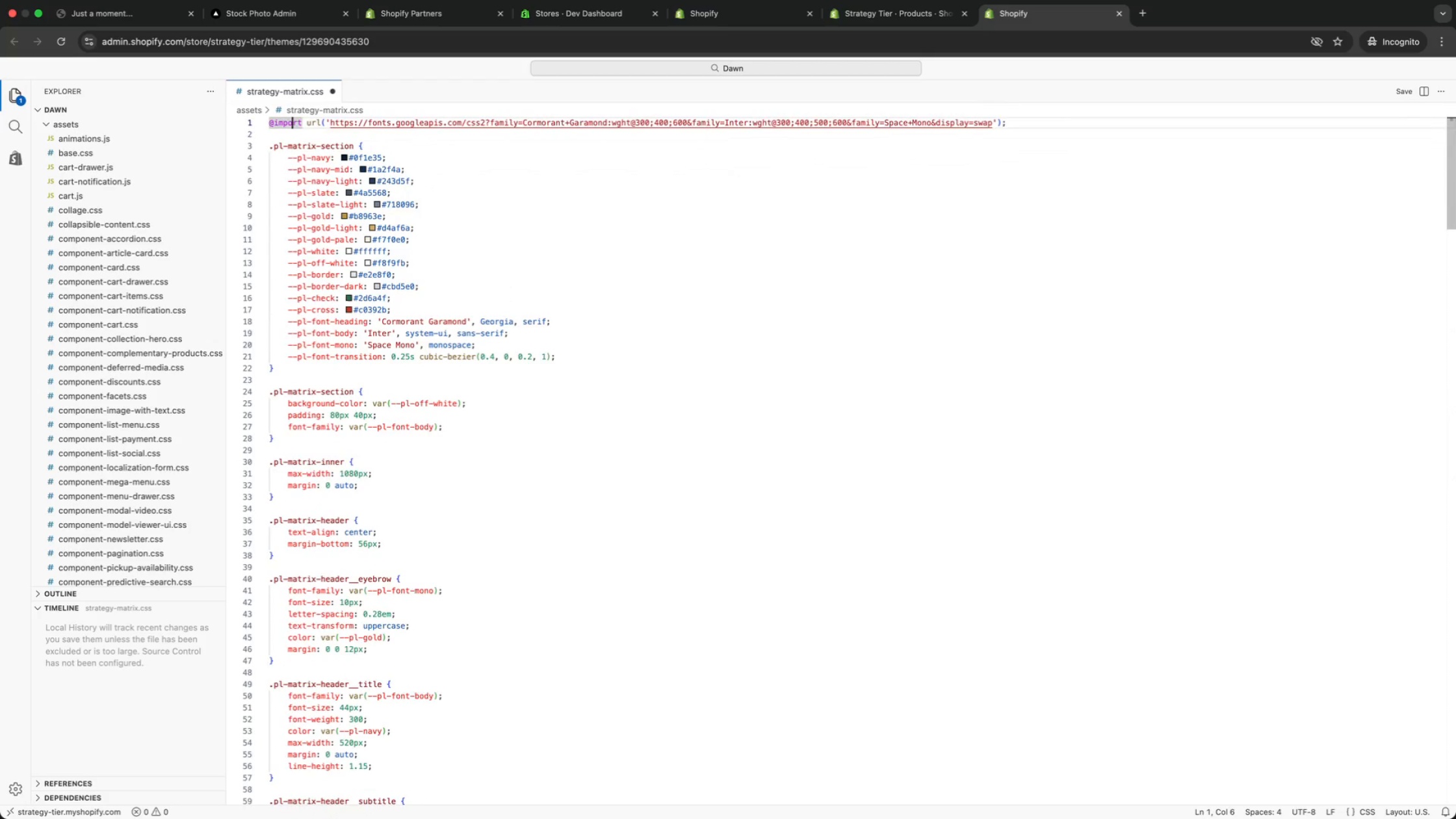 
key(ArrowUp)
 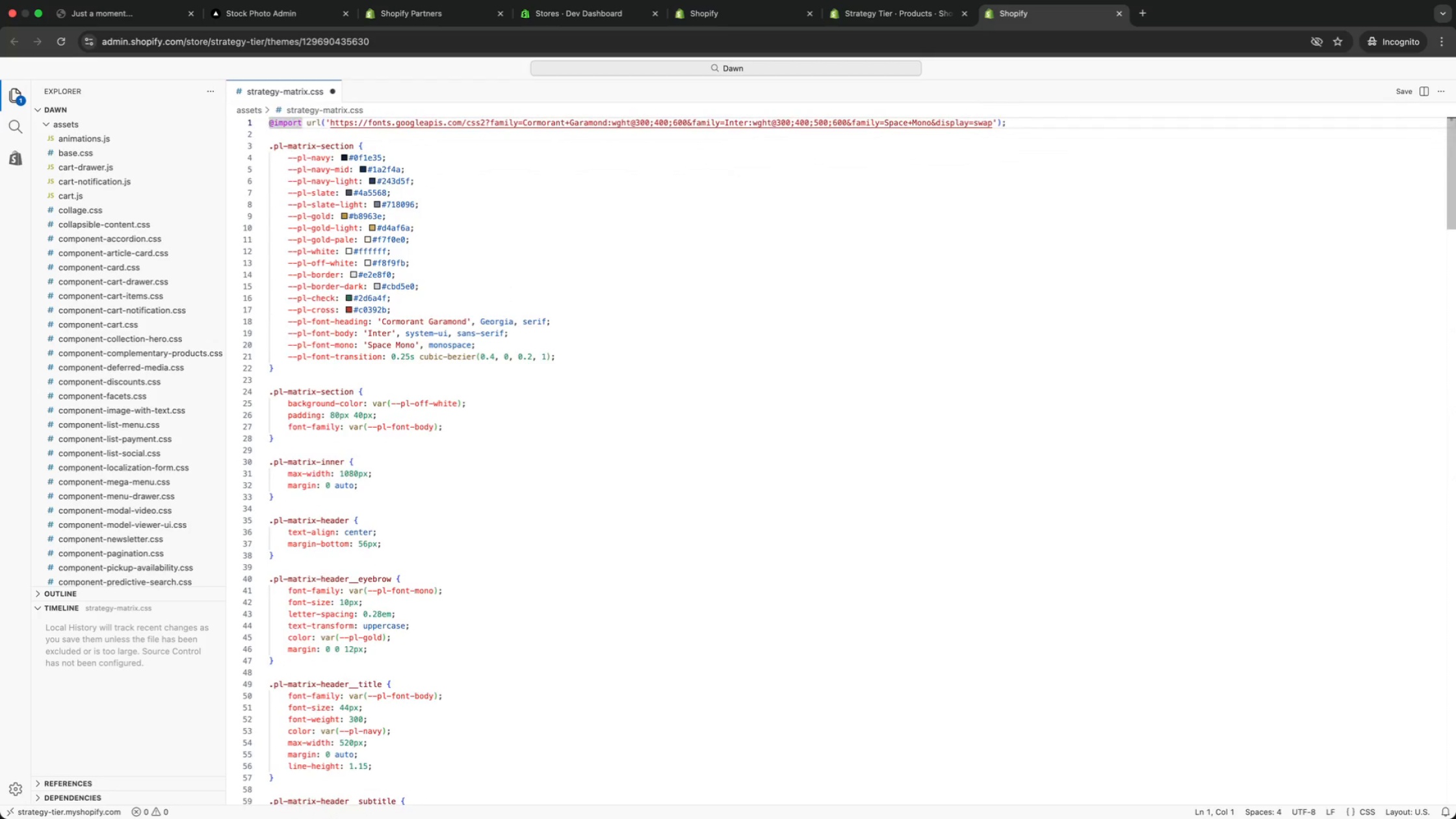 
key(ArrowUp)
 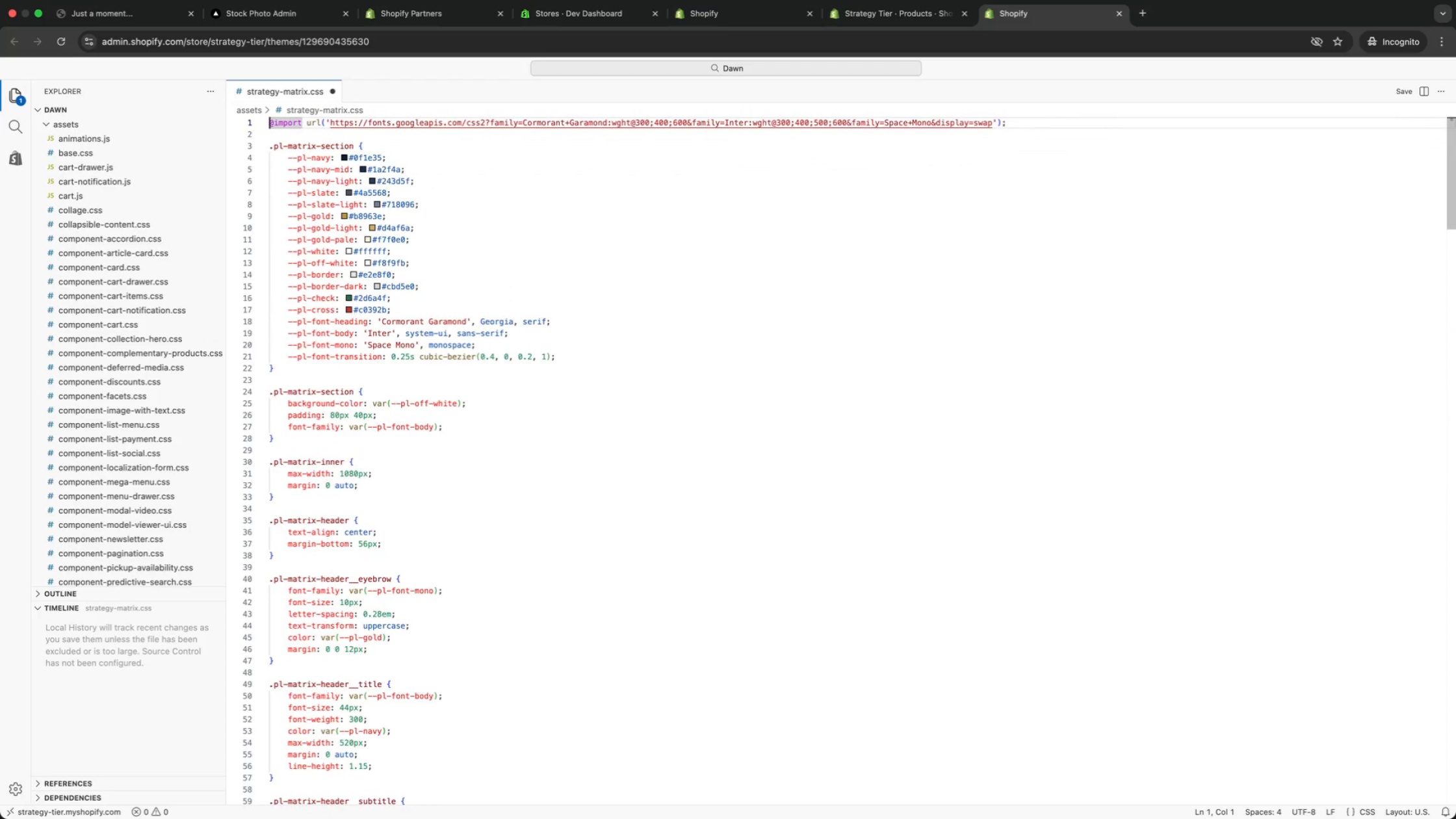 
key(ArrowUp)
 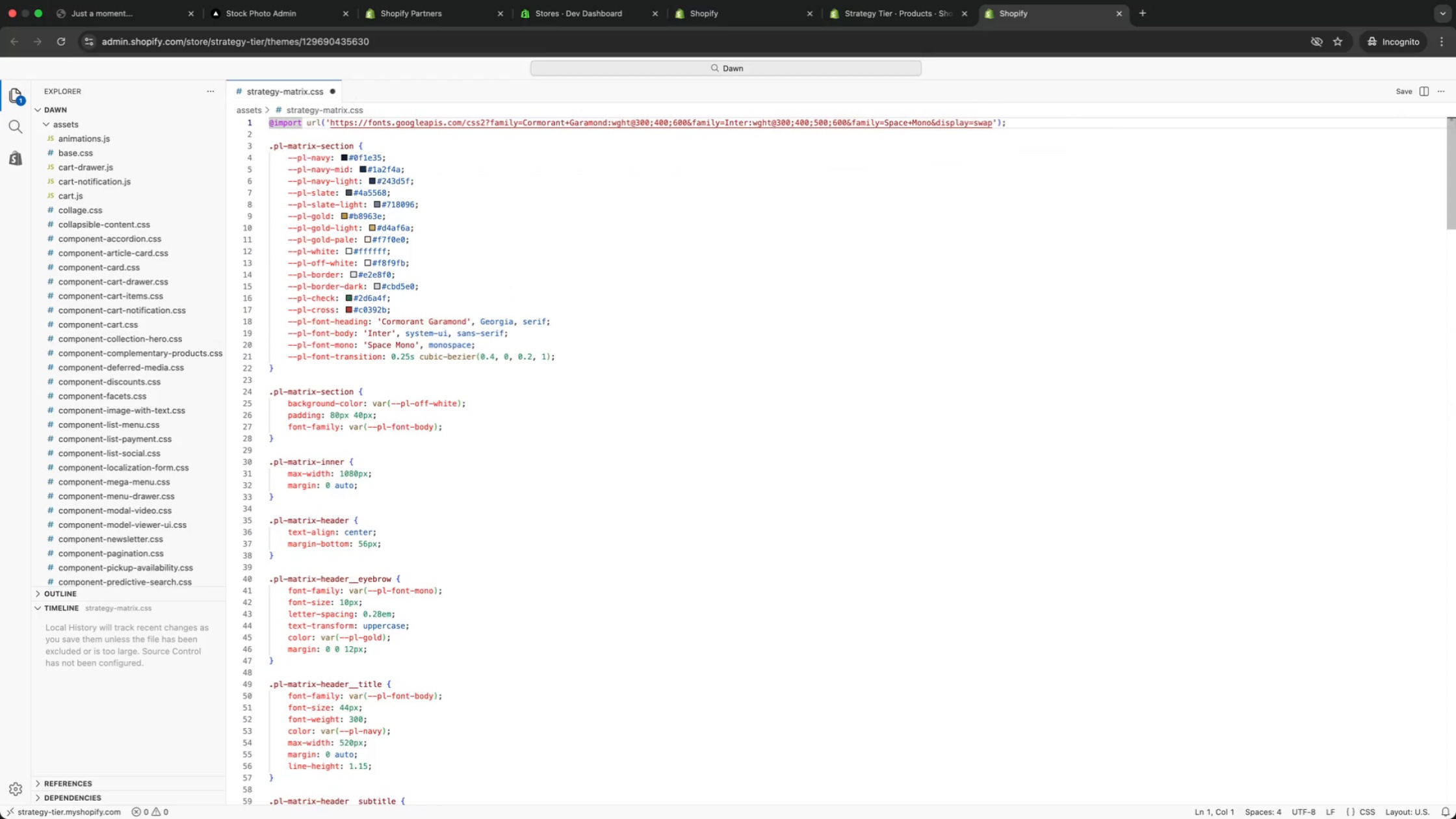 
key(ArrowUp)
 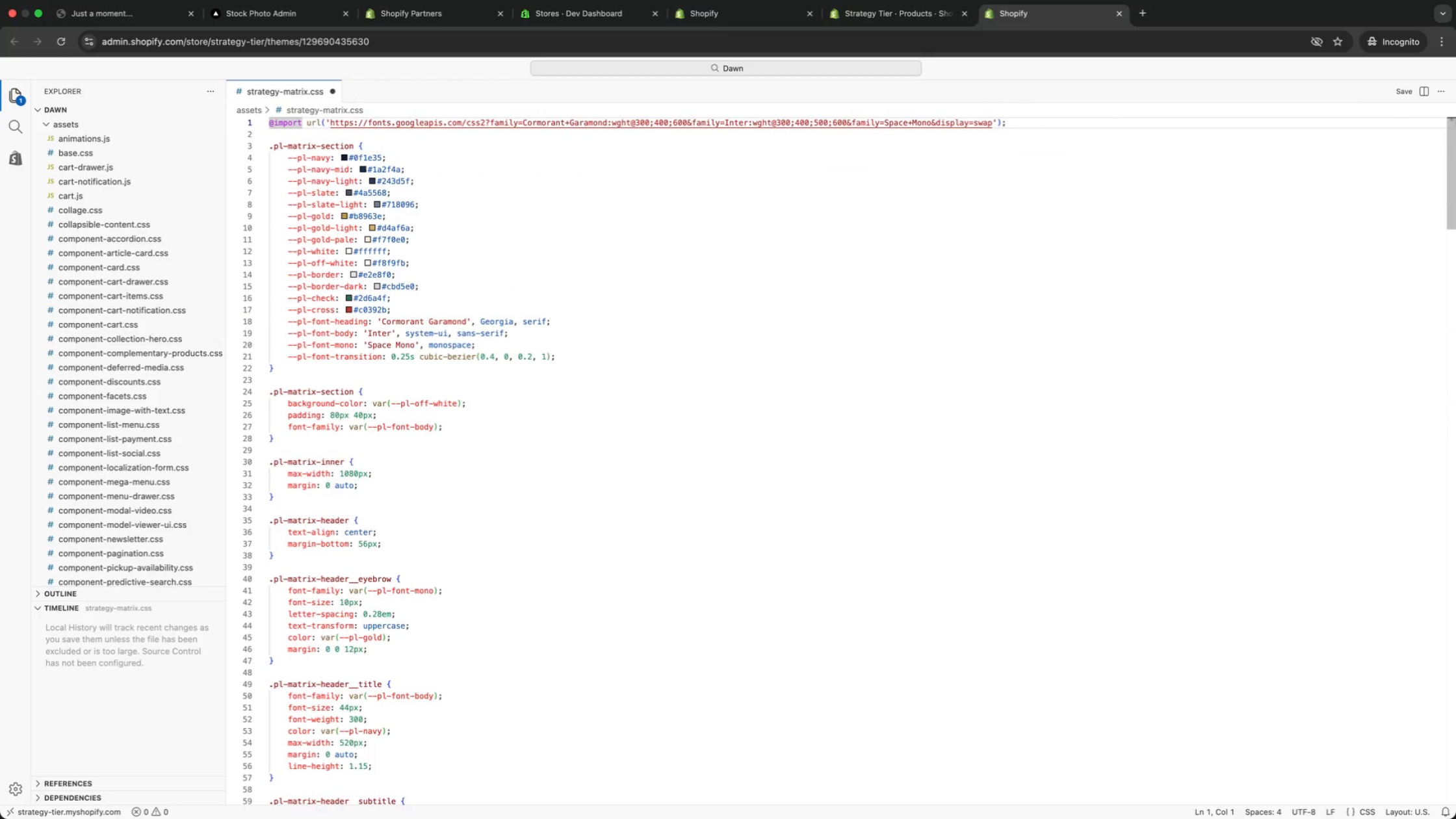 
key(ArrowUp)
 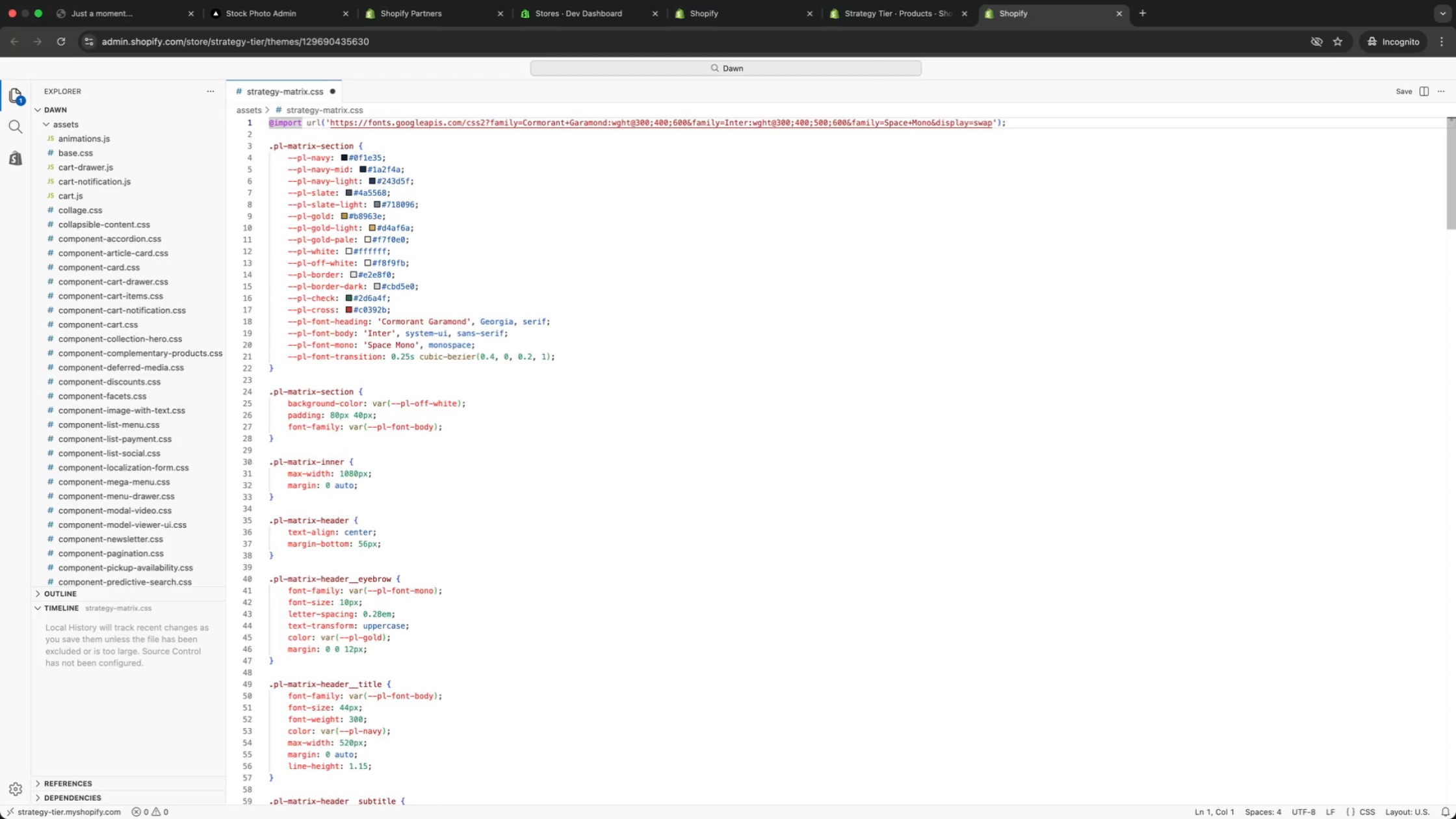 
key(ArrowUp)
 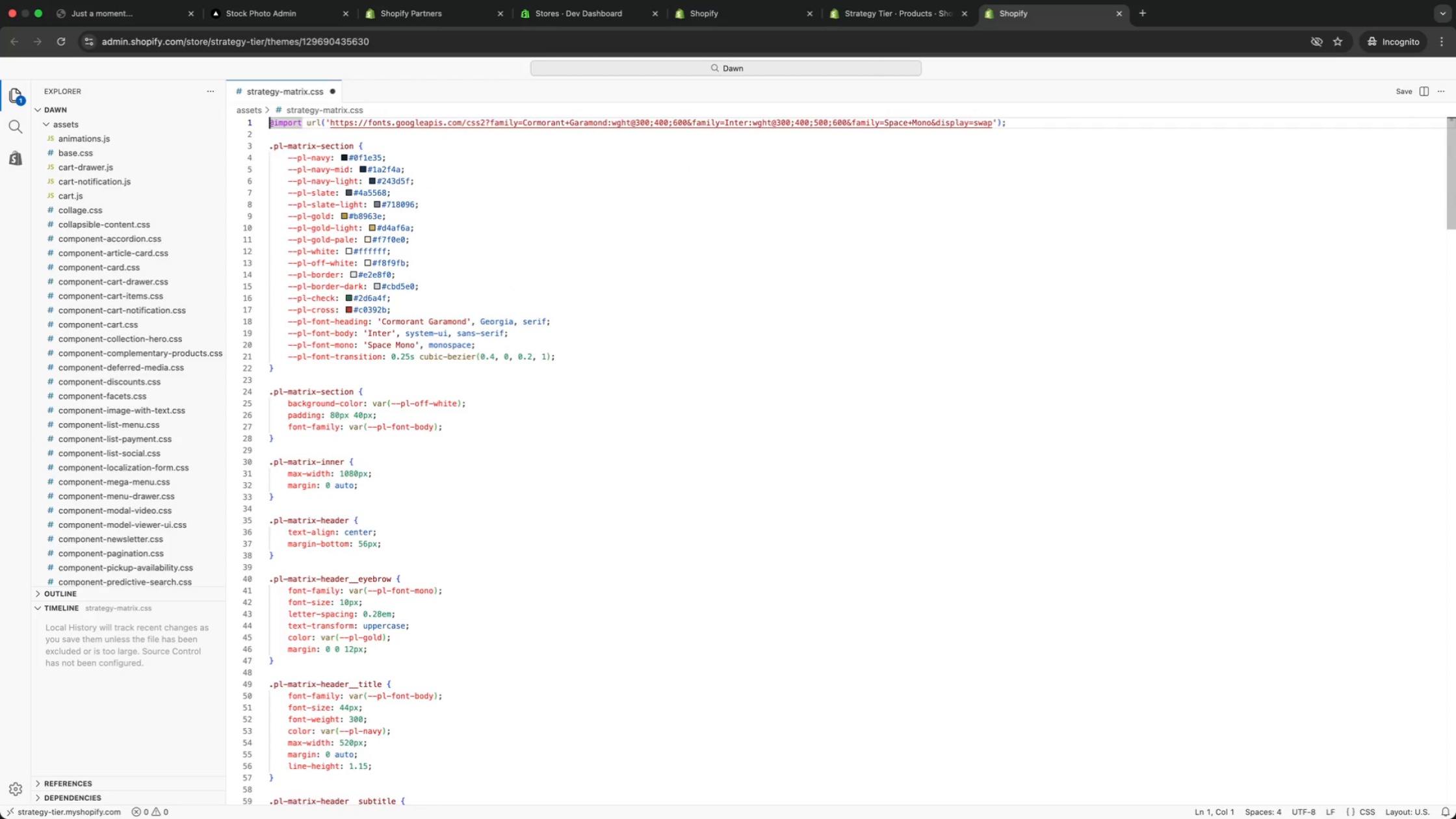 
key(ArrowUp)
 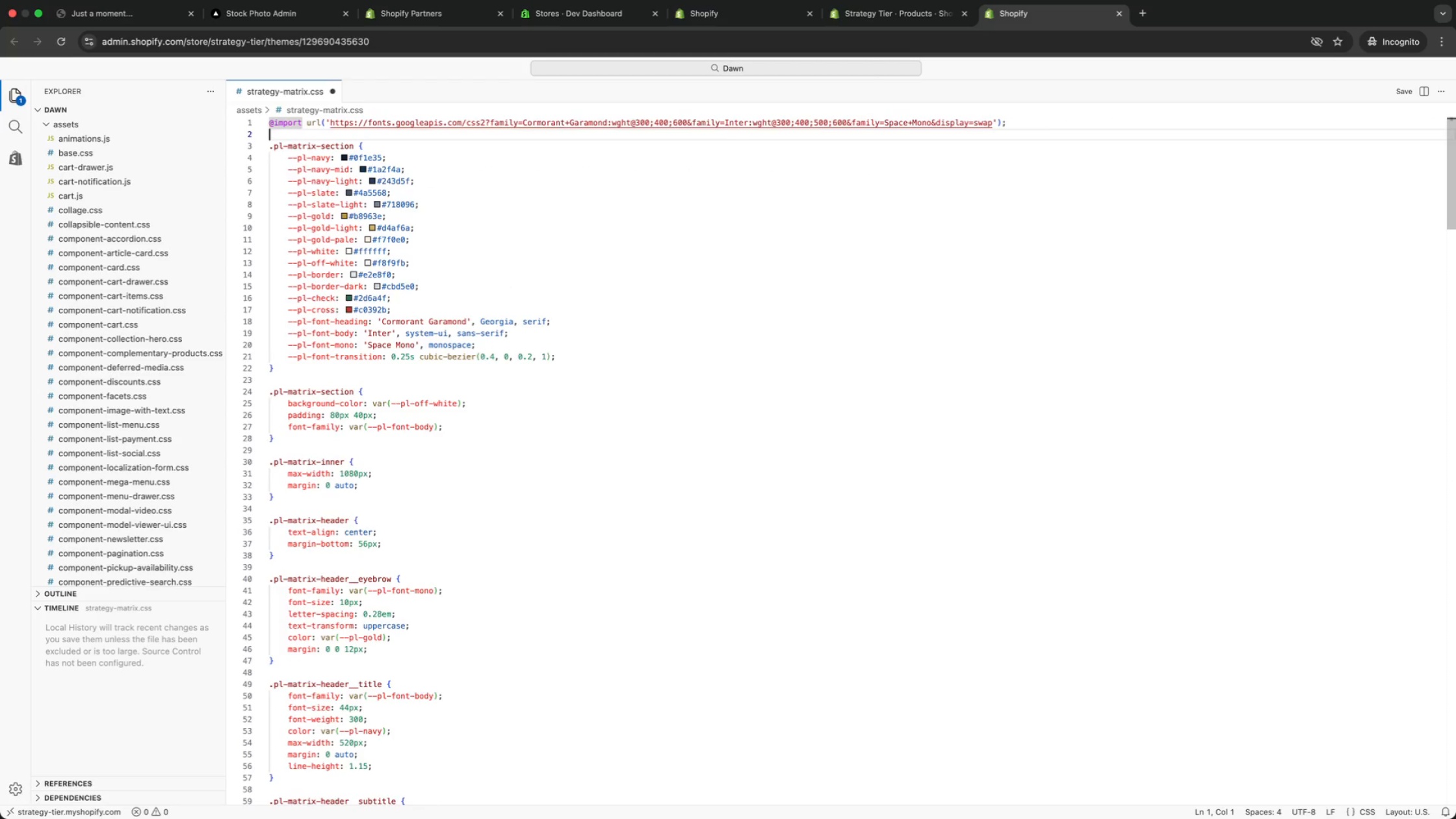 
key(ArrowDown)
 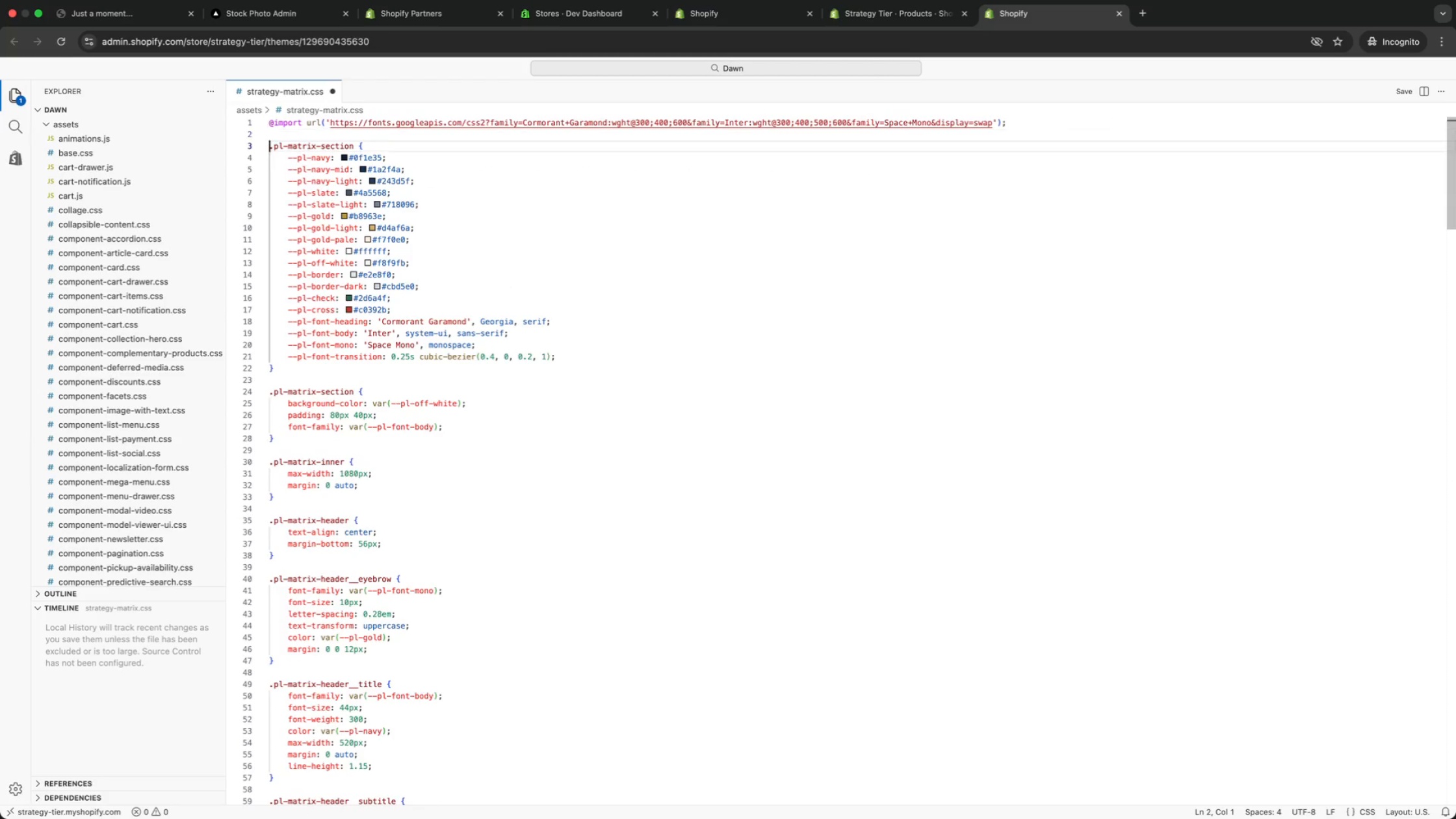 
key(ArrowDown)
 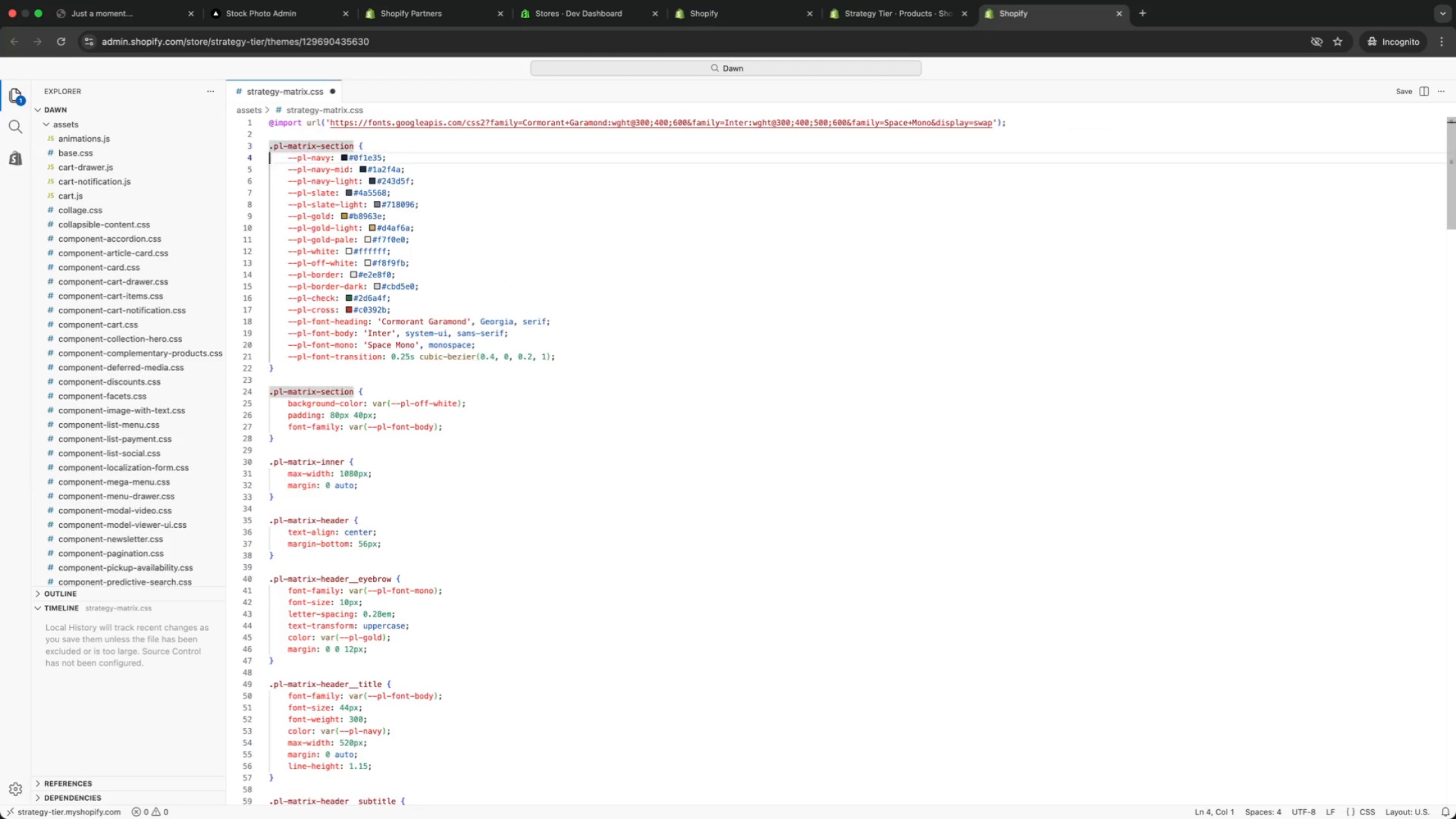 
key(ArrowDown)
 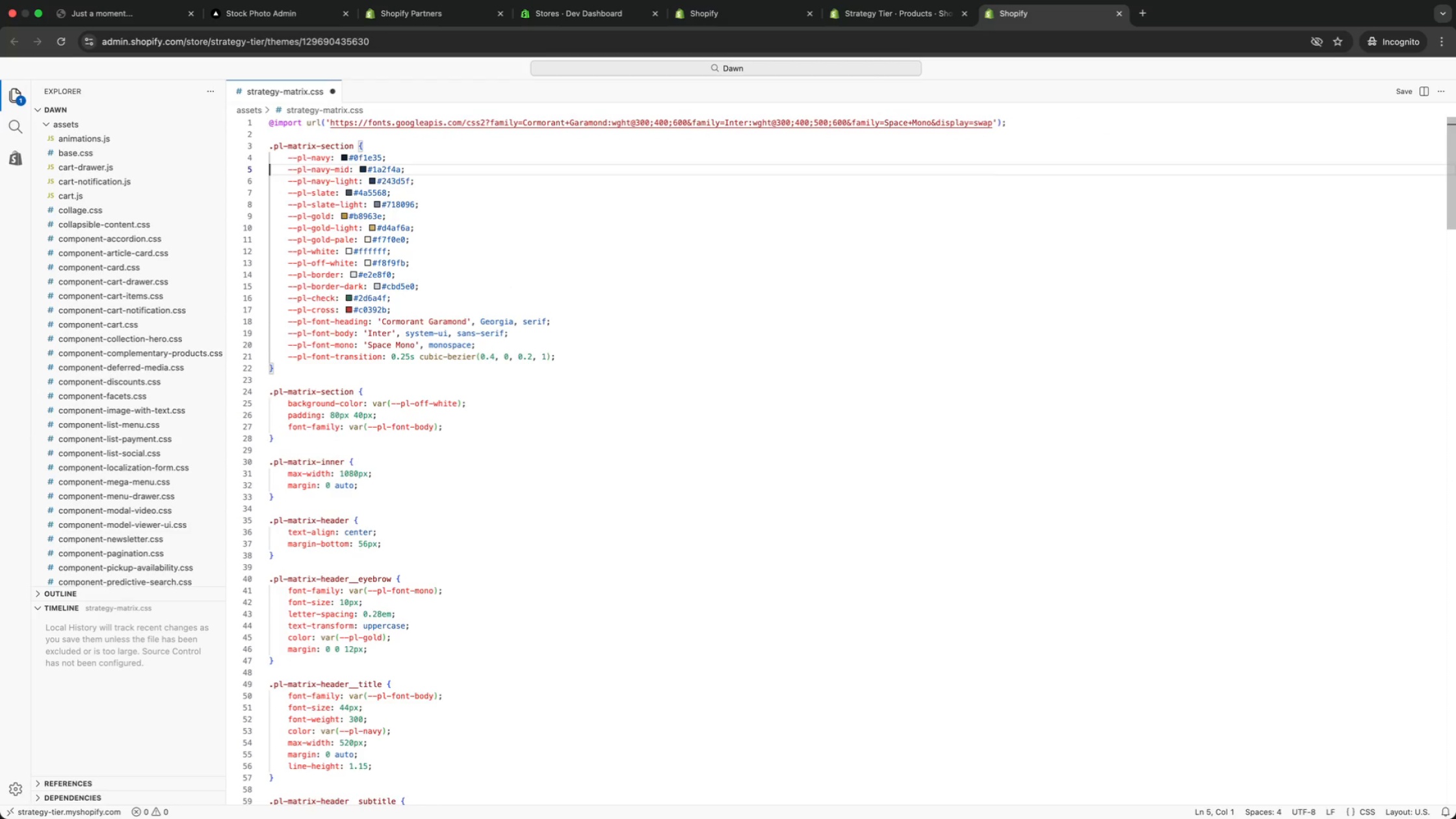 
key(ArrowDown)
 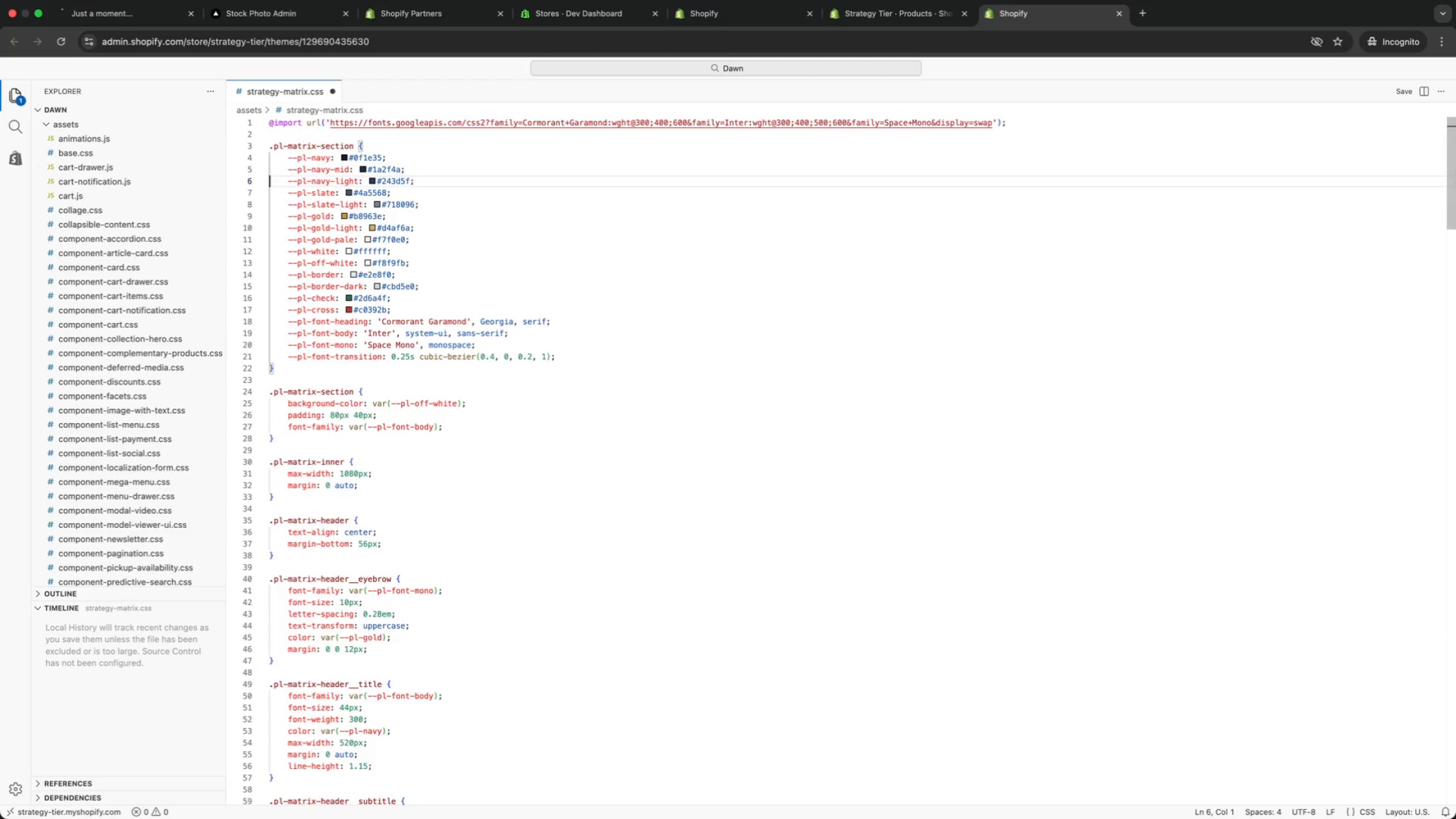 
key(ArrowDown)
 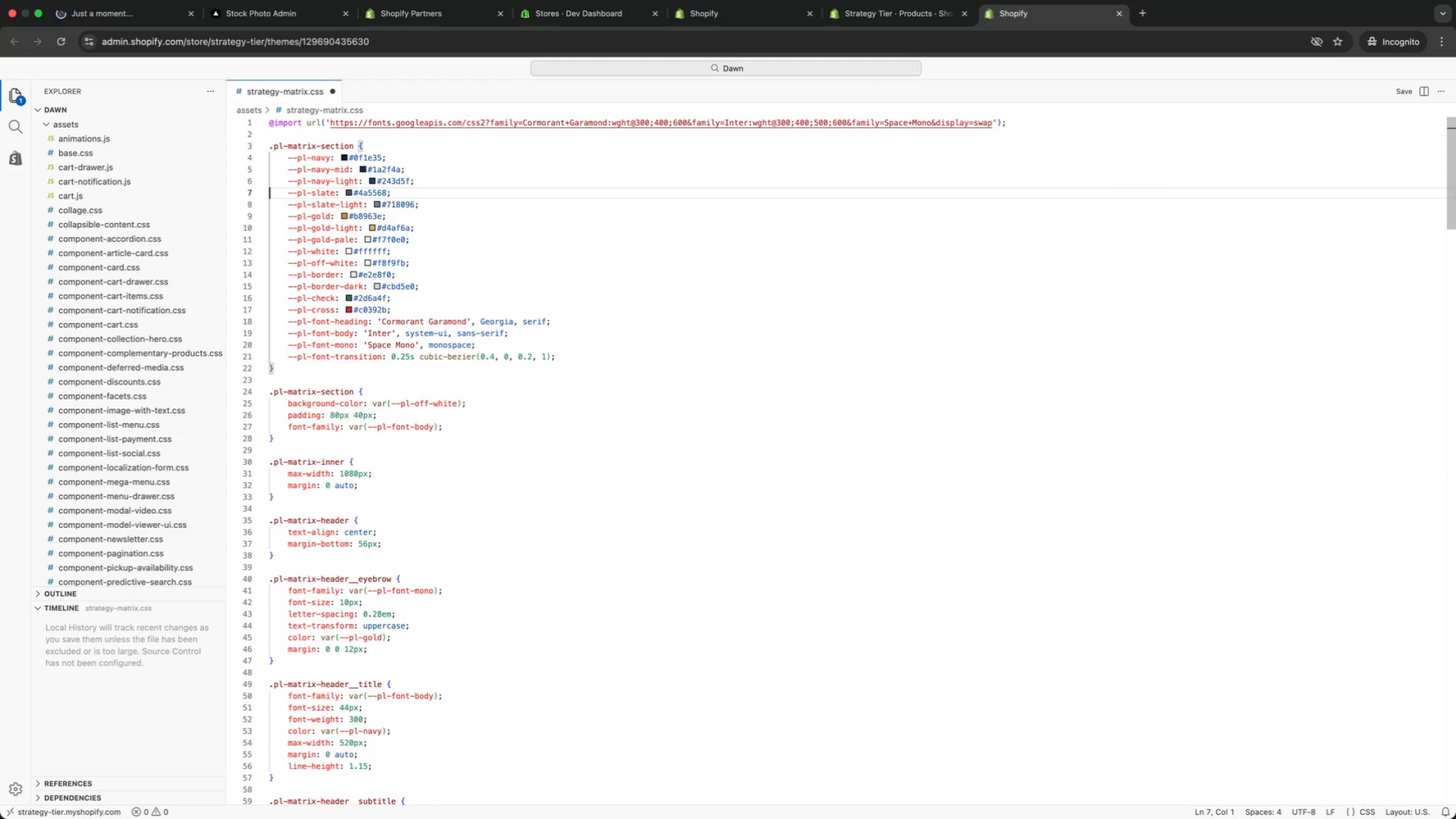 
key(ArrowDown)
 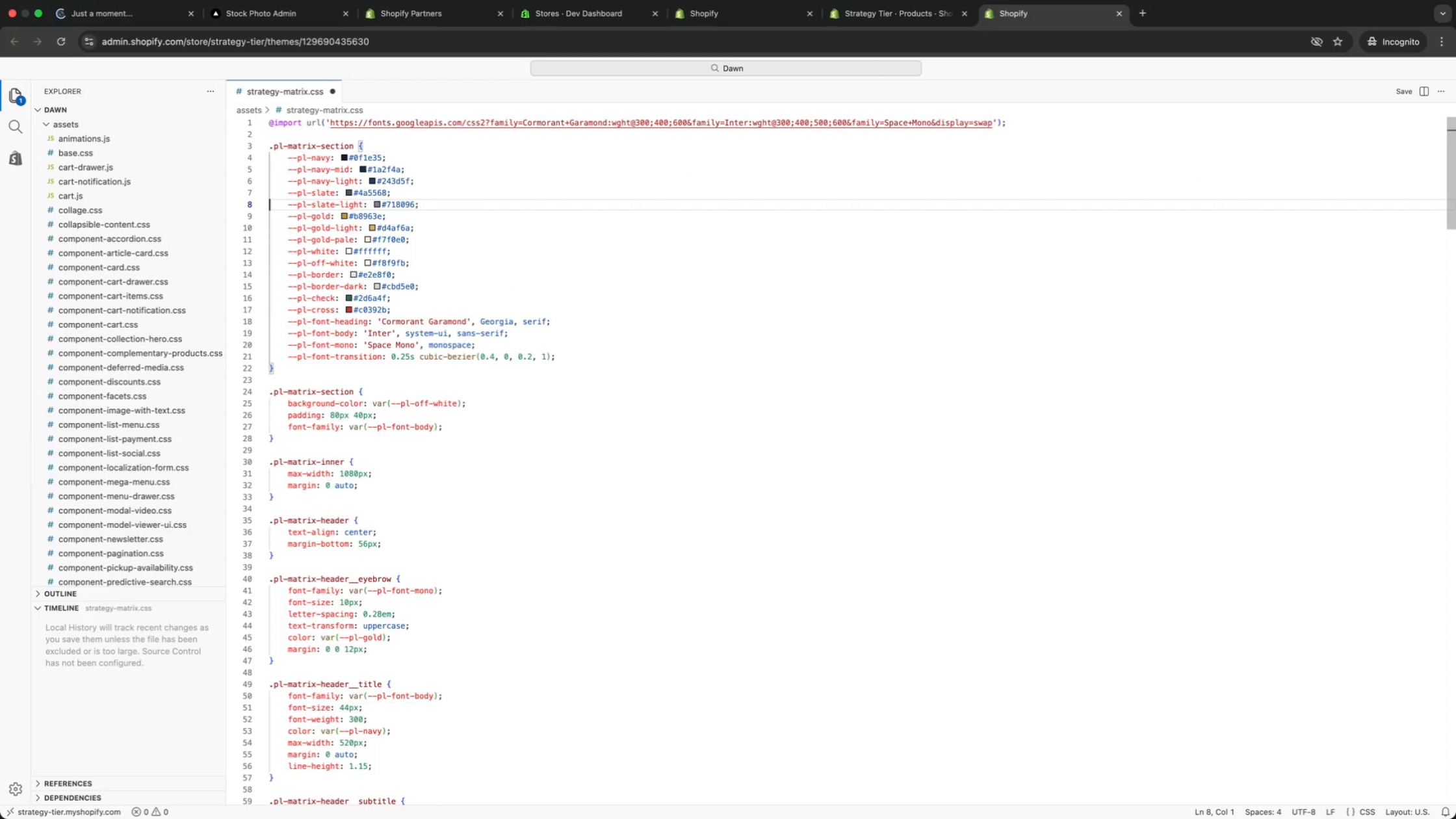 
key(ArrowDown)
 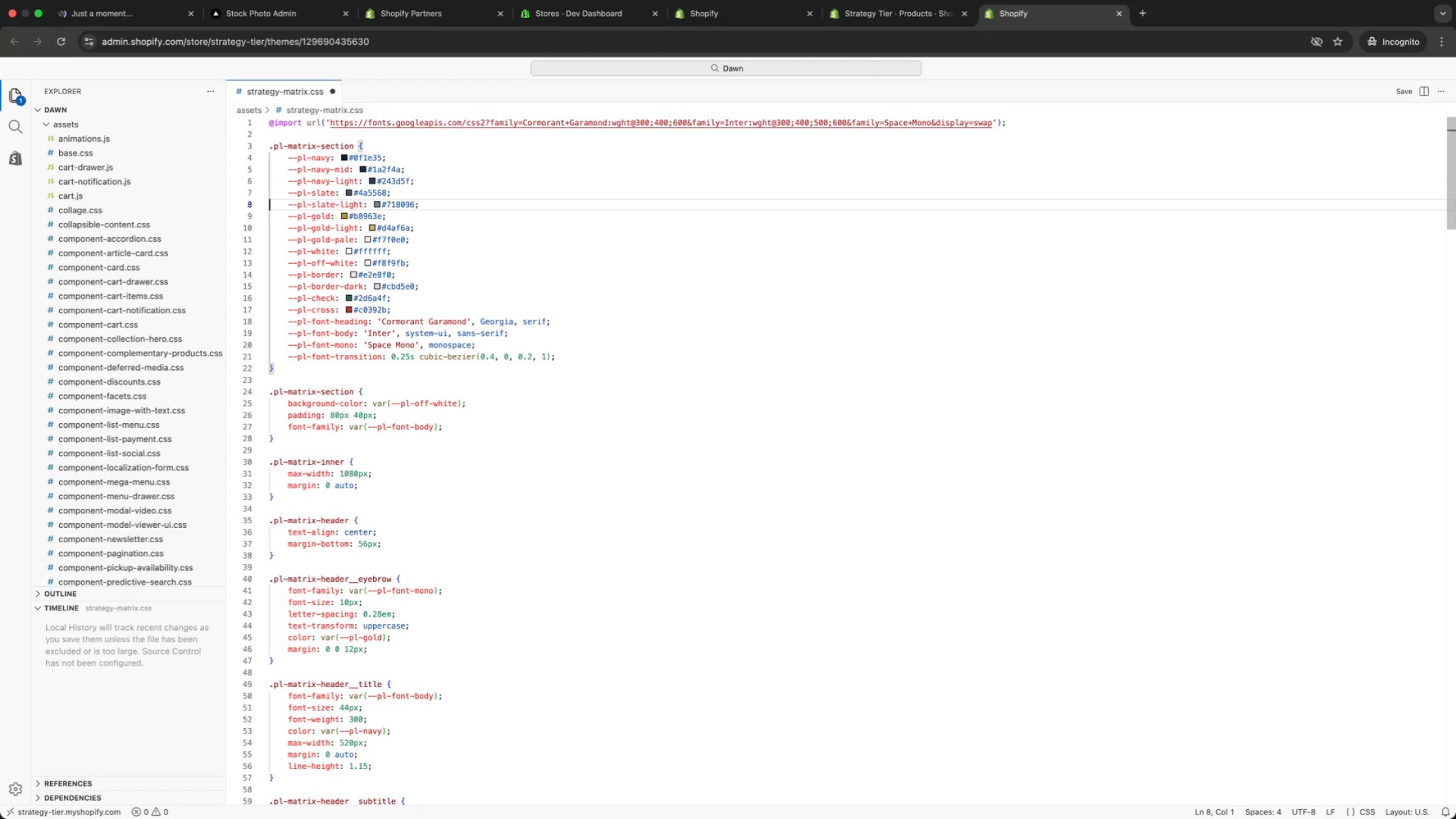 
key(ArrowDown)
 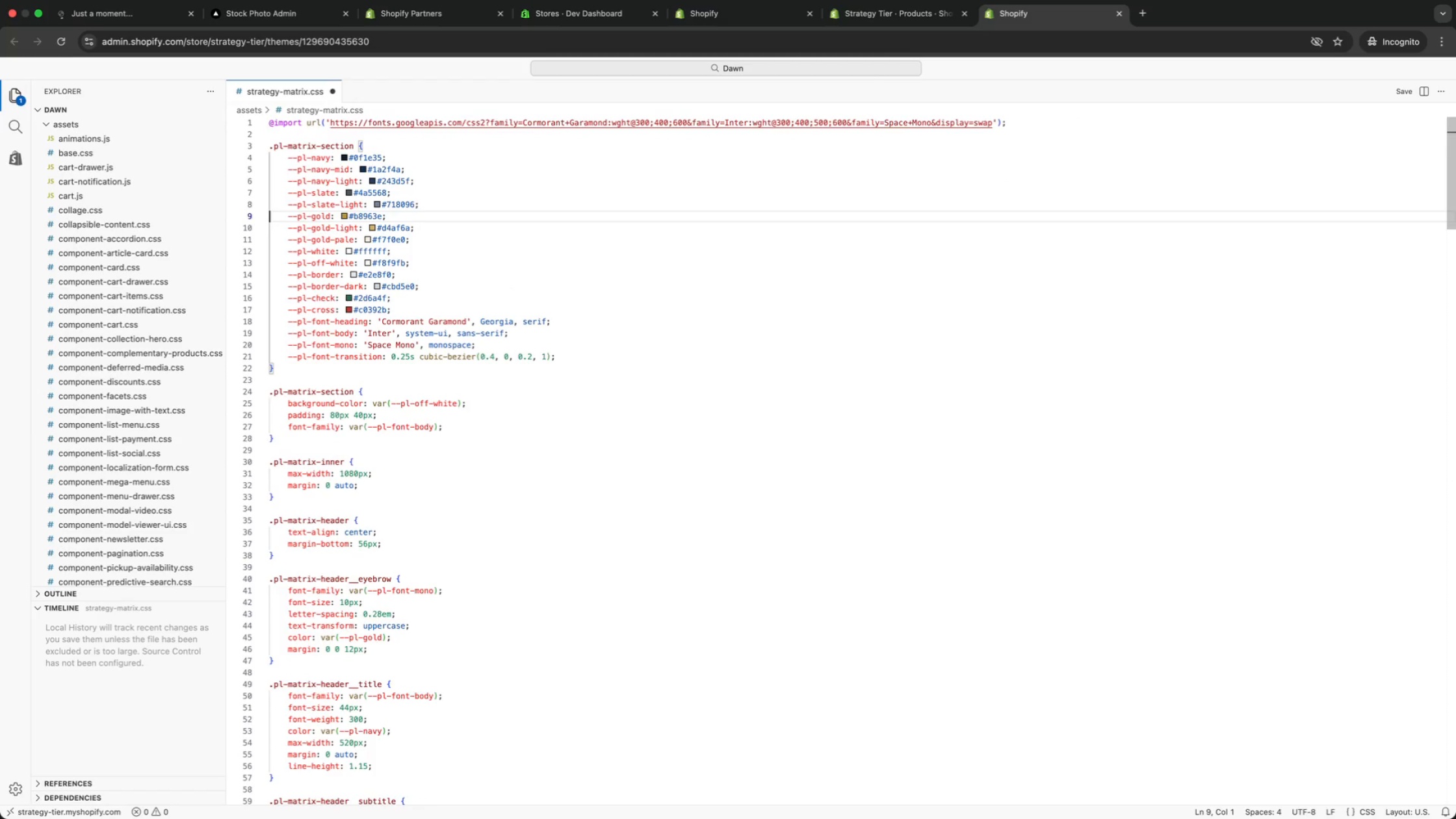 
key(ArrowDown)
 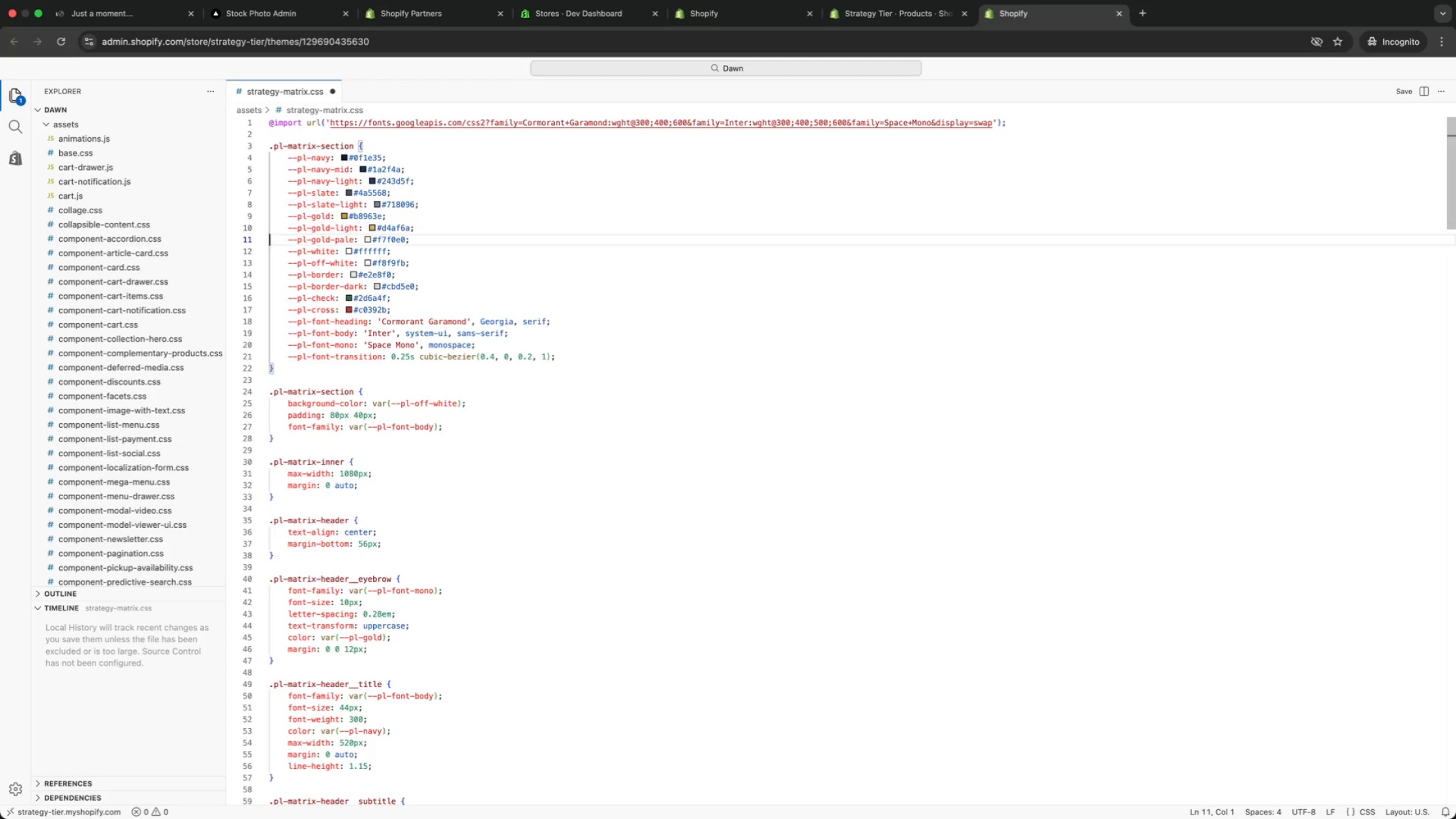 
key(ArrowDown)
 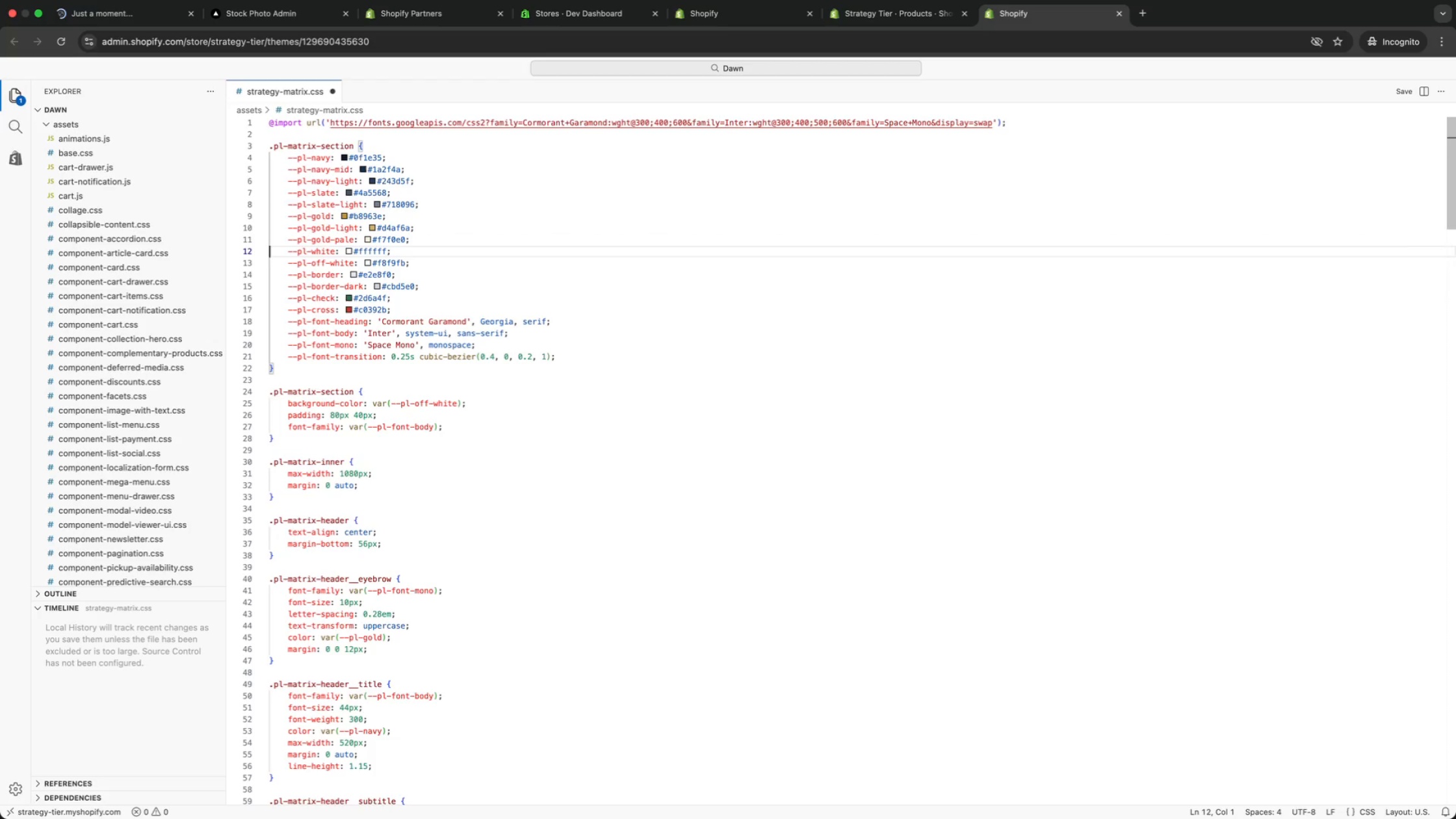 
key(ArrowDown)
 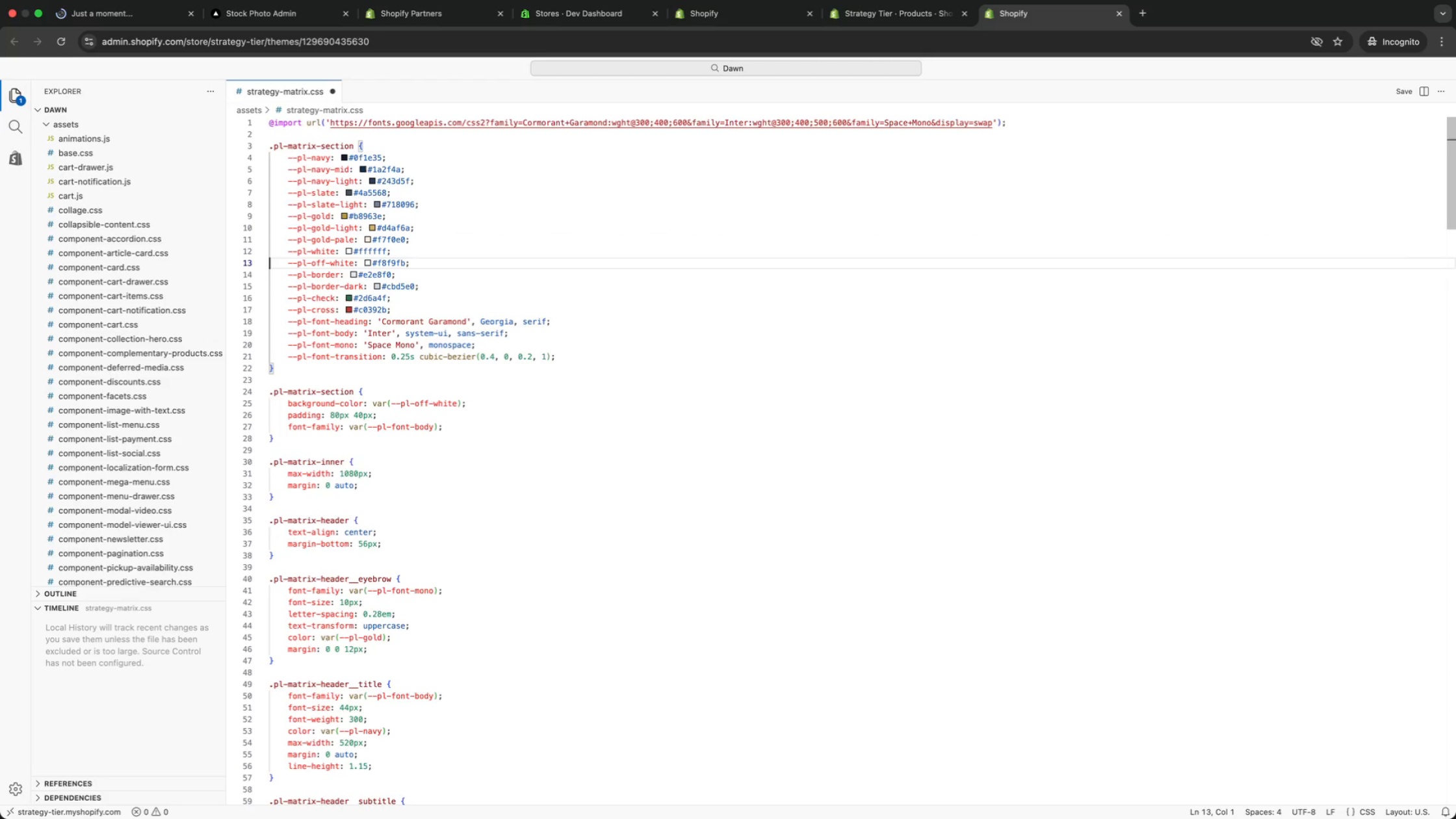 
key(ArrowDown)
 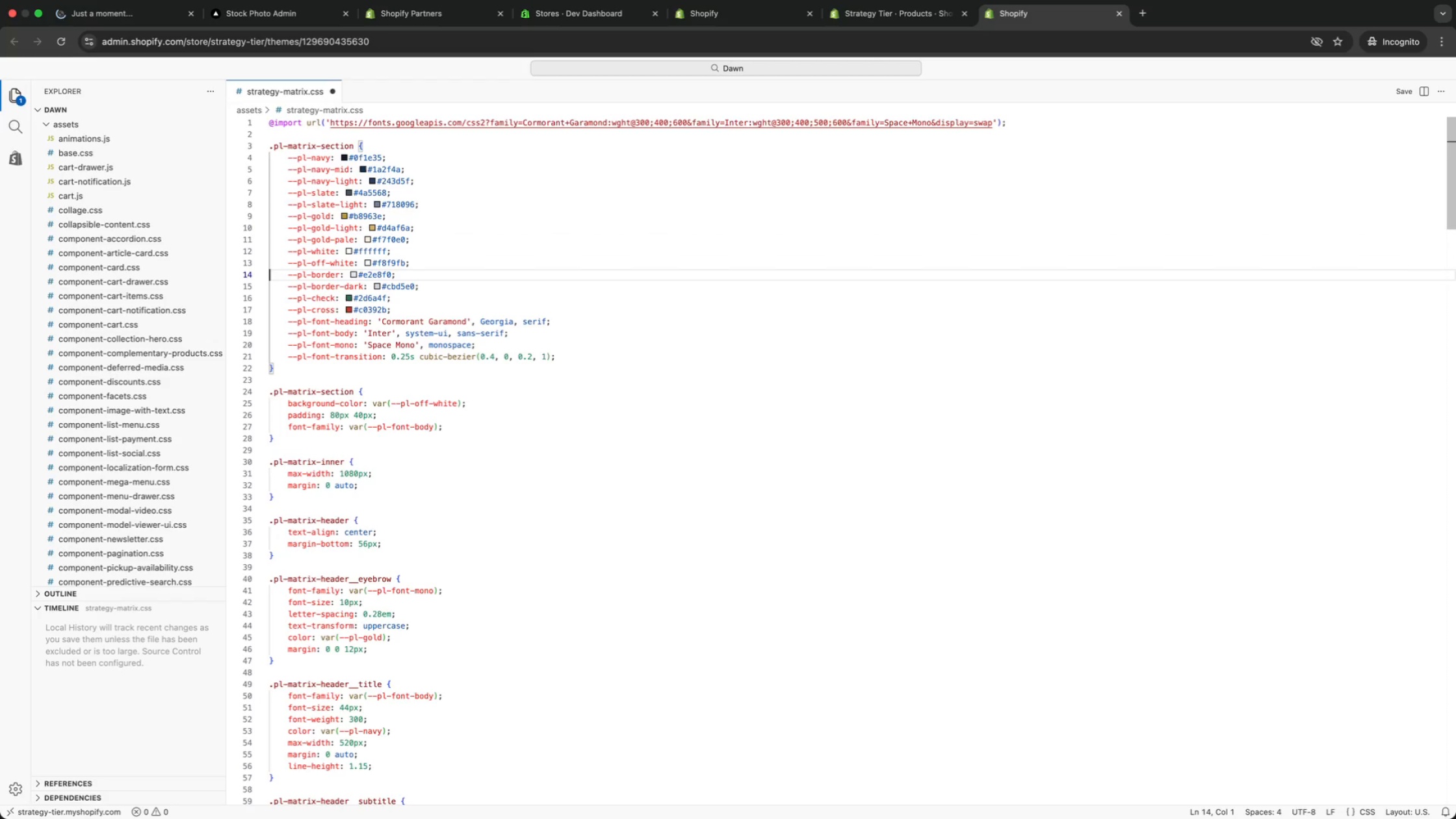 
key(ArrowDown)
 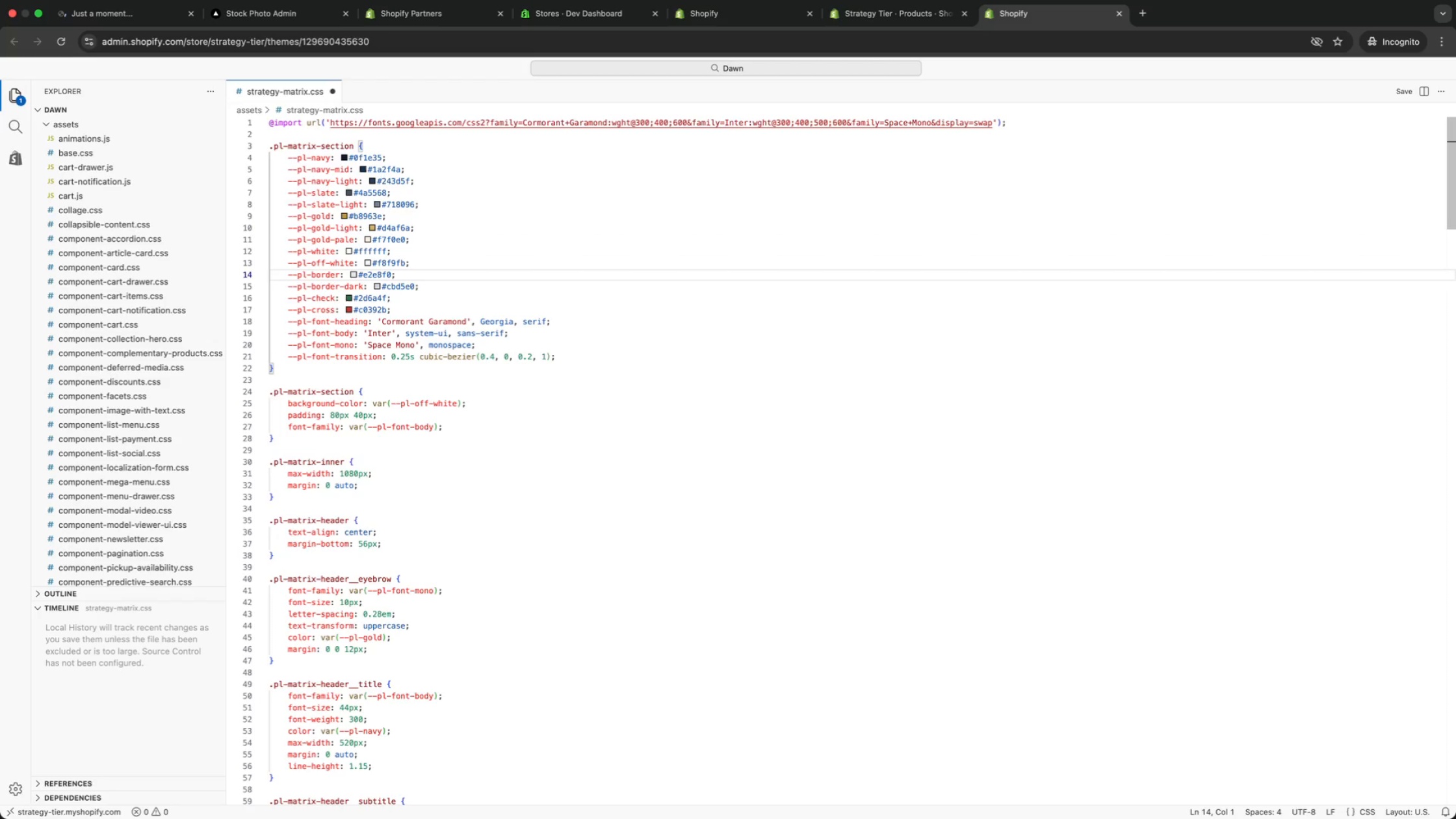 
key(ArrowDown)
 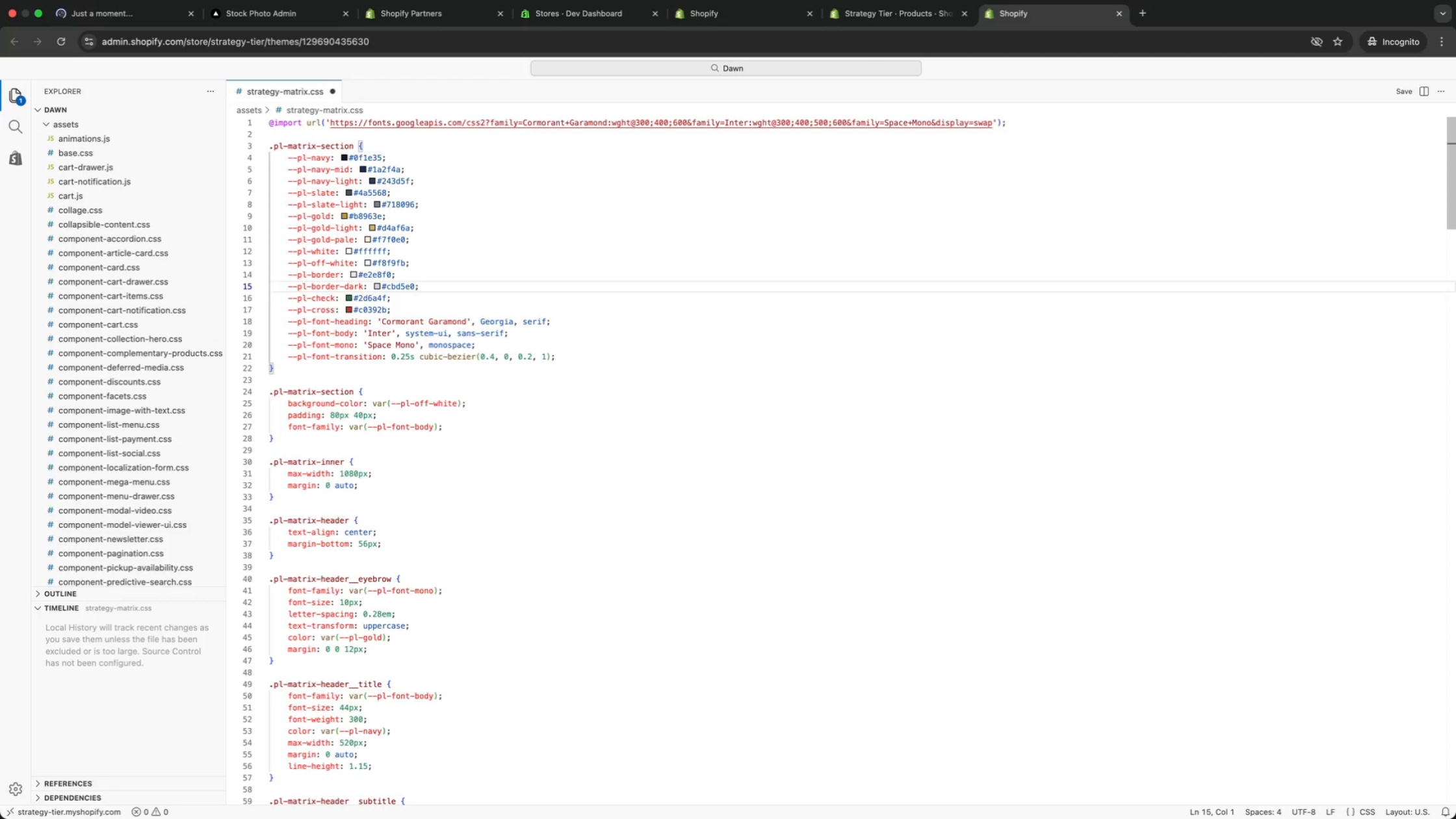 
key(ArrowRight)
 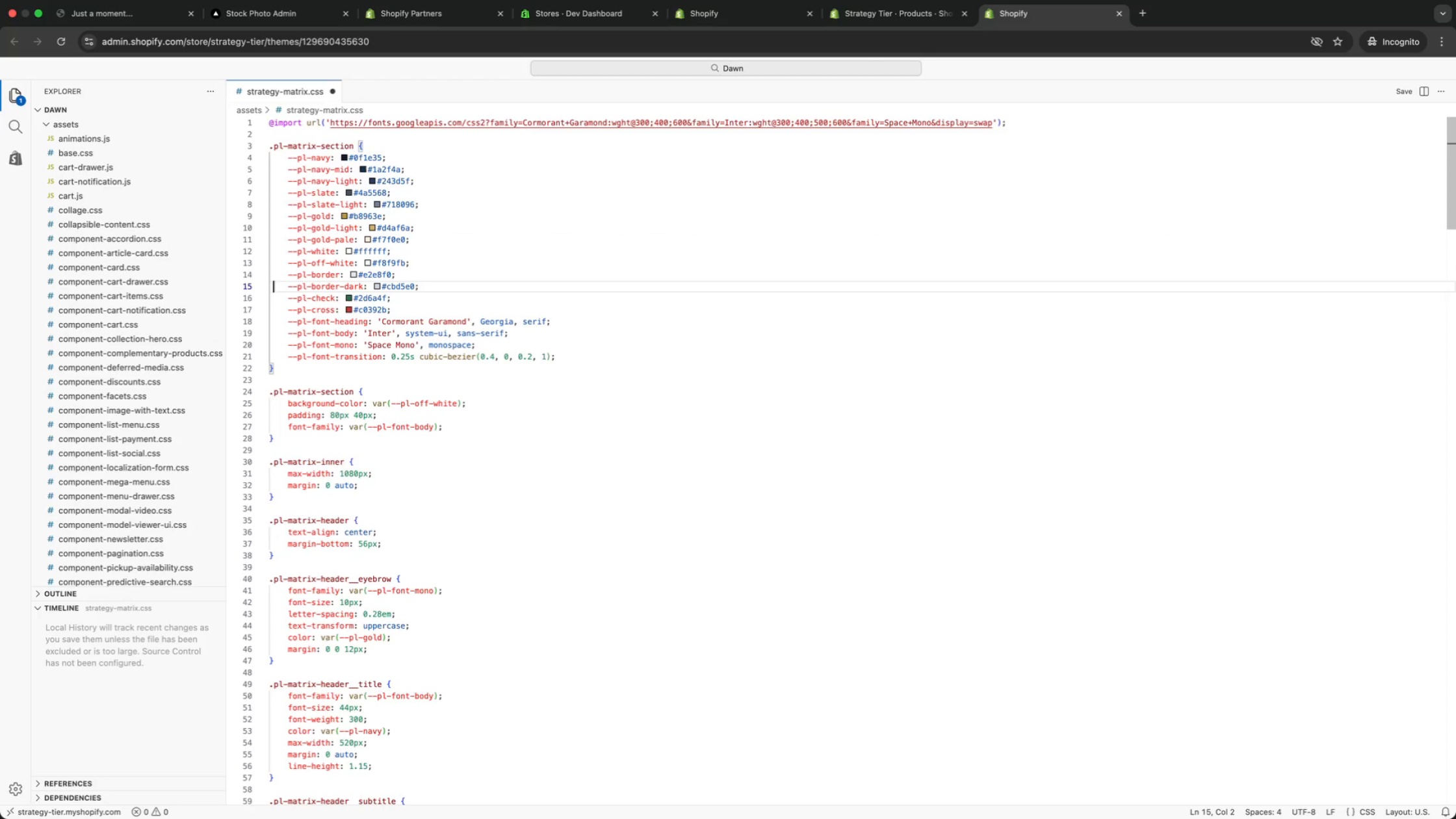 
key(ArrowRight)
 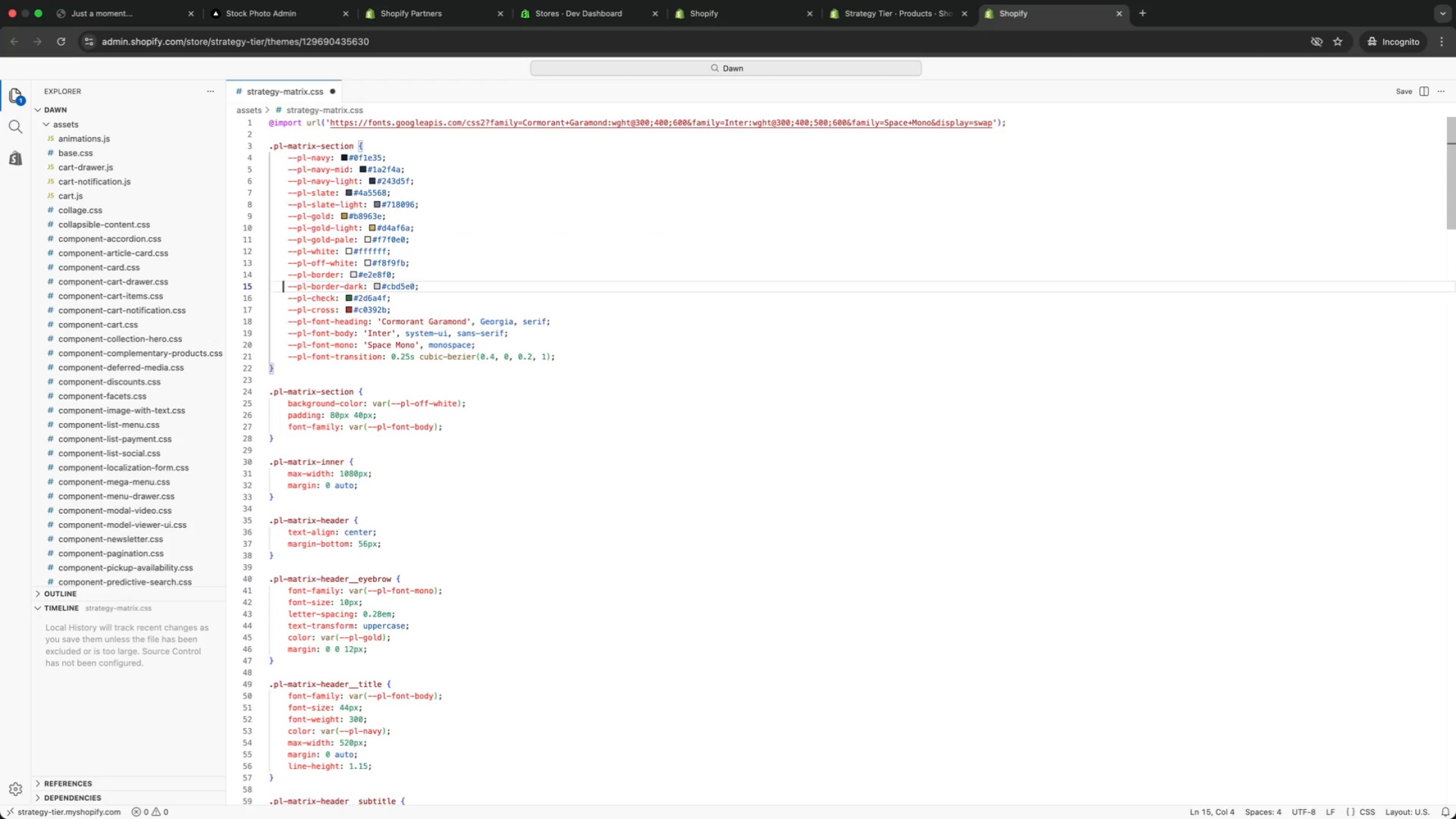 
key(ArrowRight)
 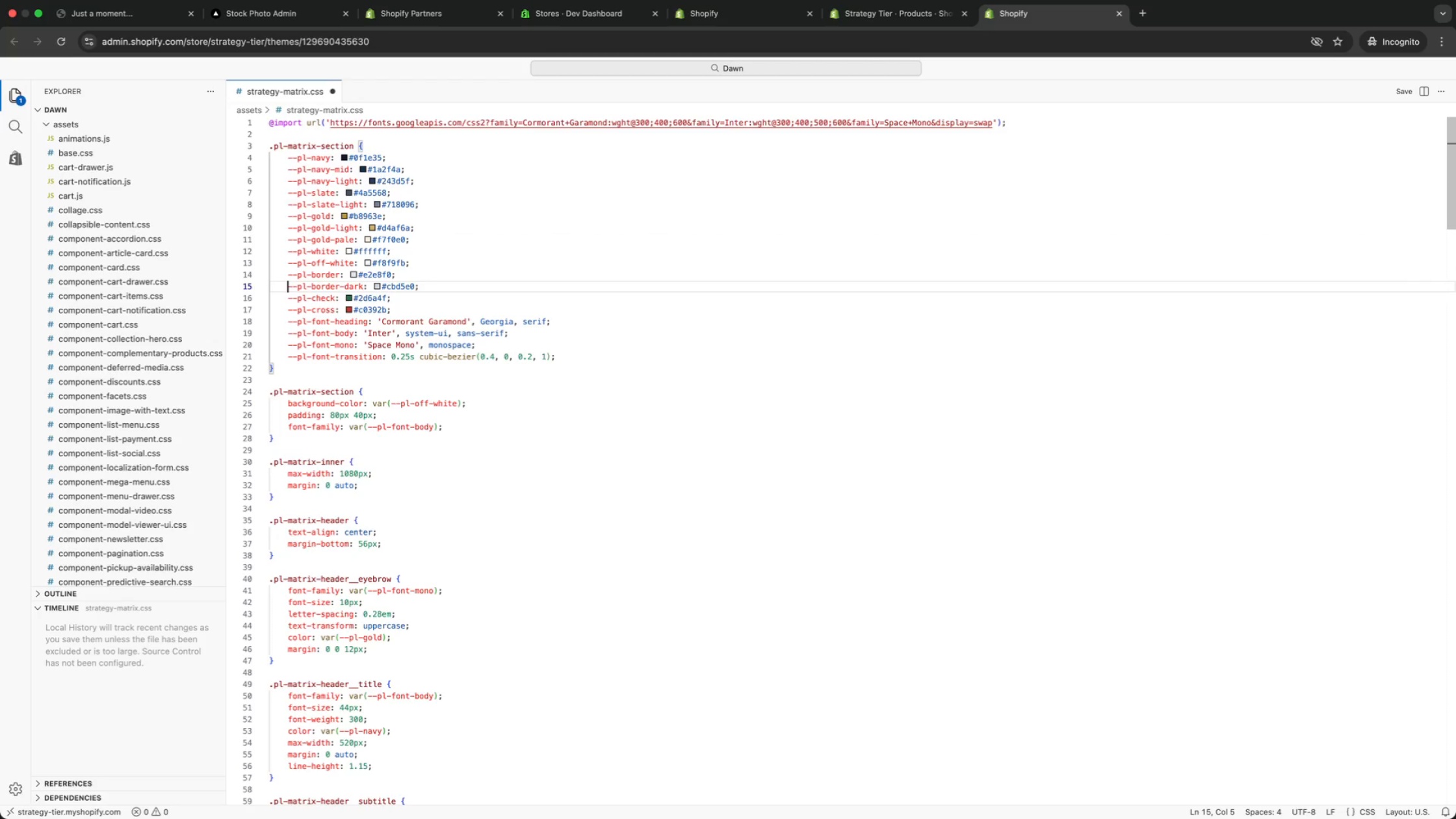 
key(ArrowRight)
 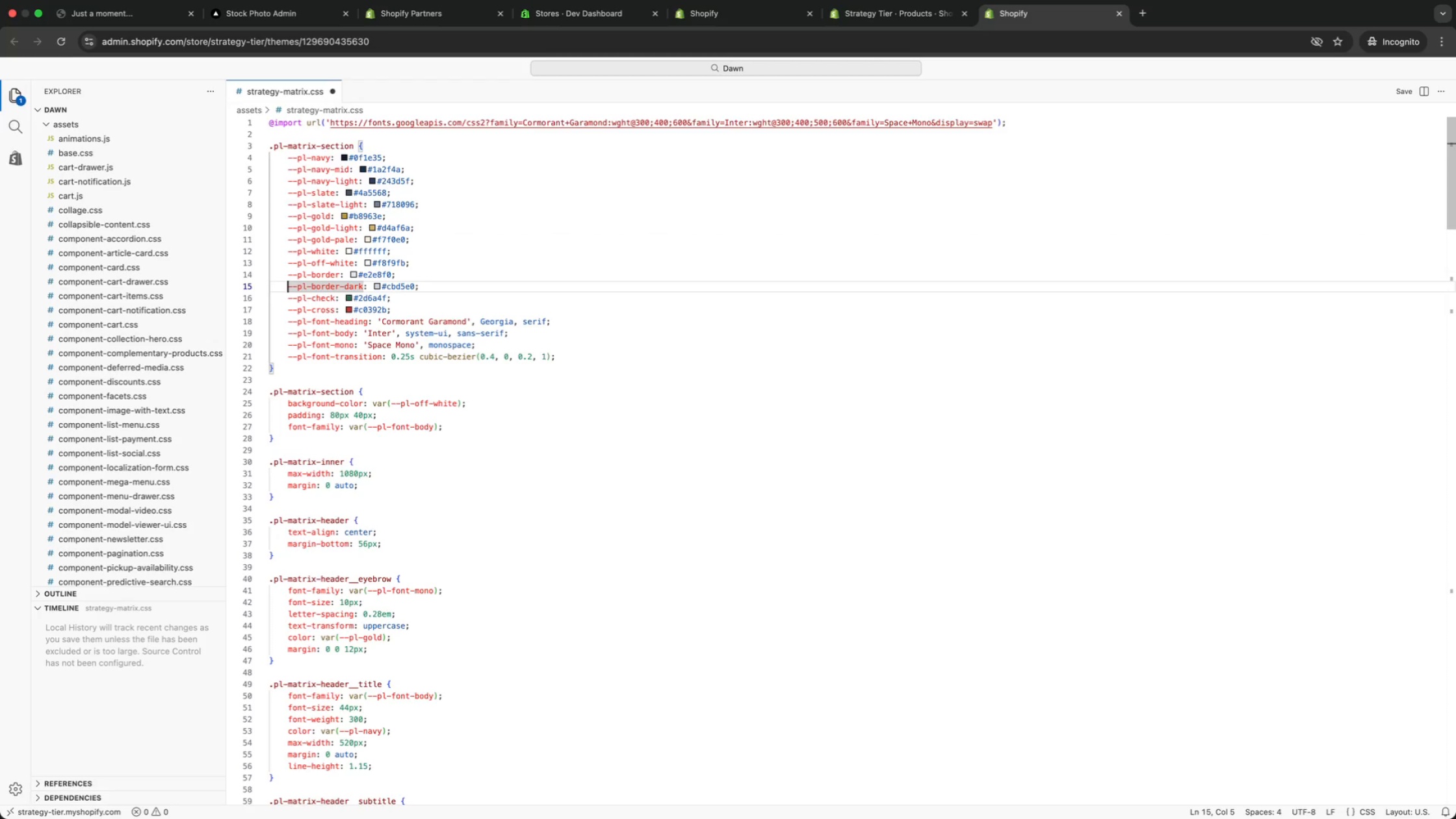 
key(ArrowRight)
 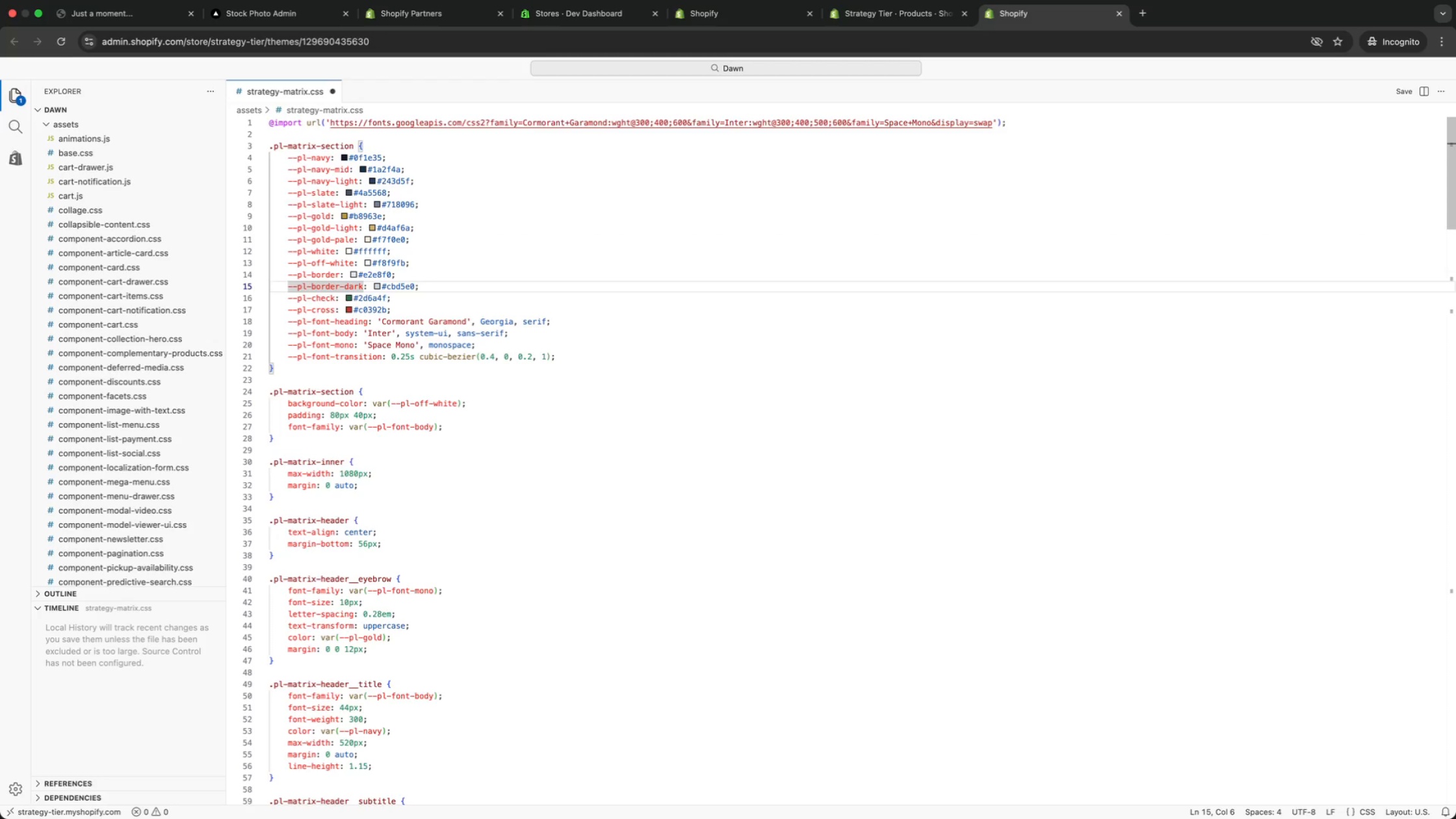 
key(ArrowDown)
 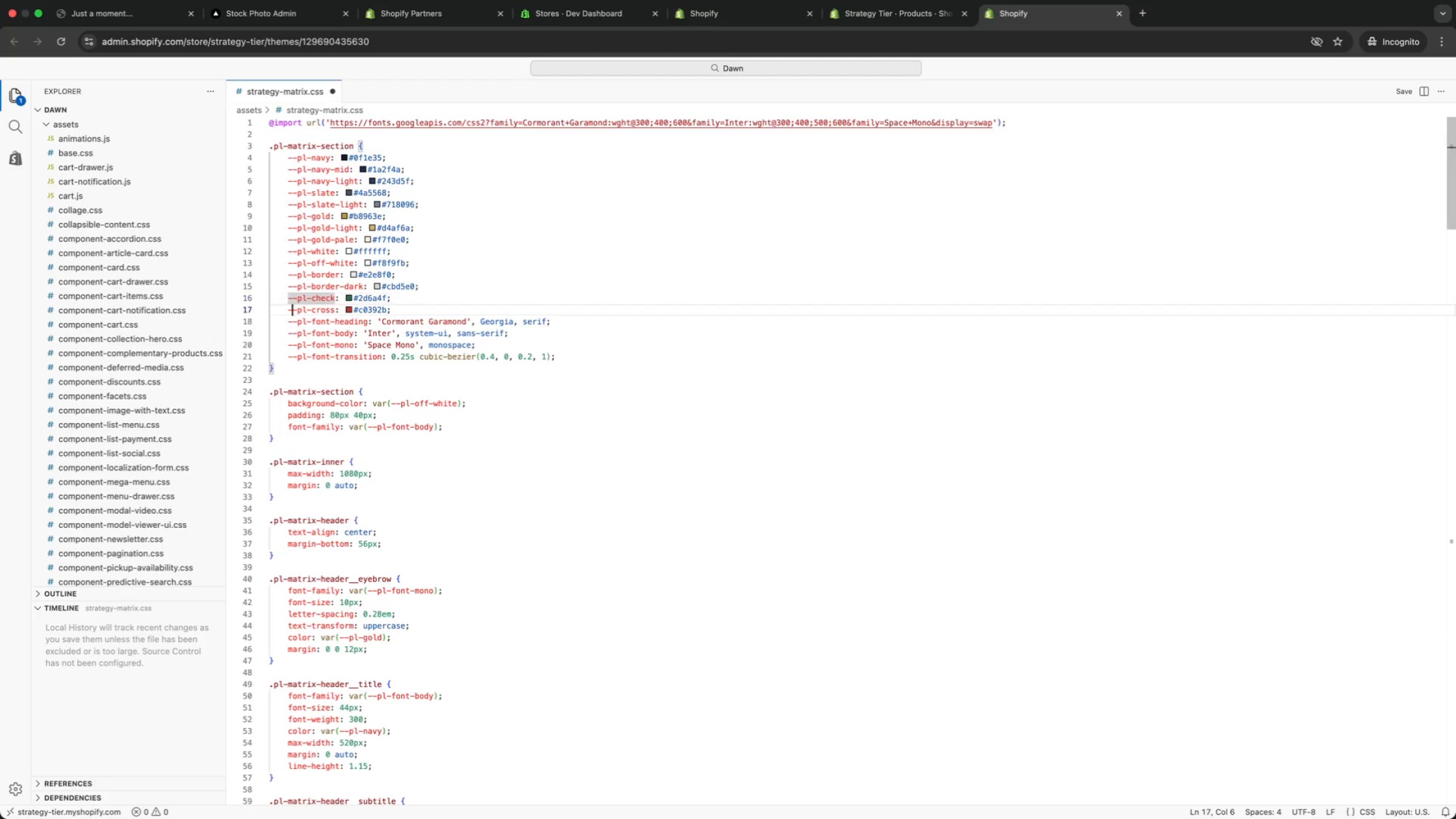 
key(ArrowDown)
 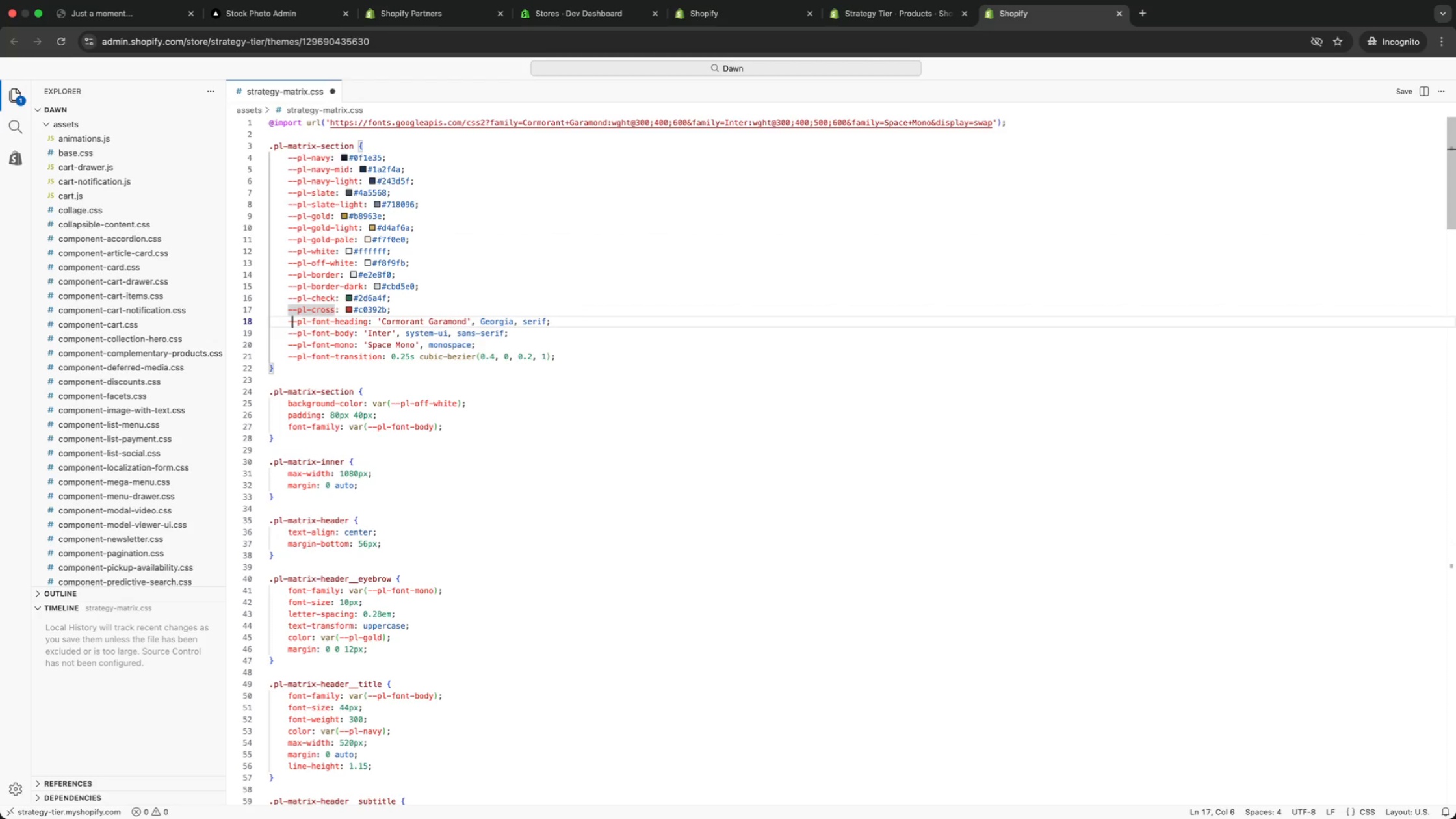 
key(ArrowDown)
 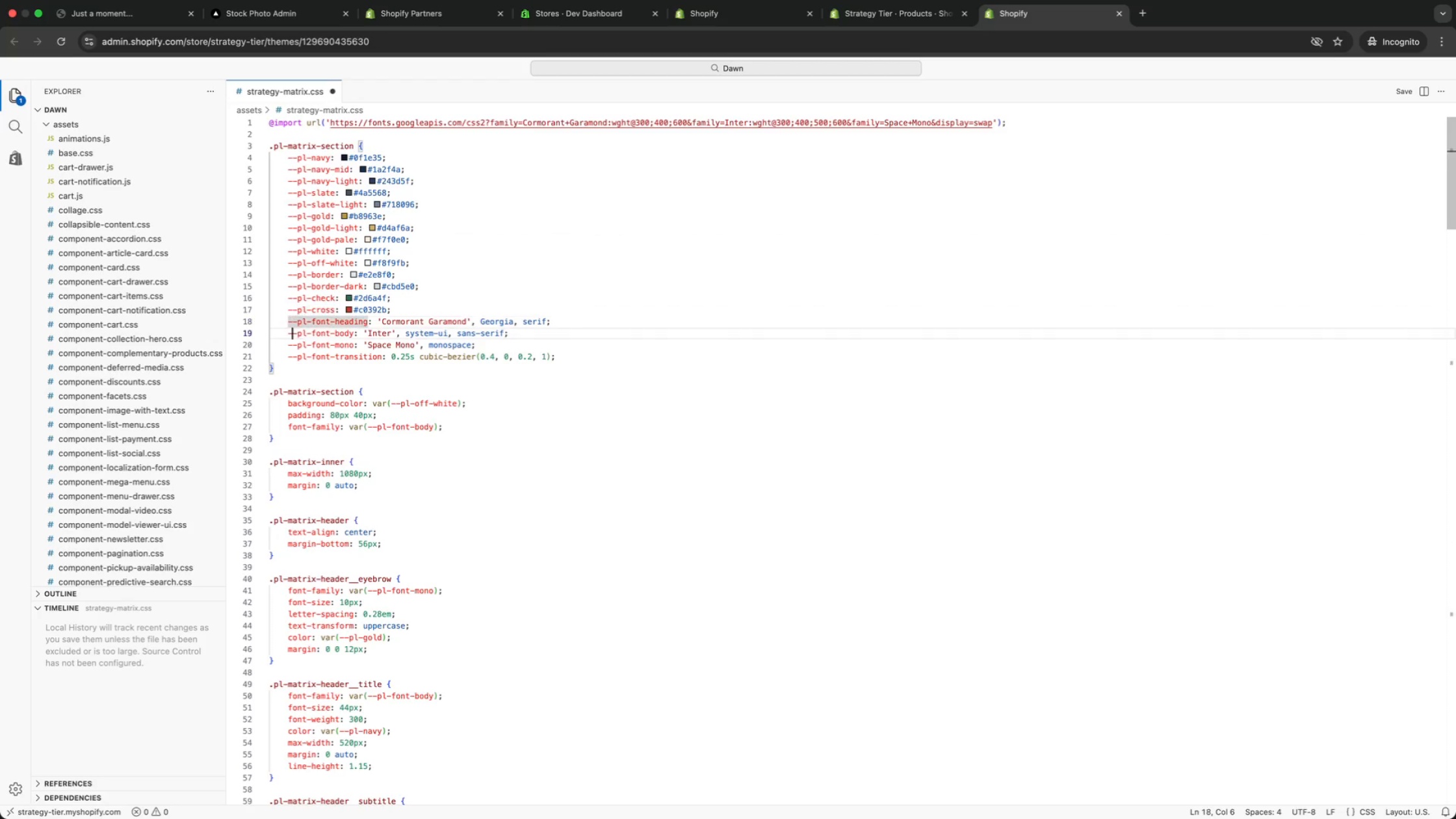 
key(ArrowDown)
 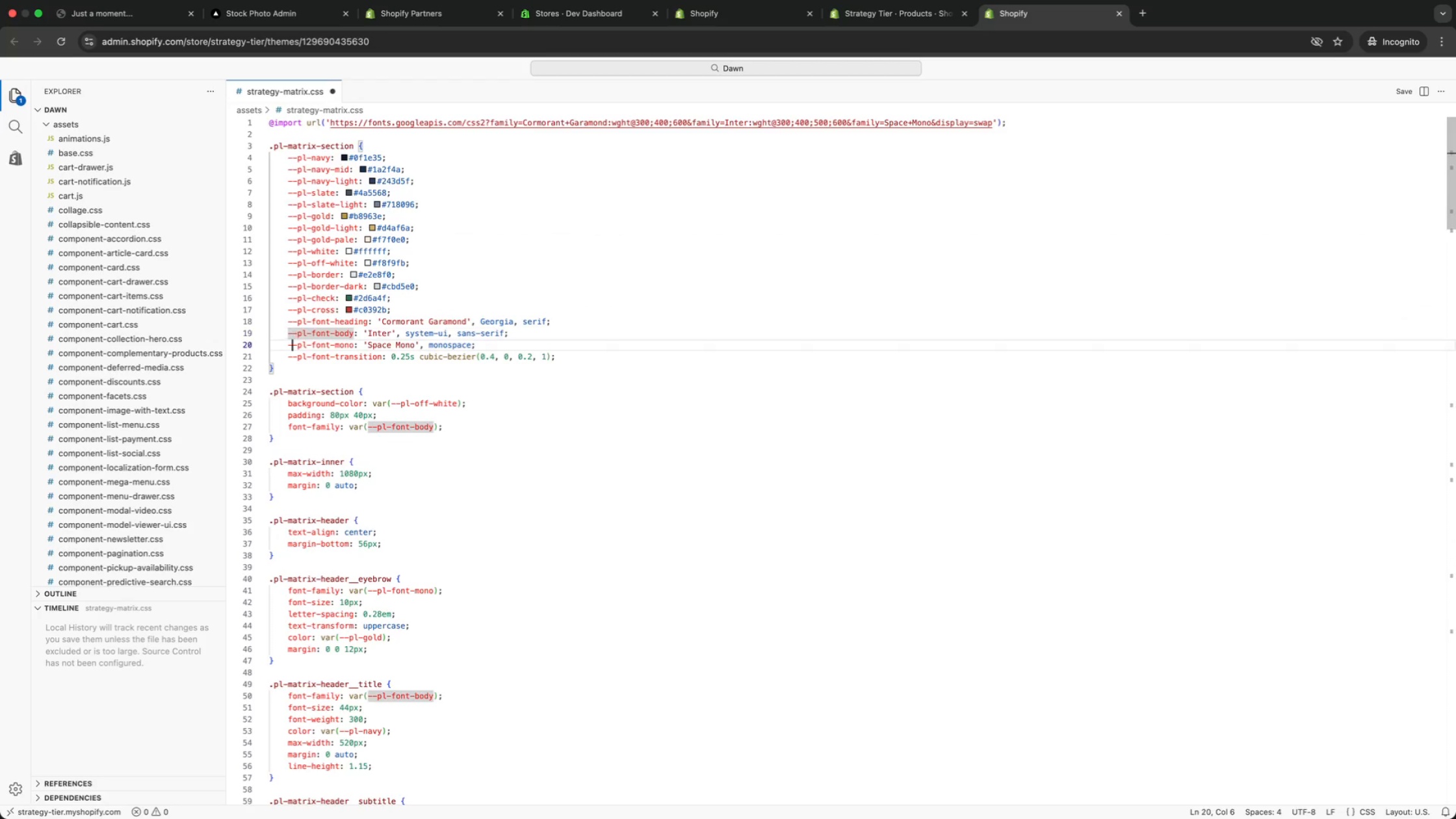 
key(ArrowDown)
 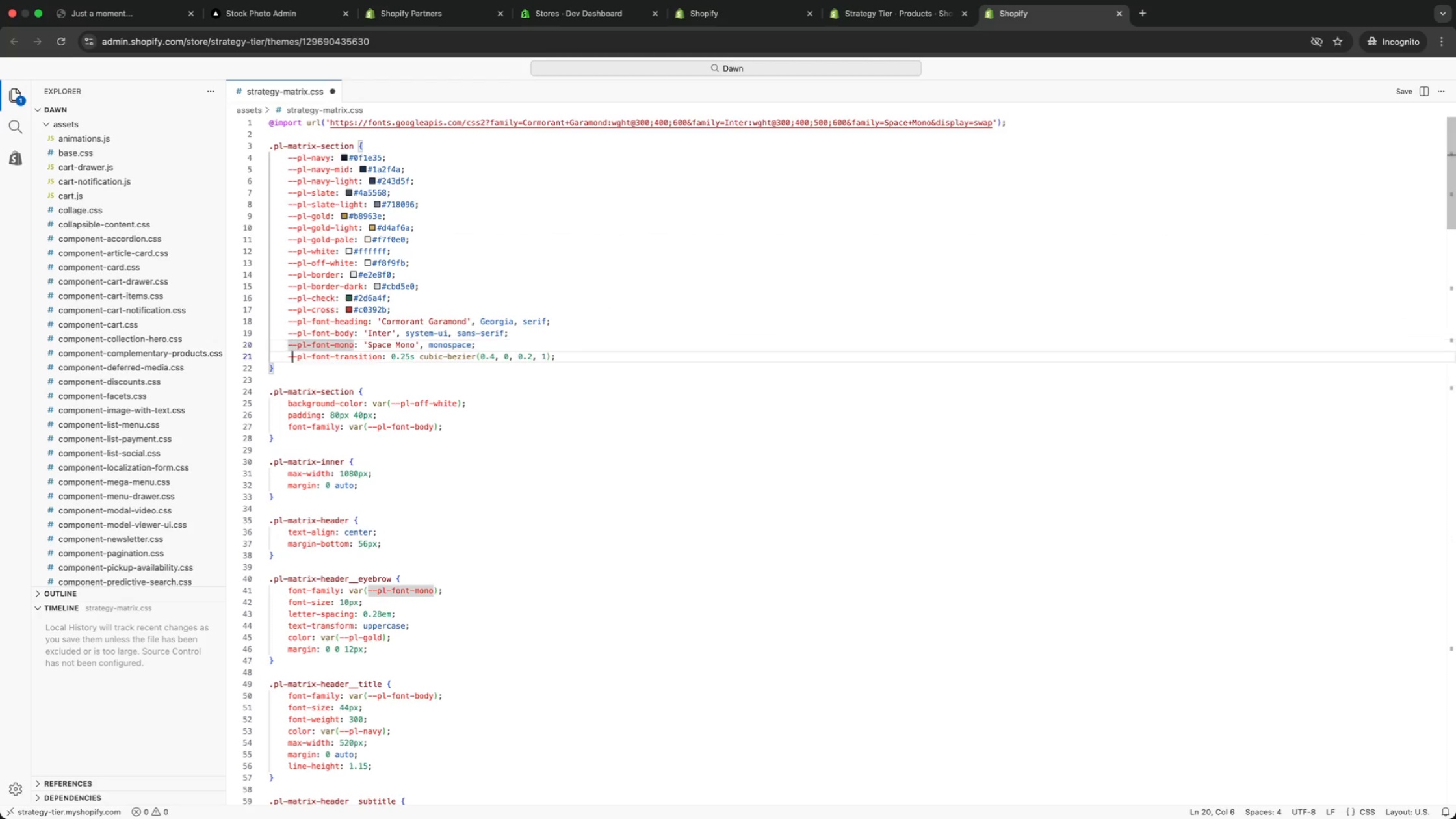 
key(ArrowDown)
 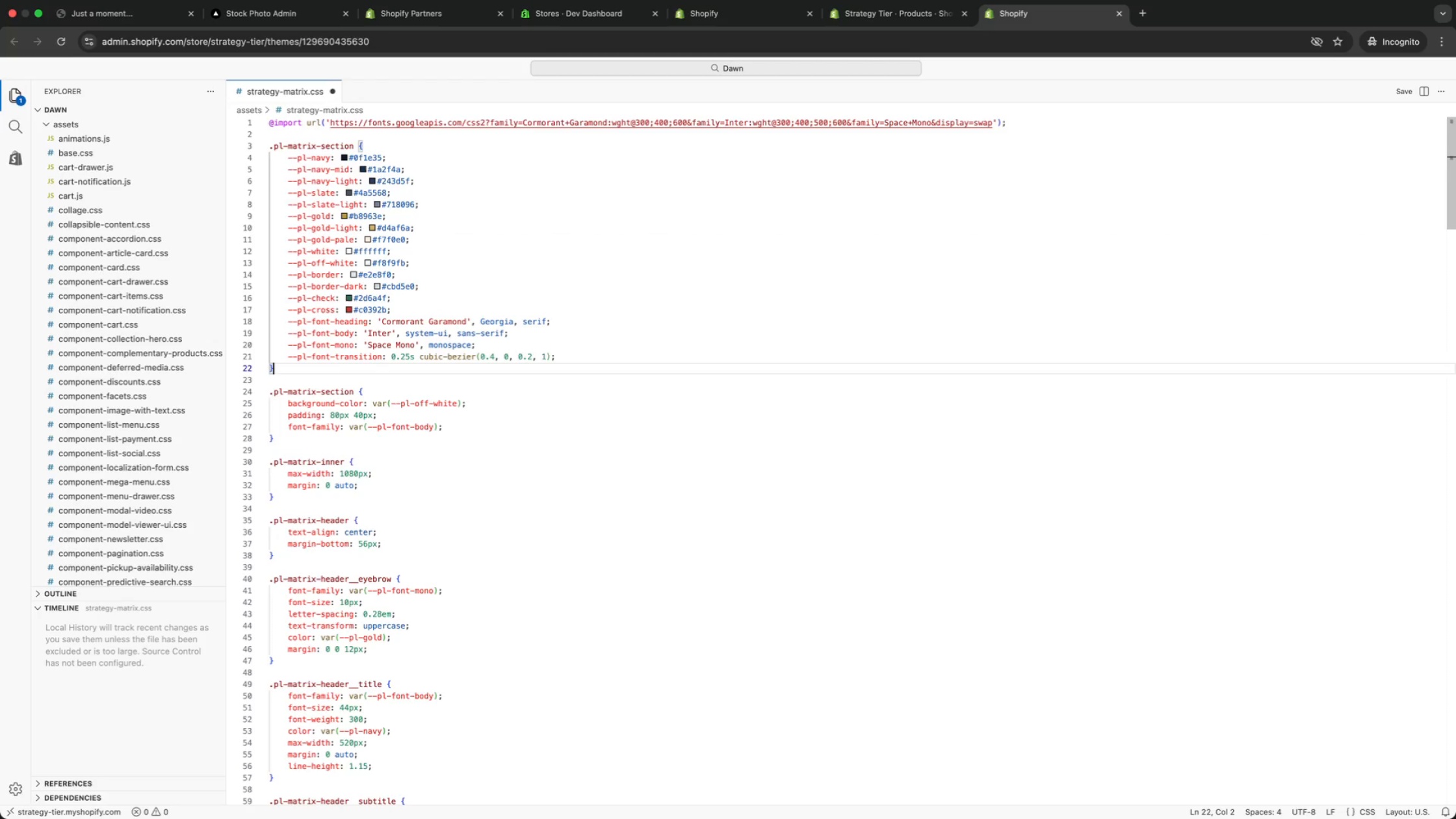 
key(ArrowDown)
 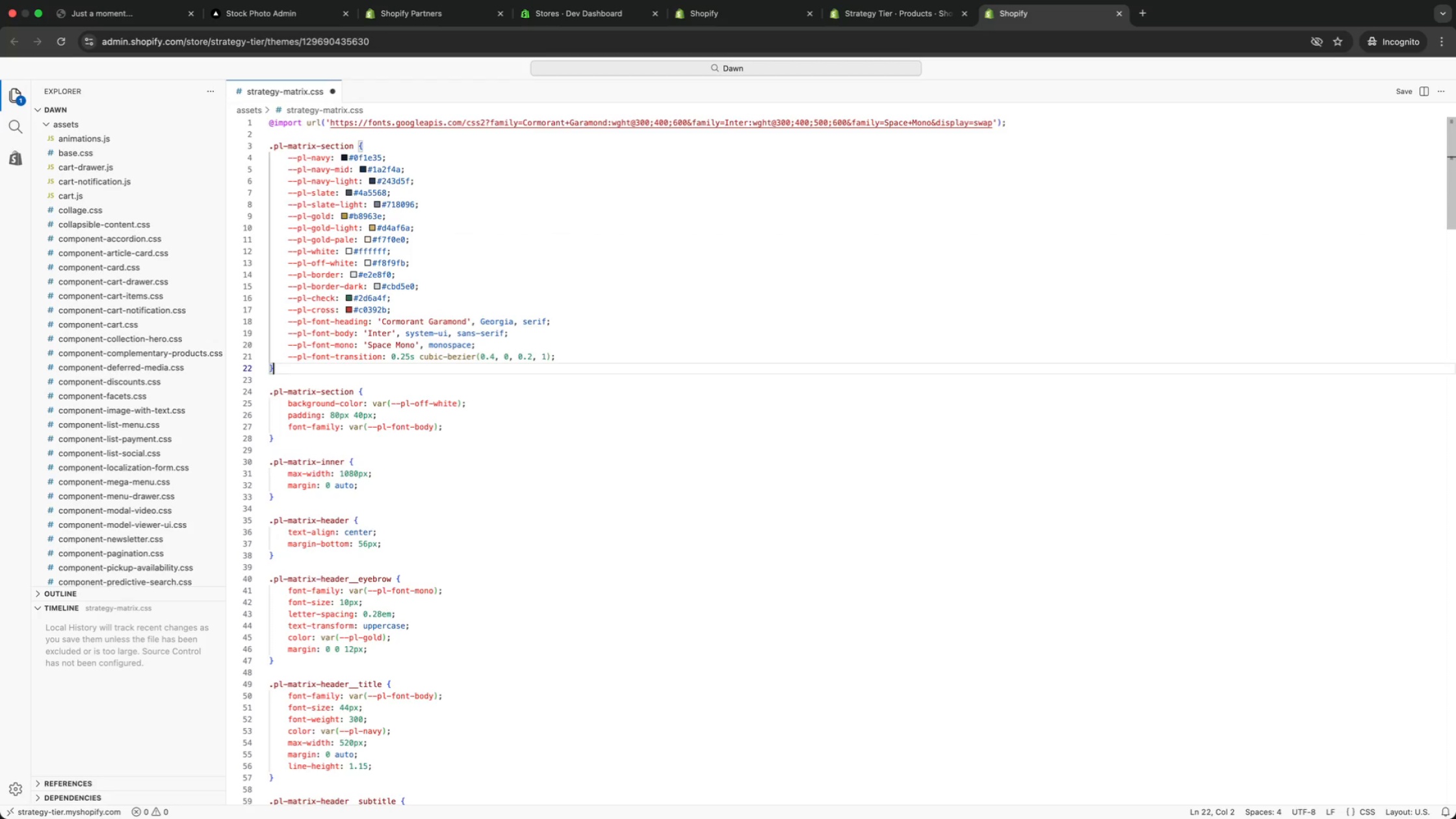 
key(ArrowDown)
 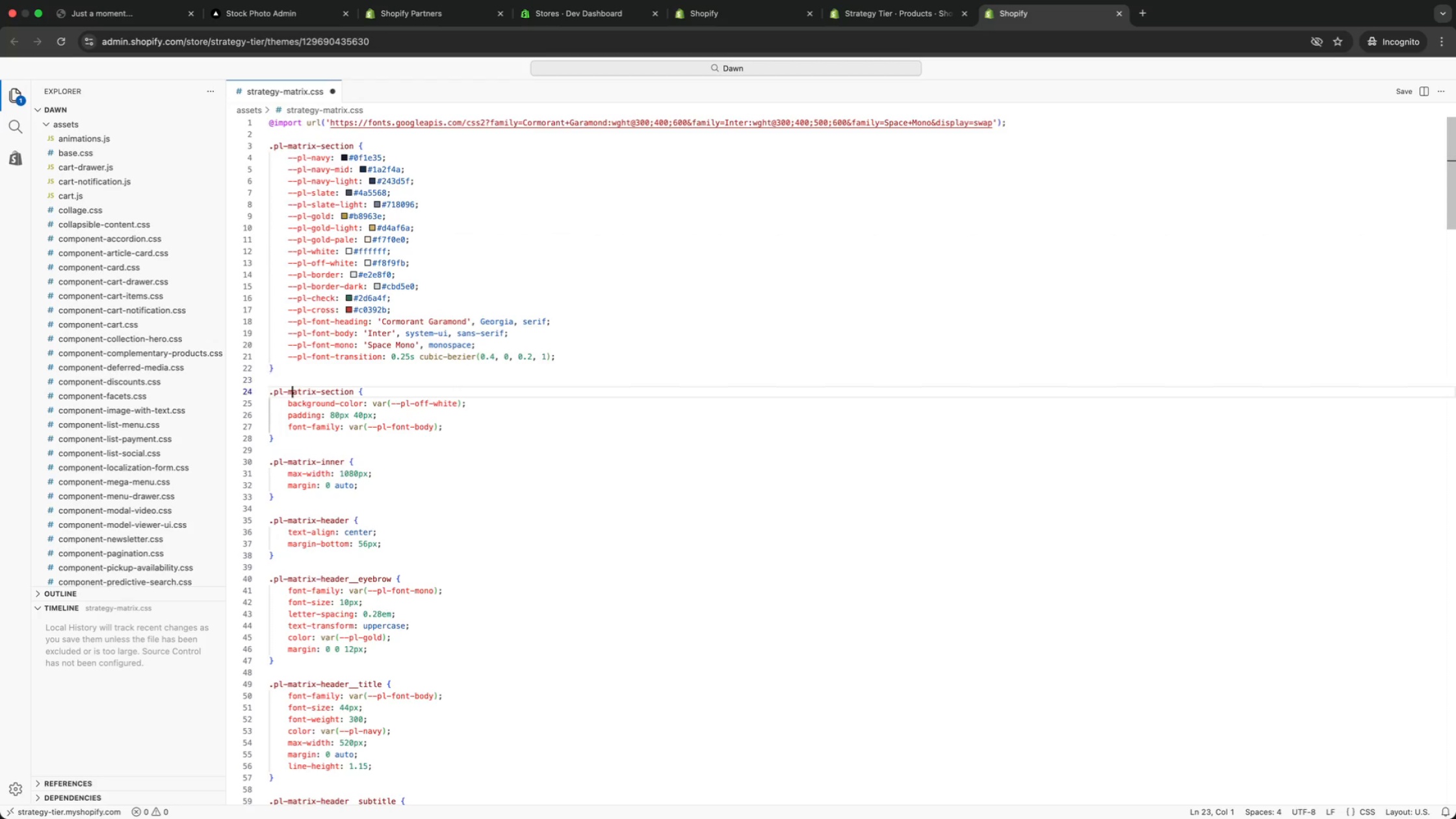 
key(ArrowDown)
 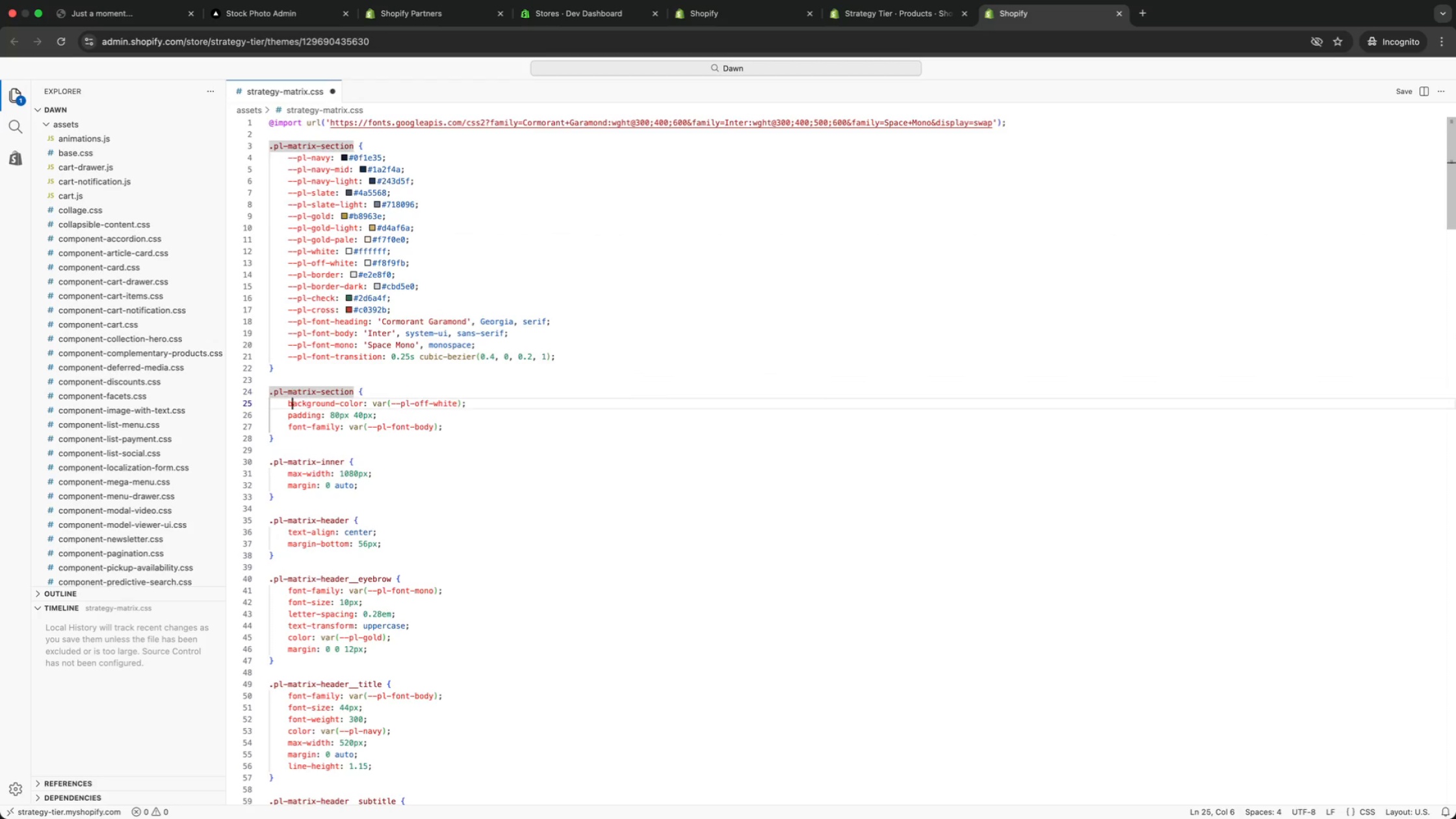 
key(ArrowDown)
 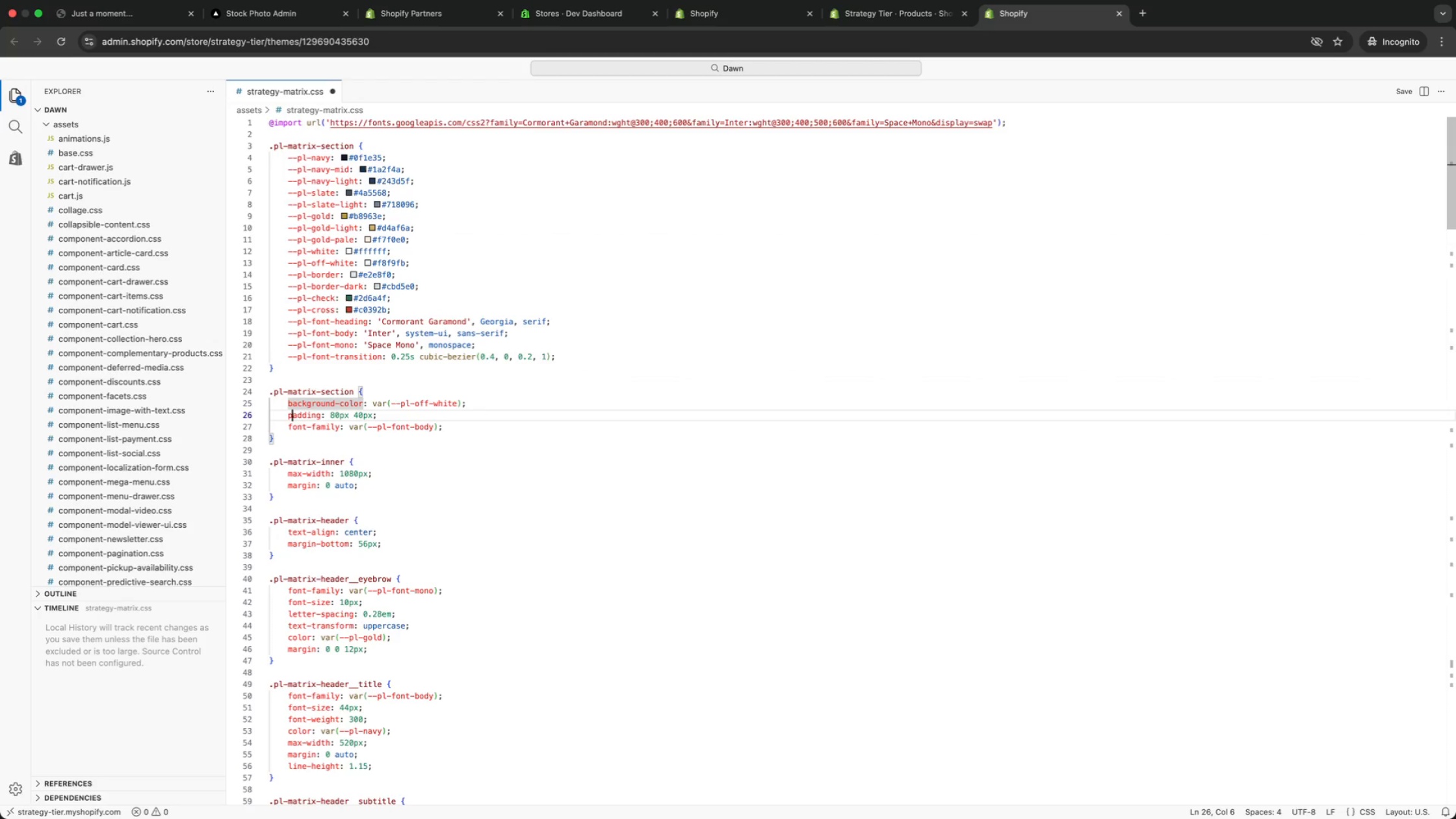 
key(ArrowDown)
 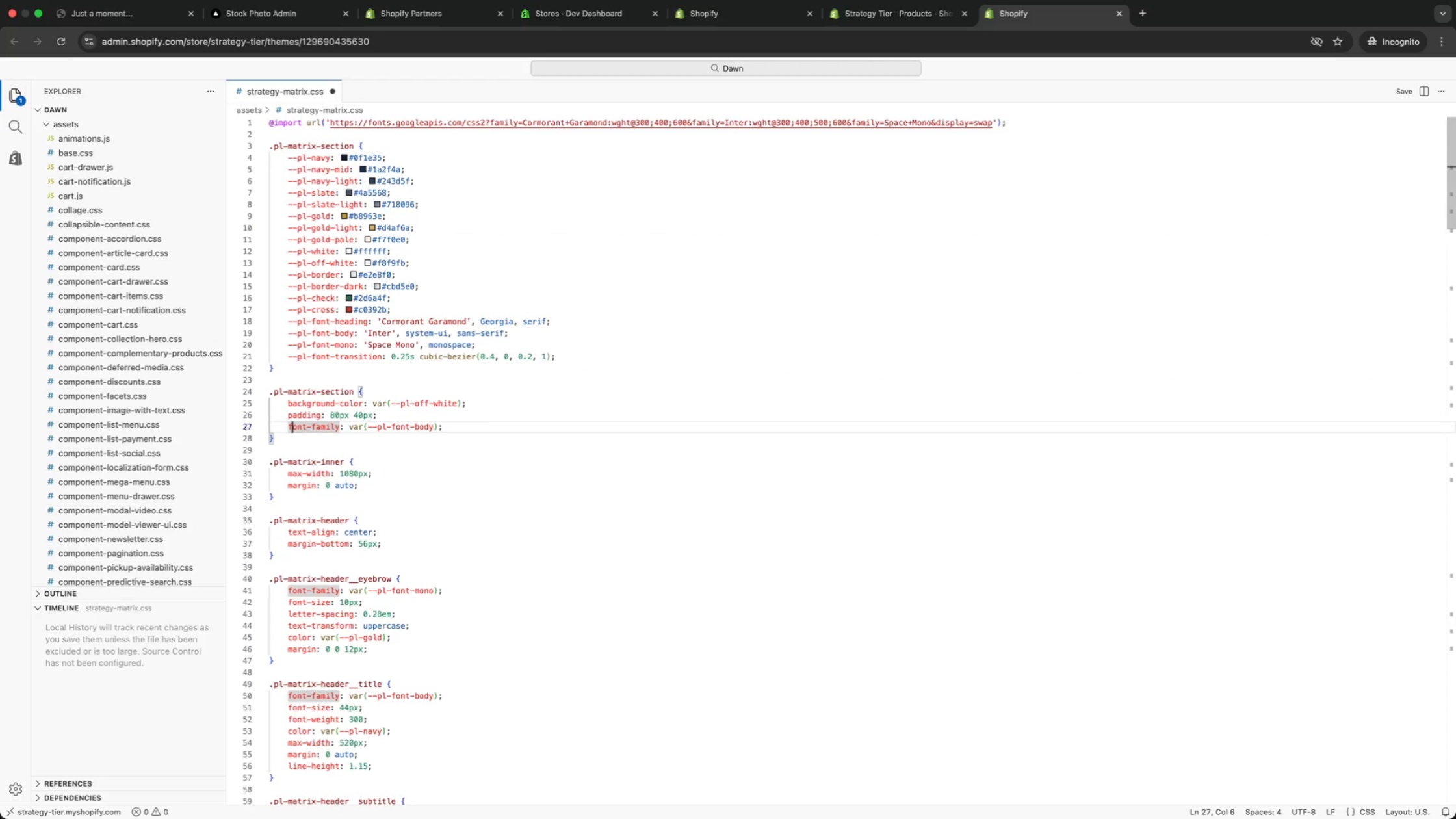 
key(ArrowDown)
 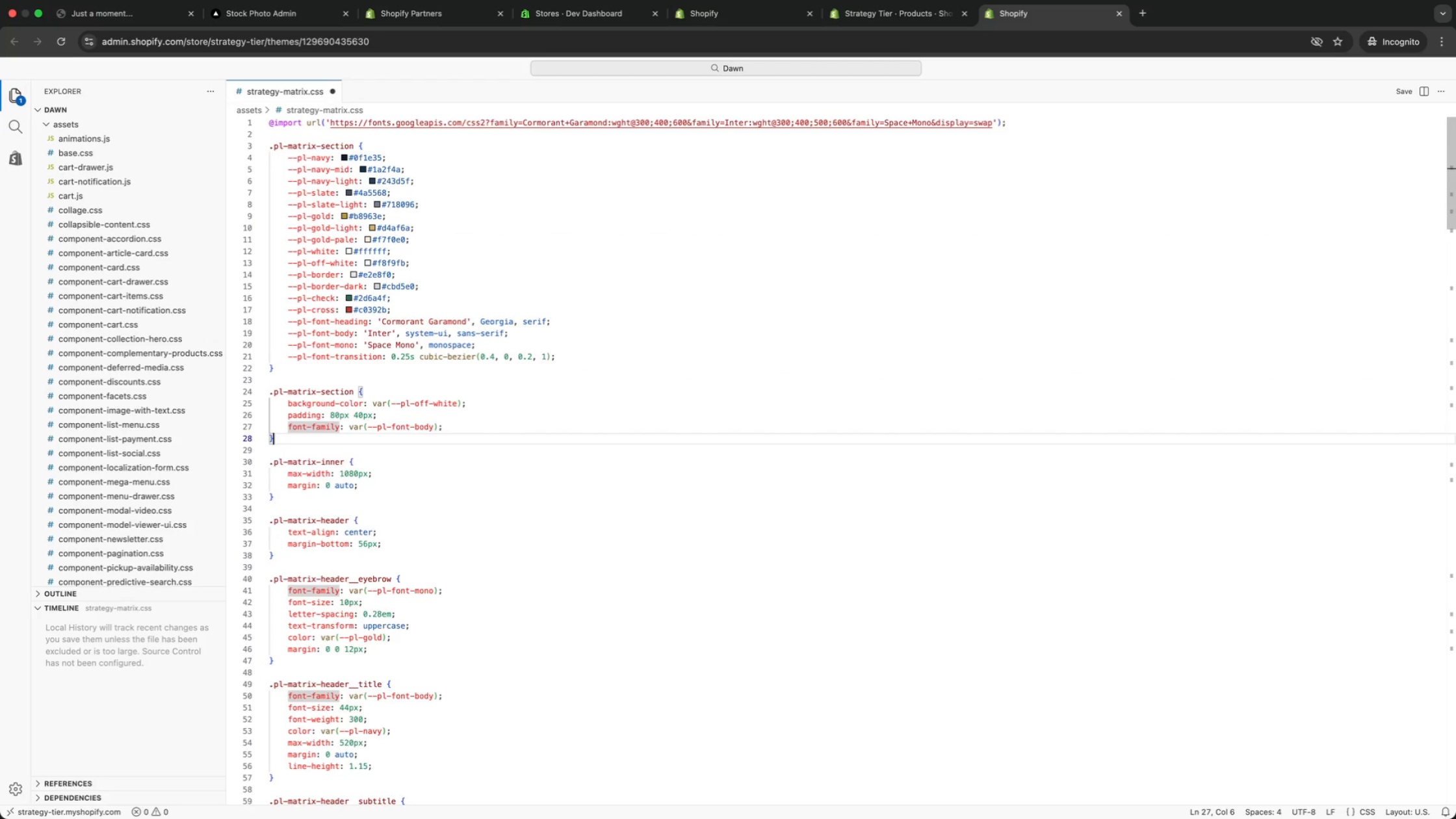 
key(ArrowDown)
 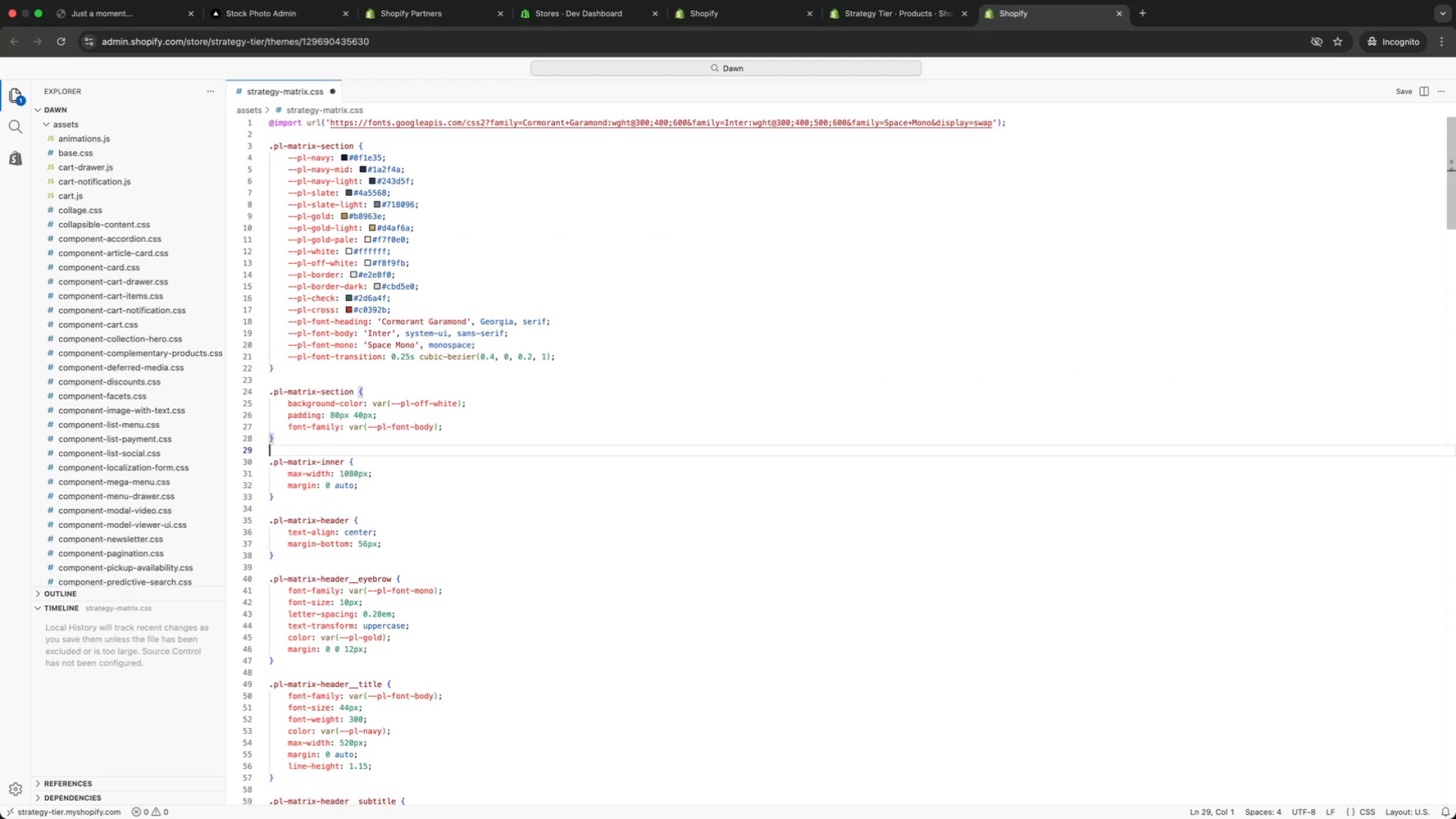 
key(ArrowDown)
 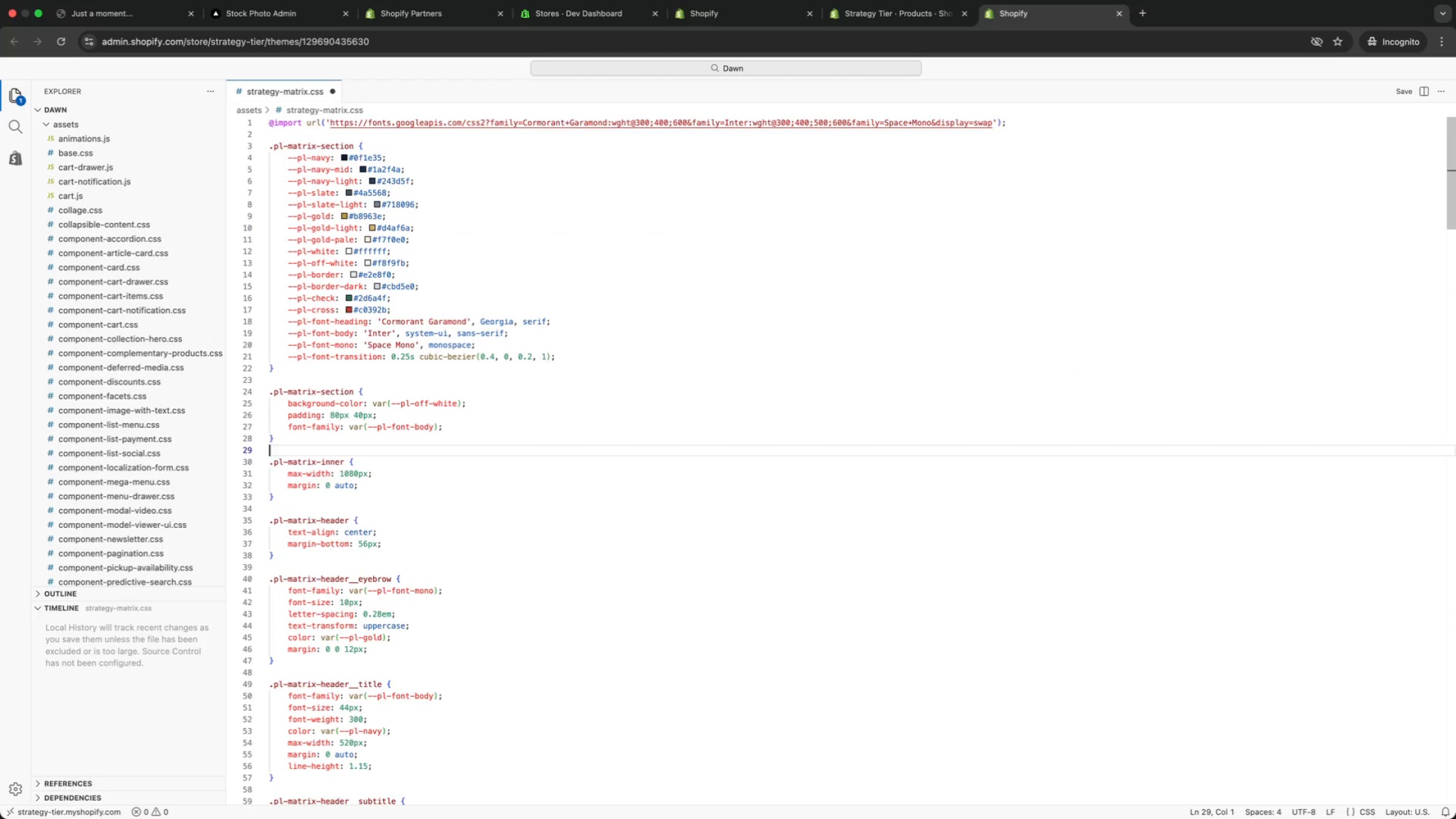 
key(ArrowDown)
 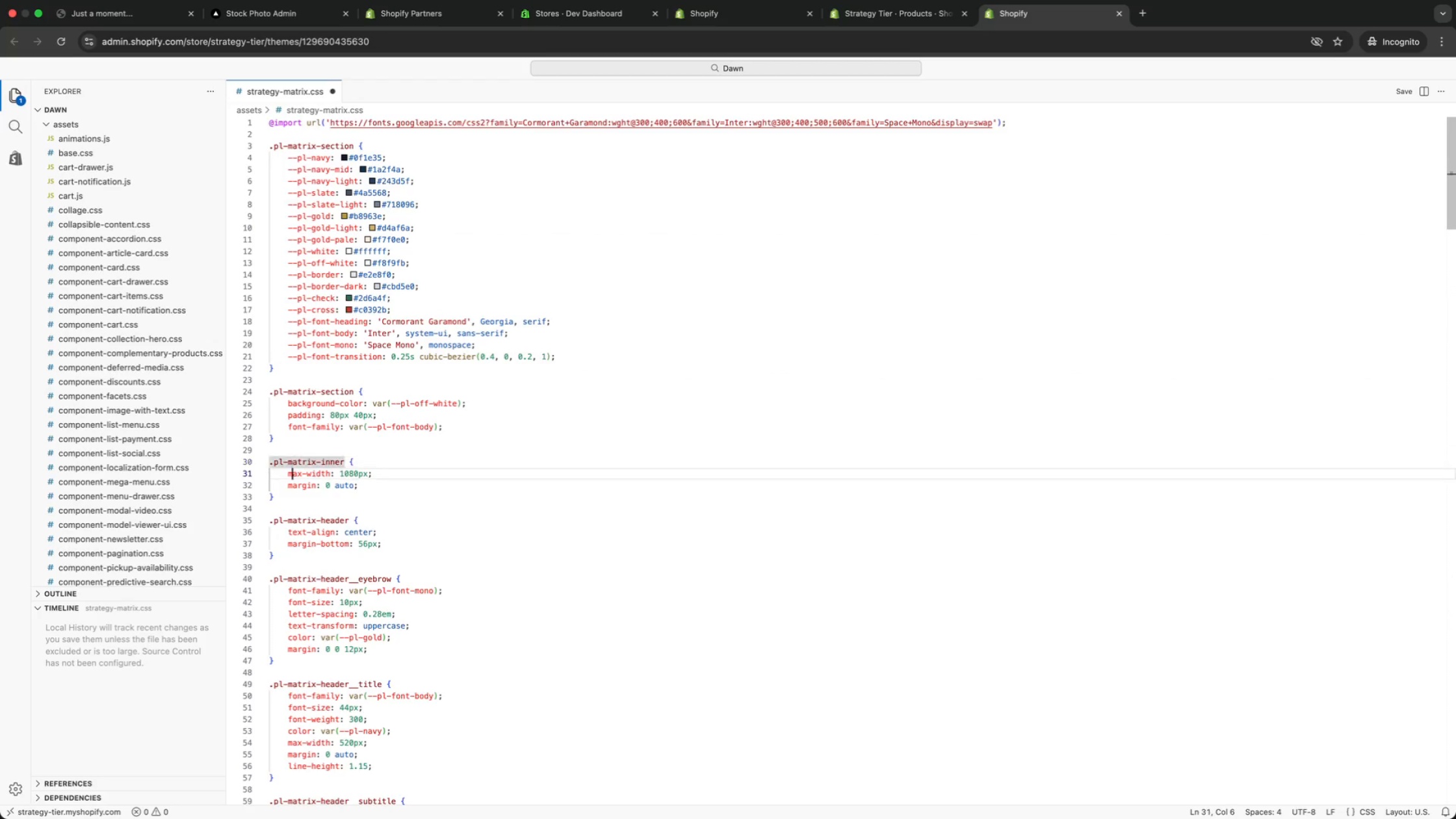 
key(ArrowDown)
 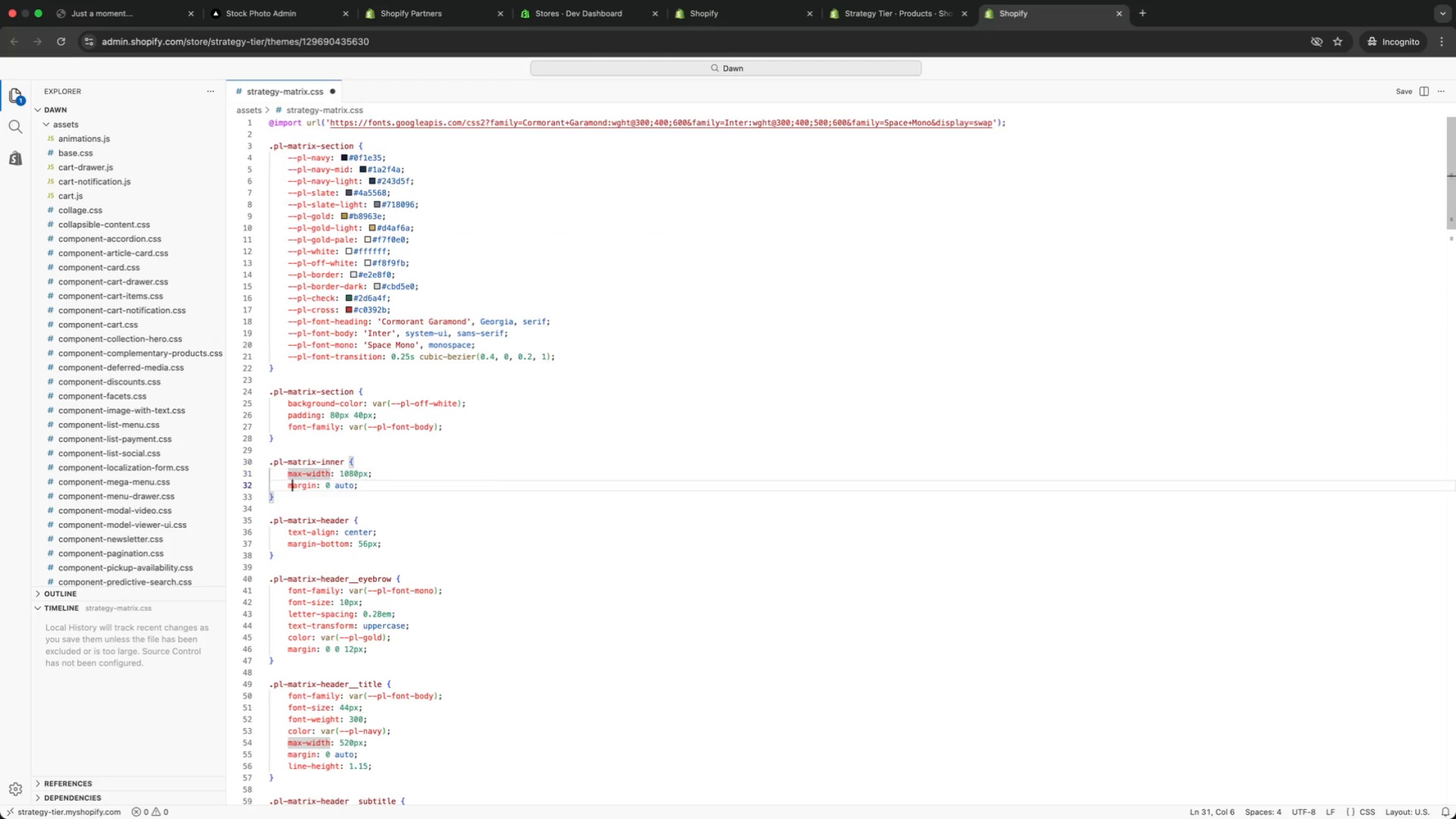 
key(ArrowDown)
 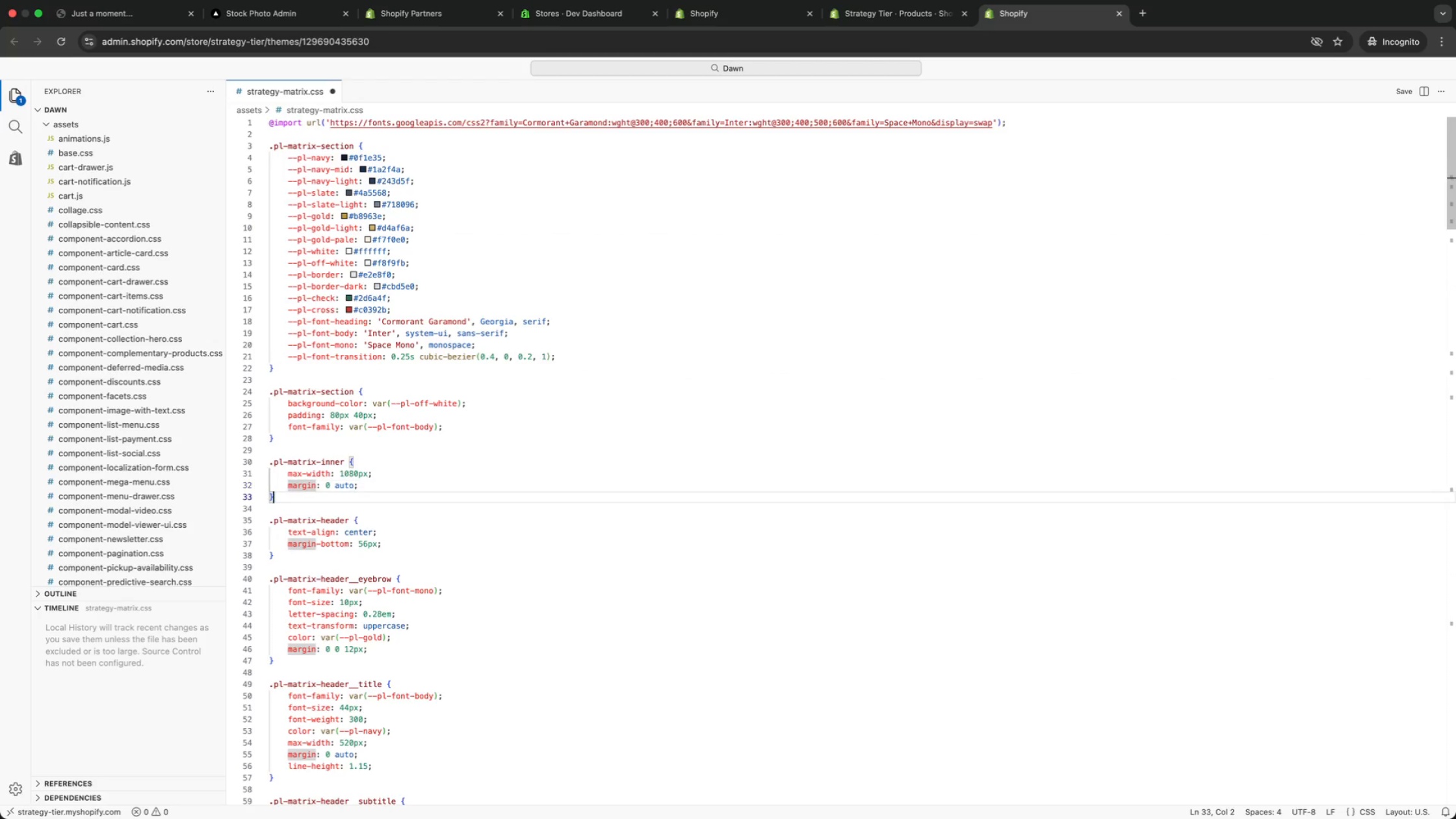 
key(ArrowDown)
 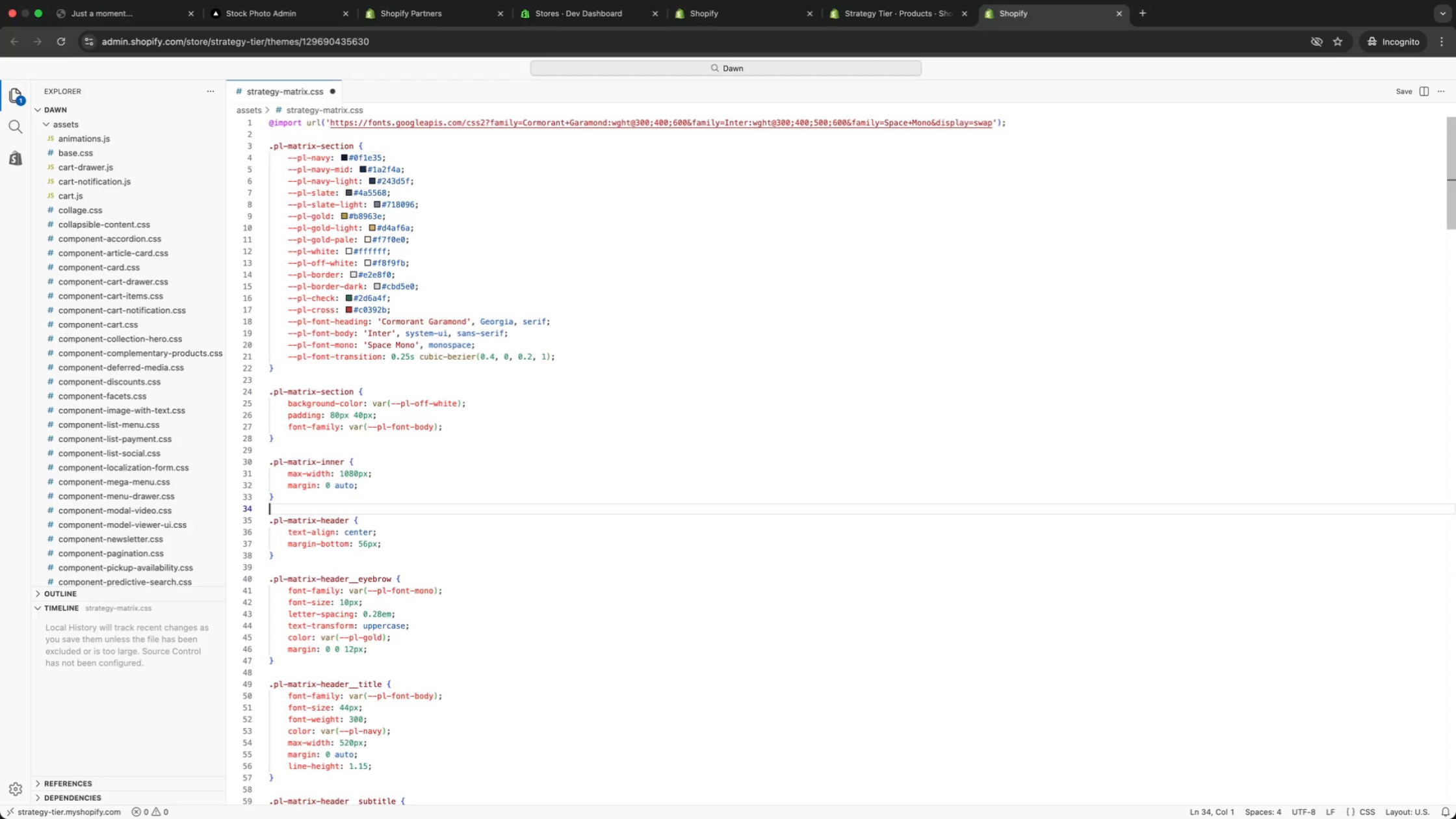 
key(ArrowDown)
 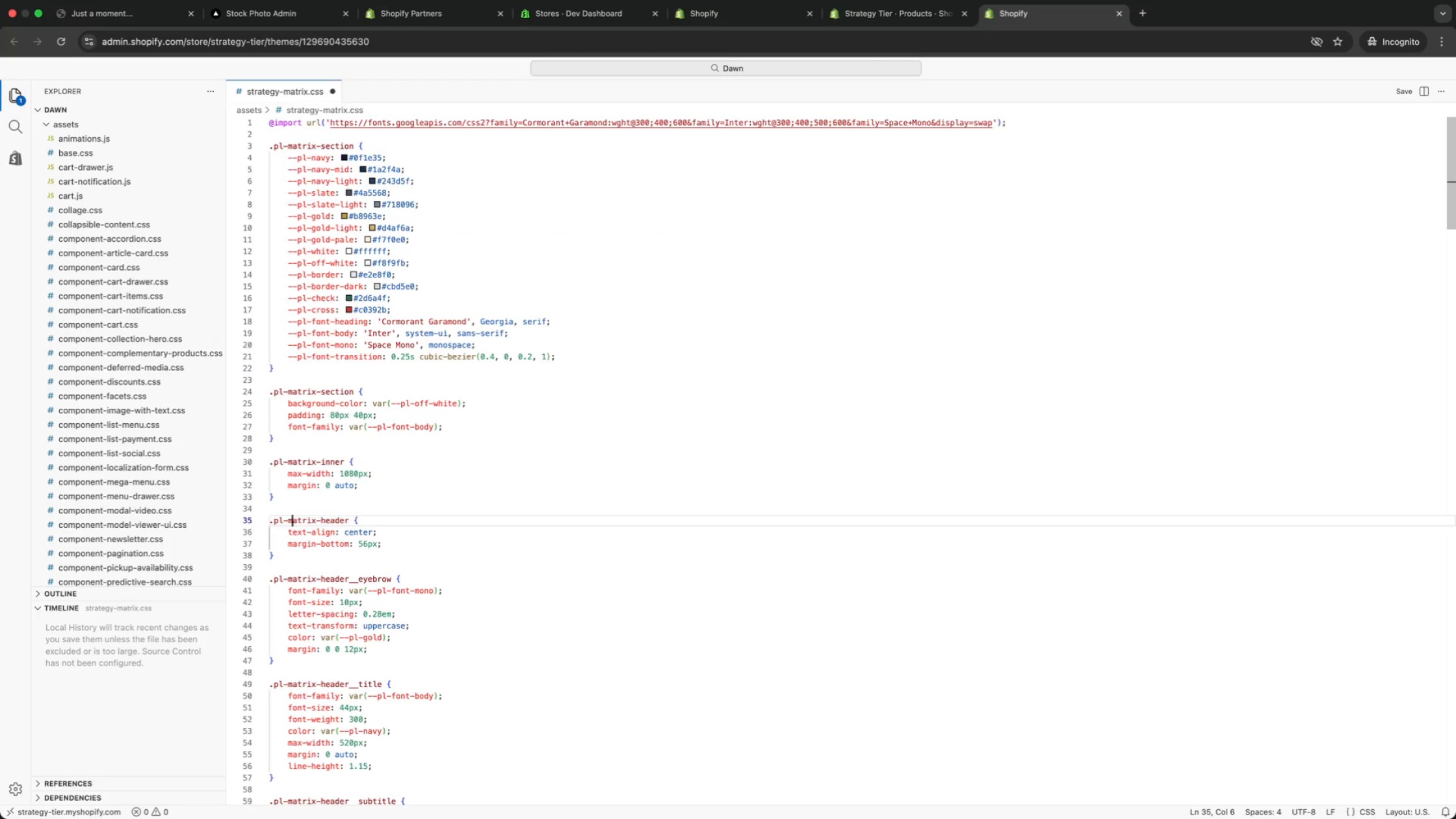 
key(ArrowDown)
 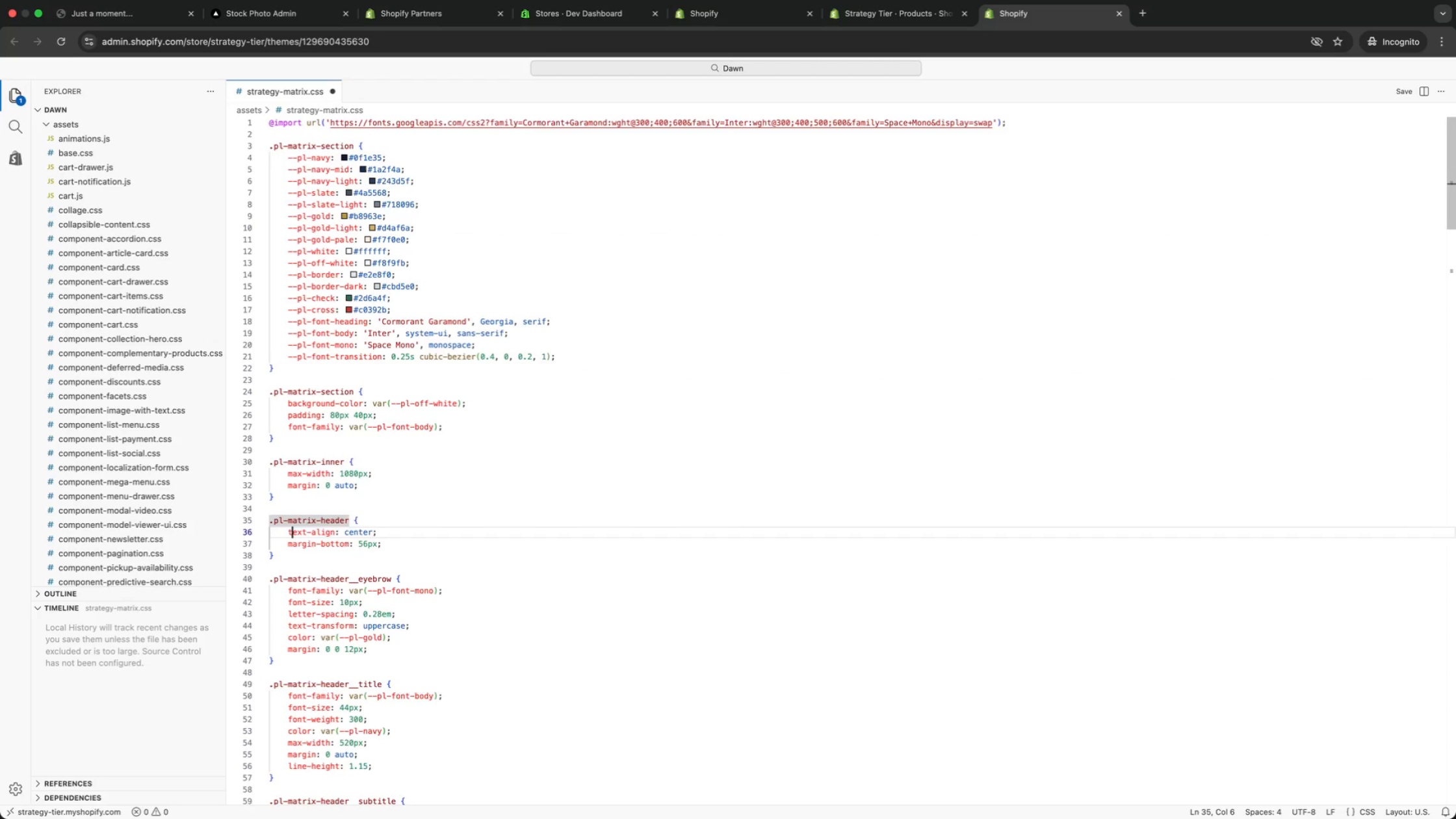 
key(ArrowDown)
 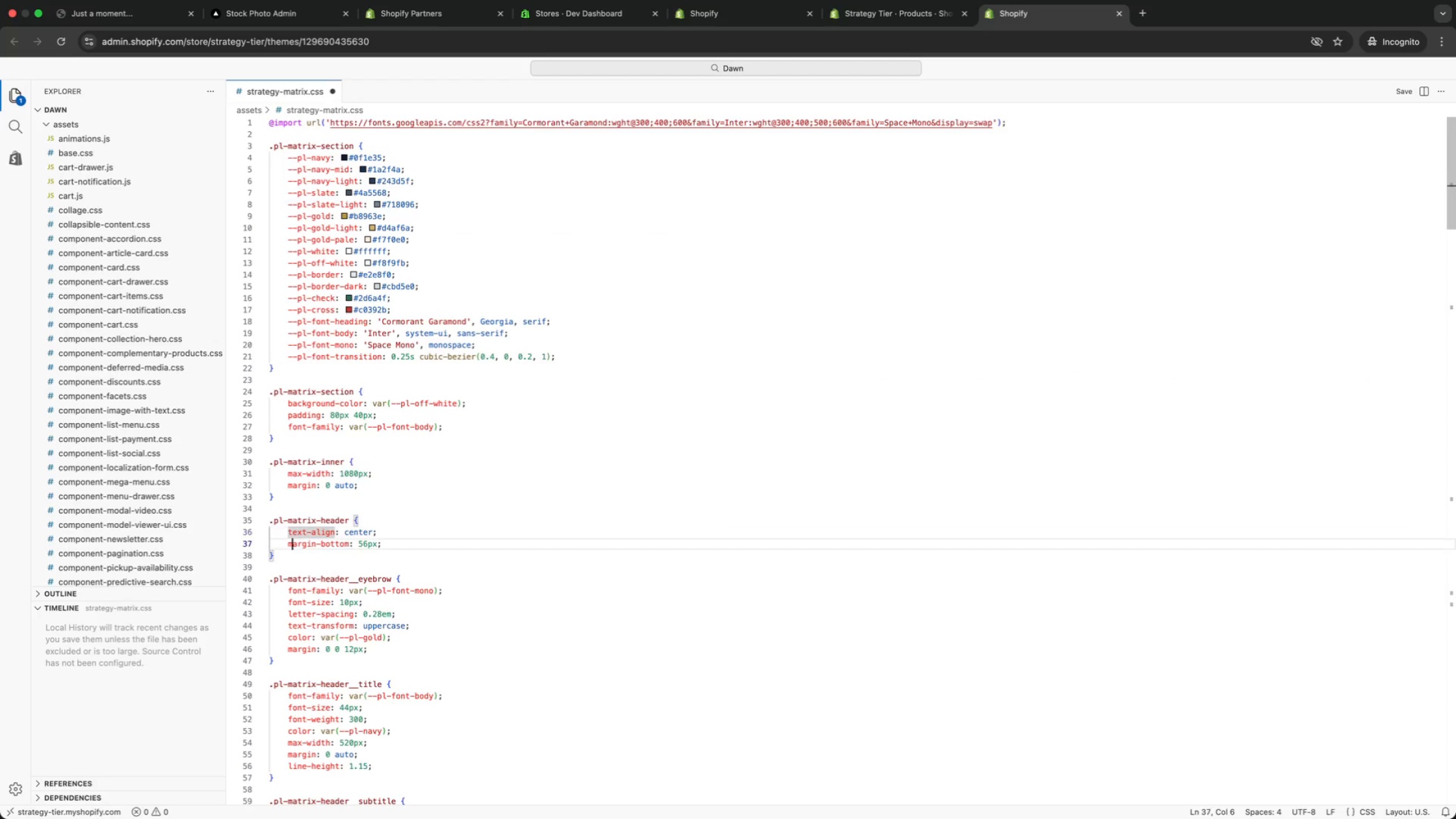 
key(ArrowDown)
 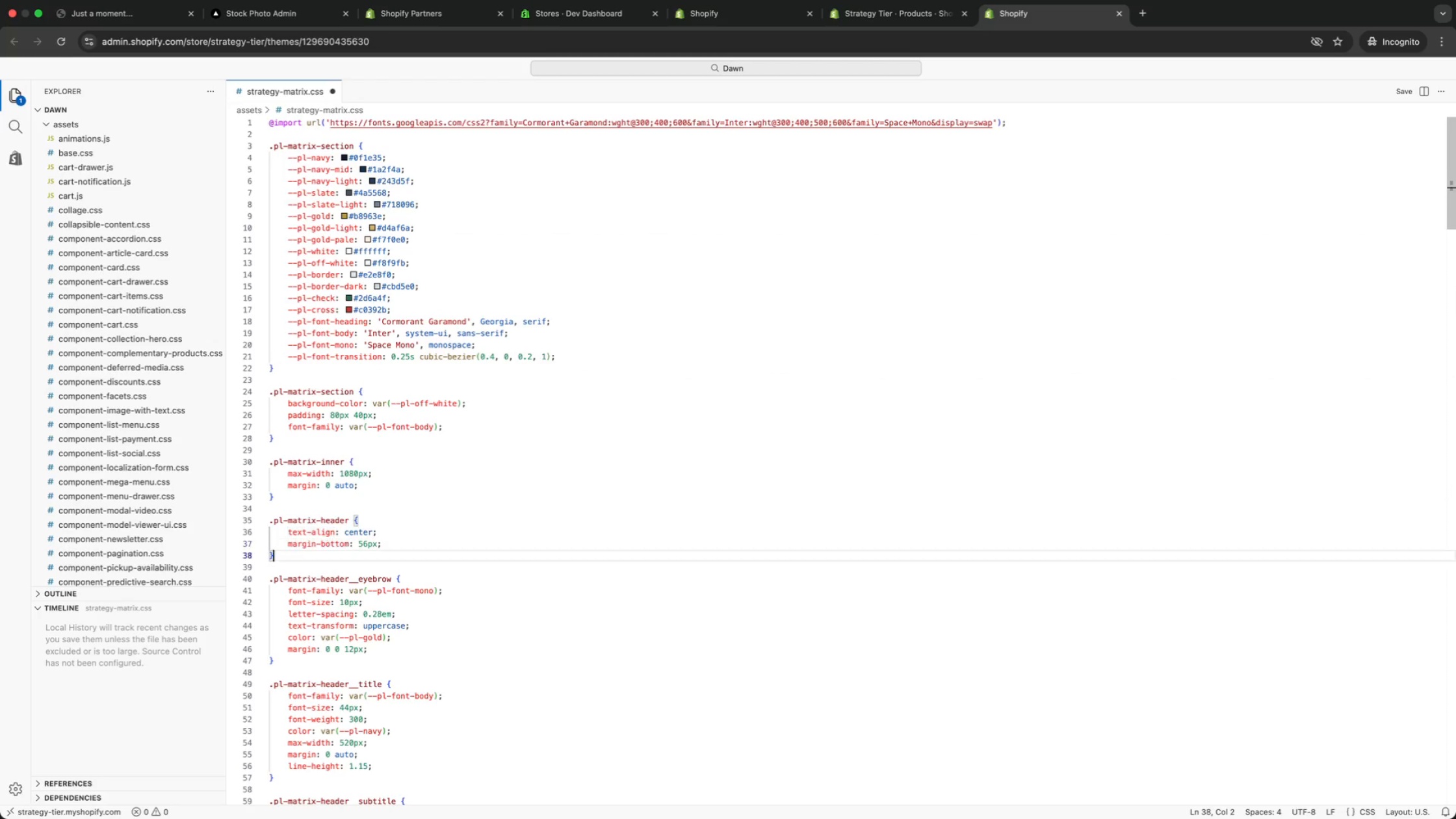 
key(ArrowDown)
 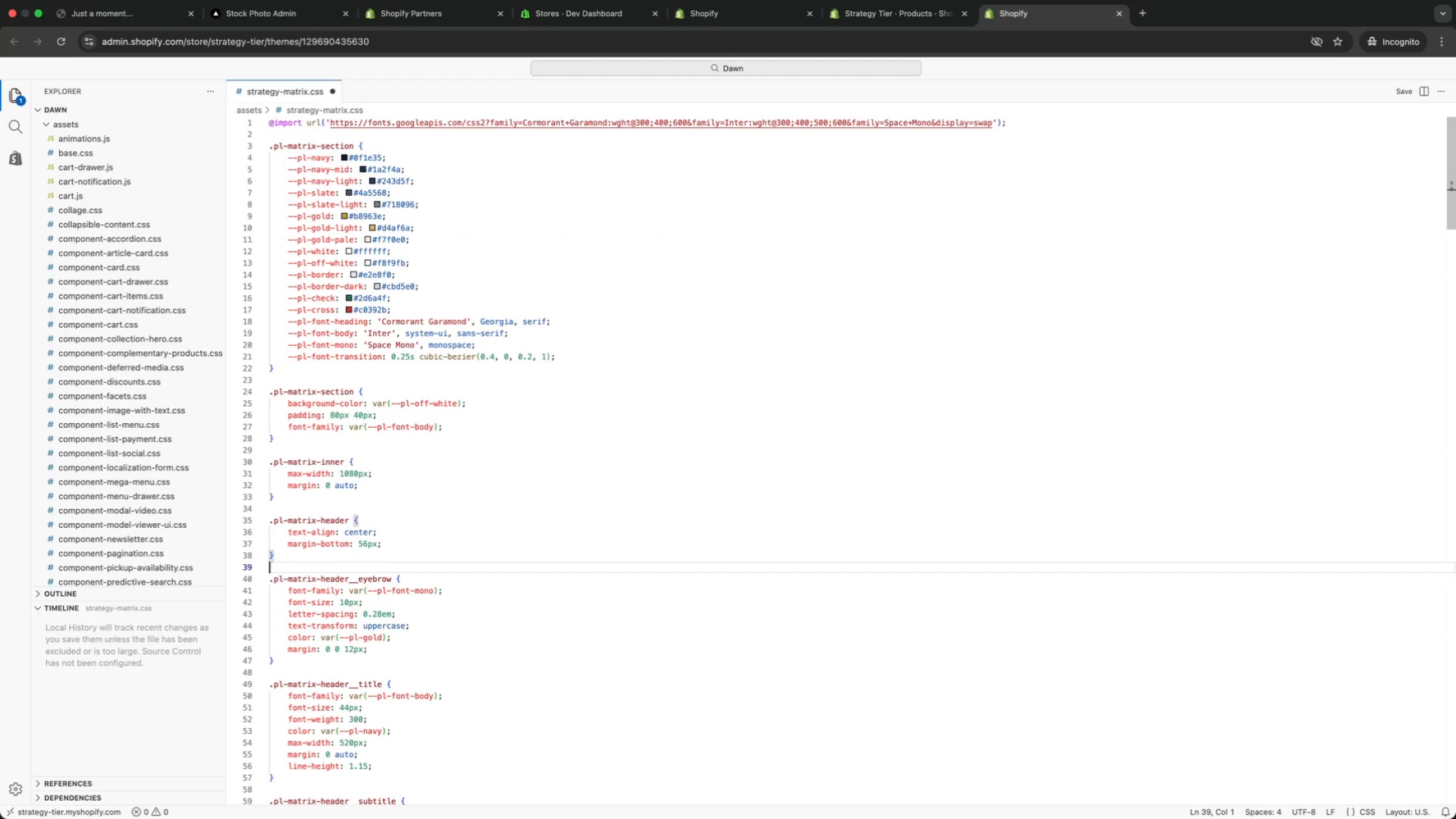 
key(ArrowDown)
 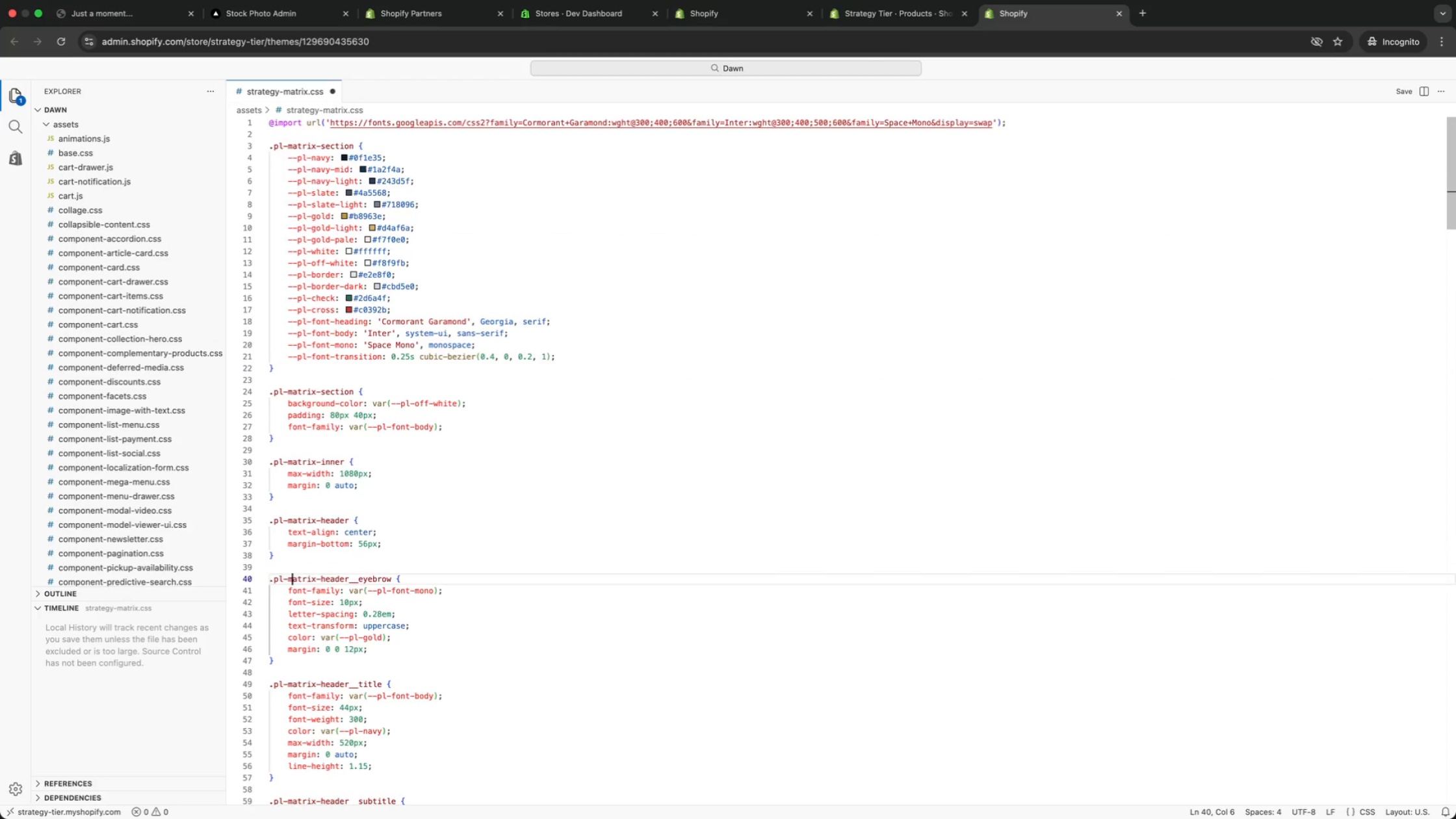 
key(ArrowDown)
 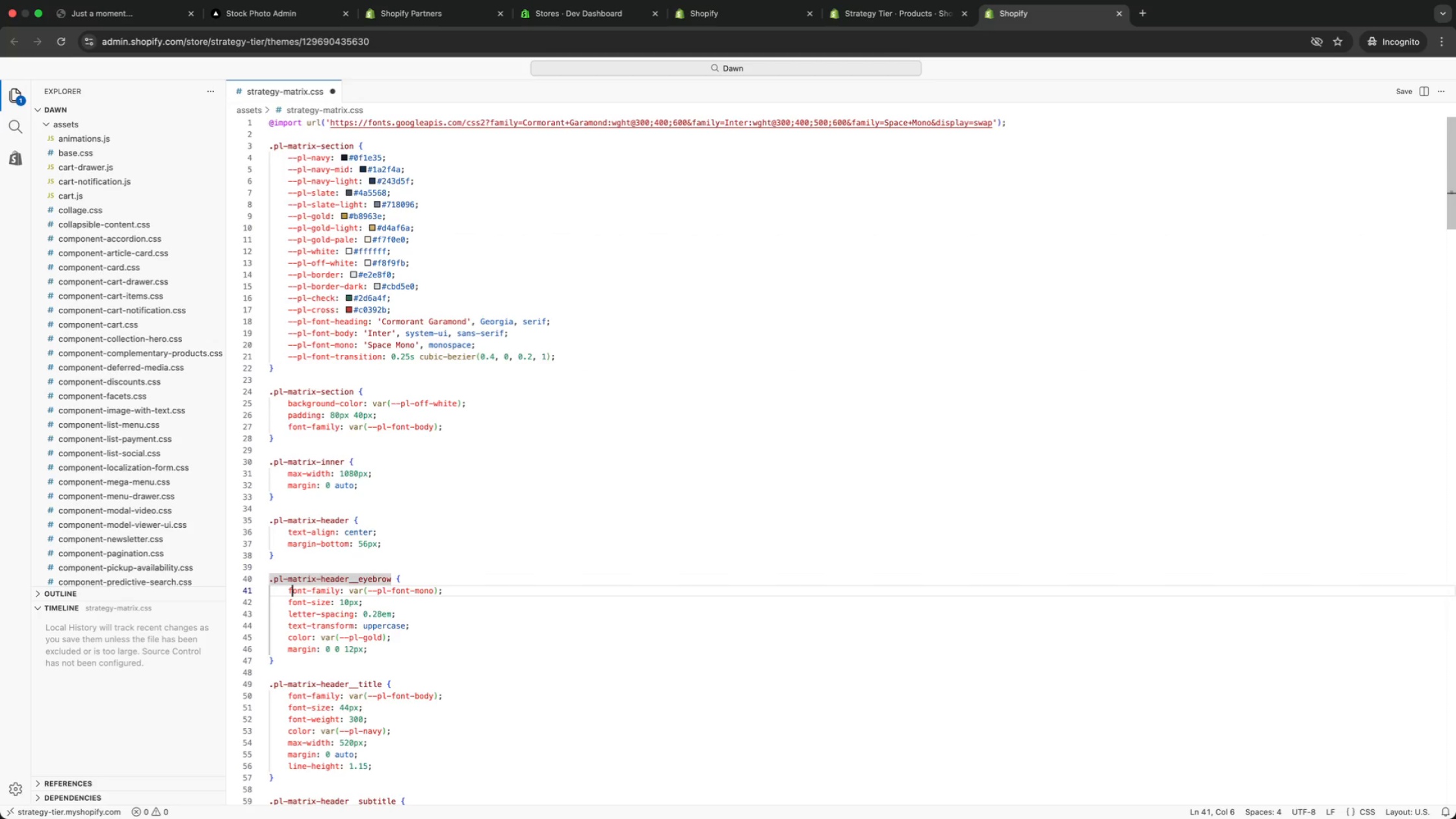 
key(ArrowDown)
 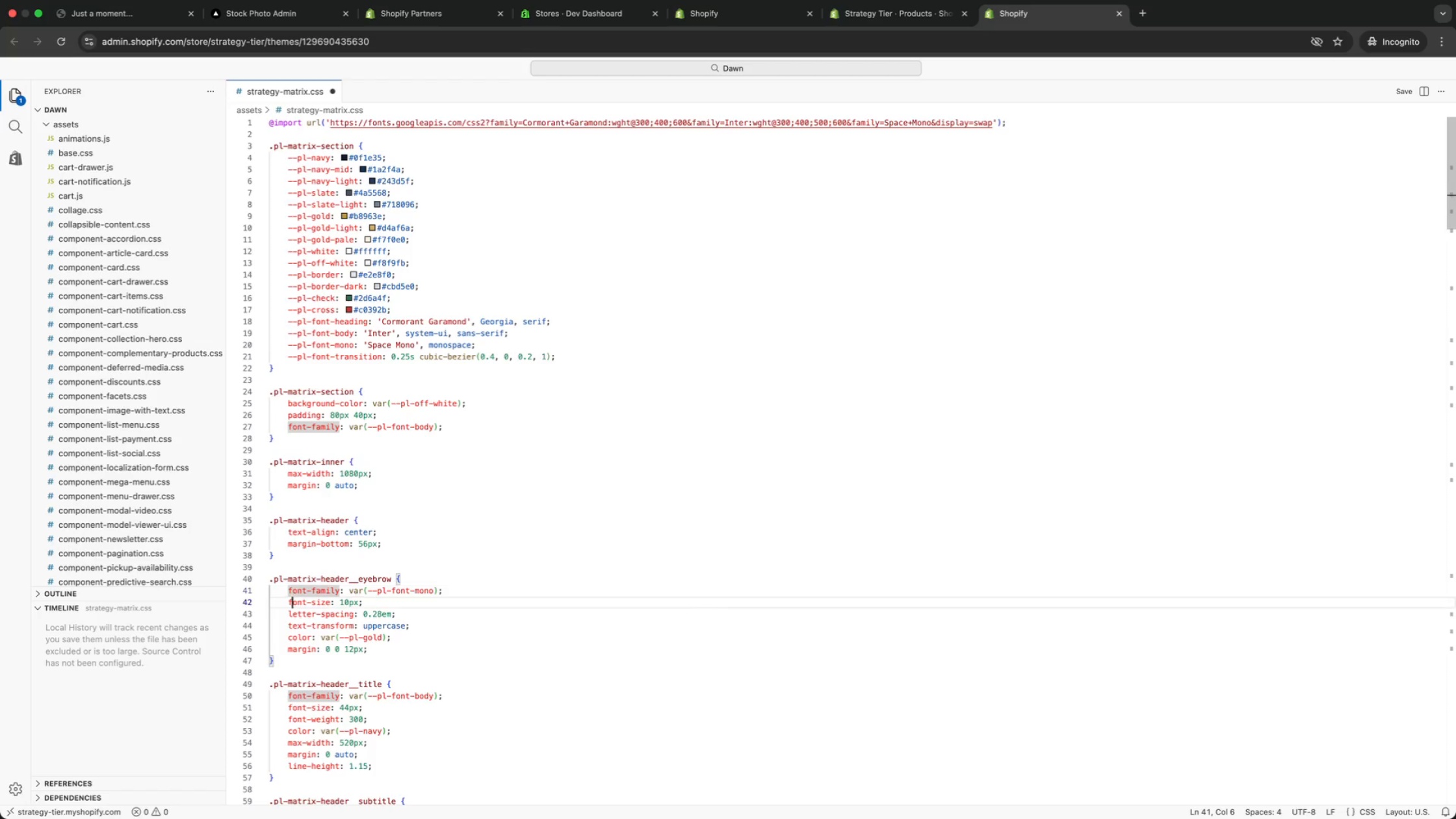 
key(ArrowDown)
 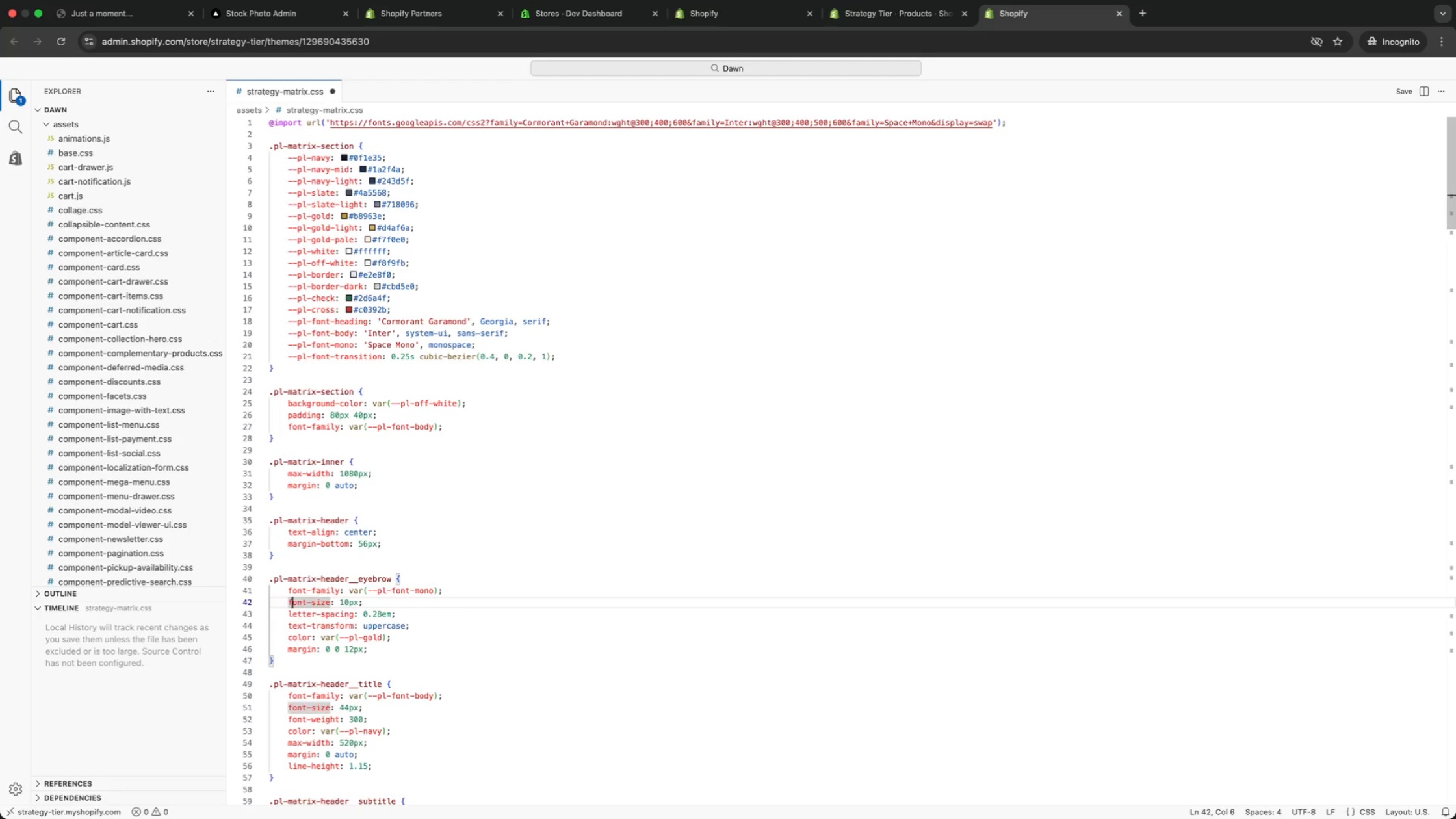 
key(ArrowDown)
 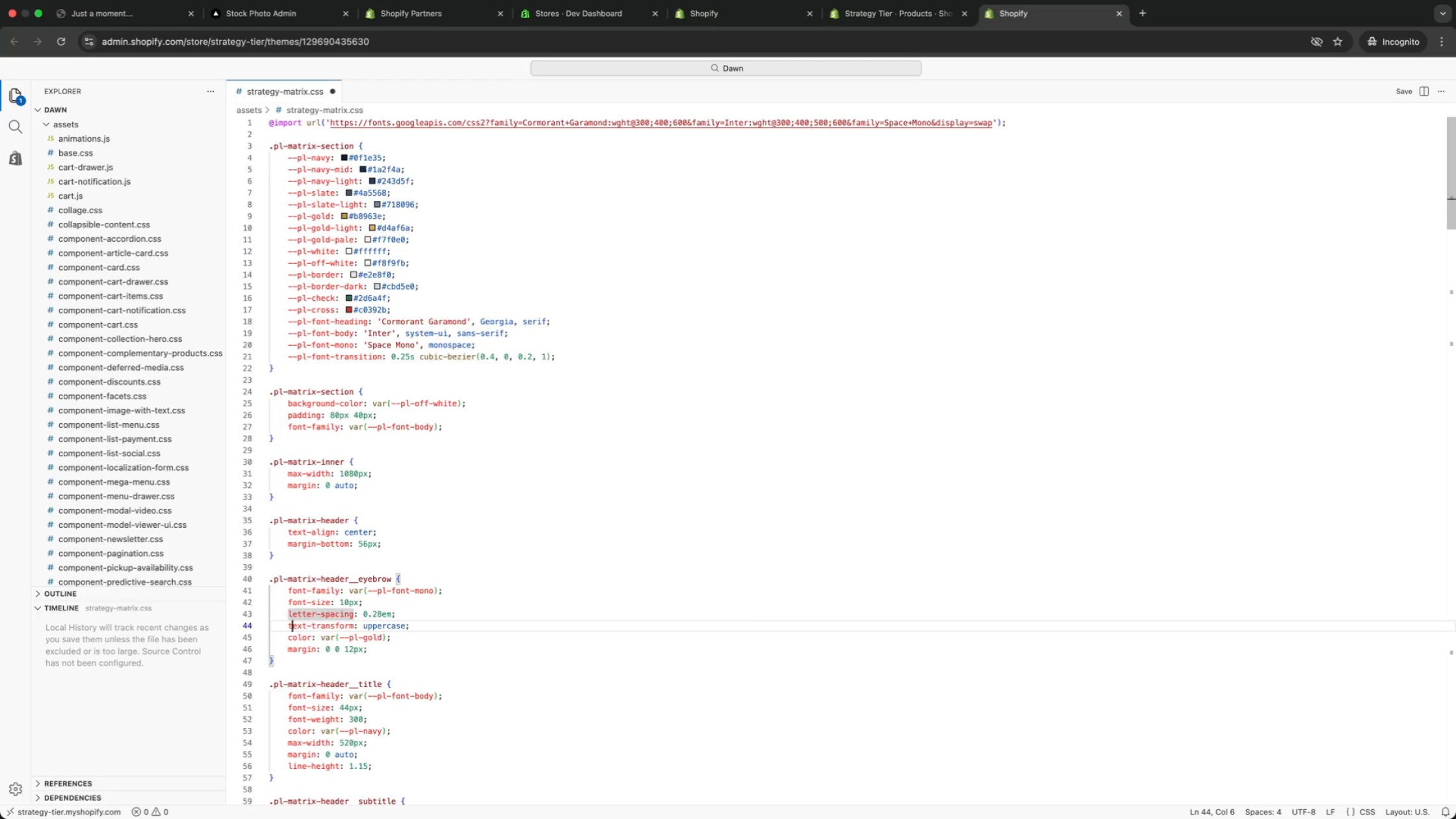 
key(ArrowDown)
 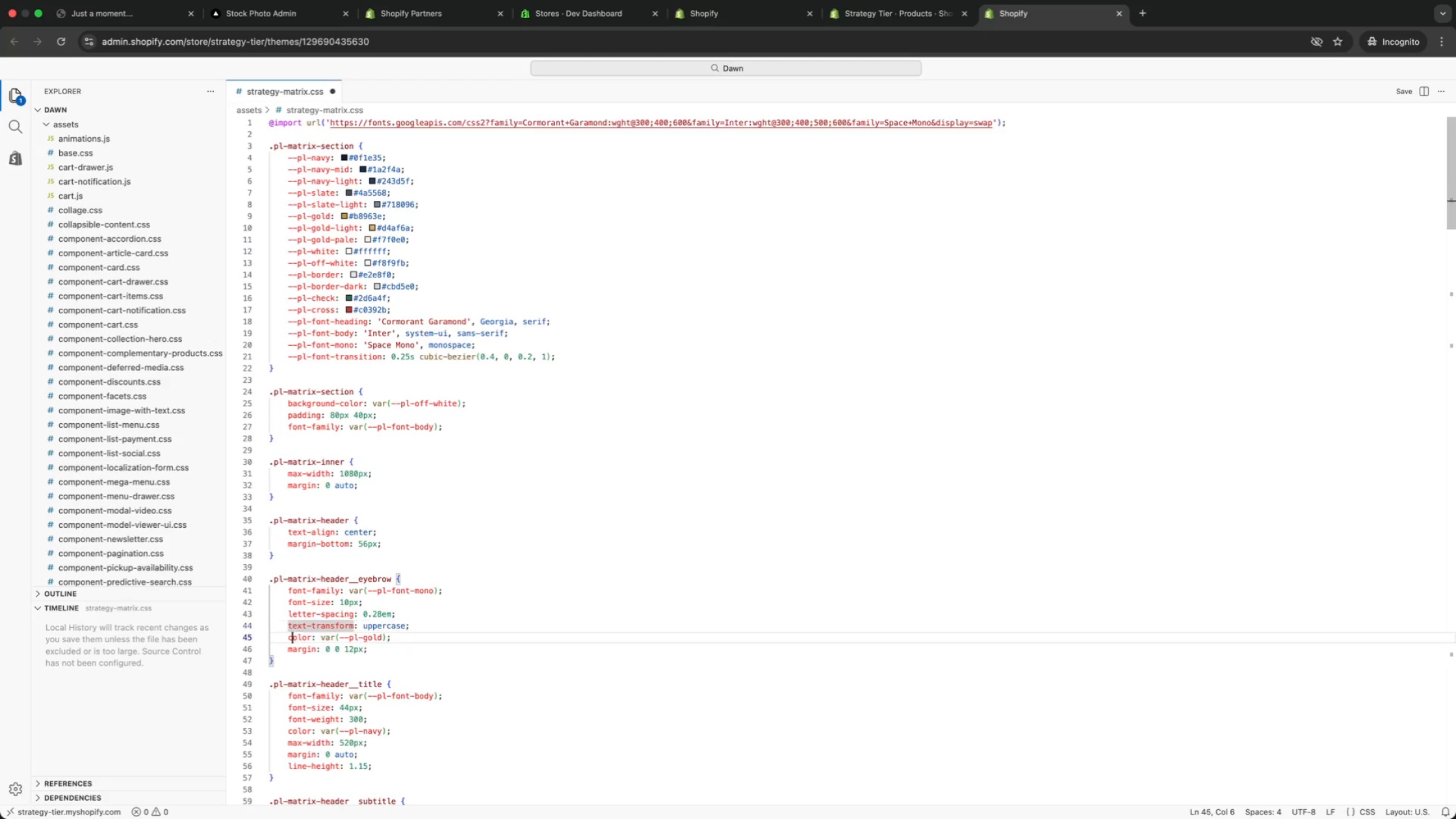 
key(ArrowDown)
 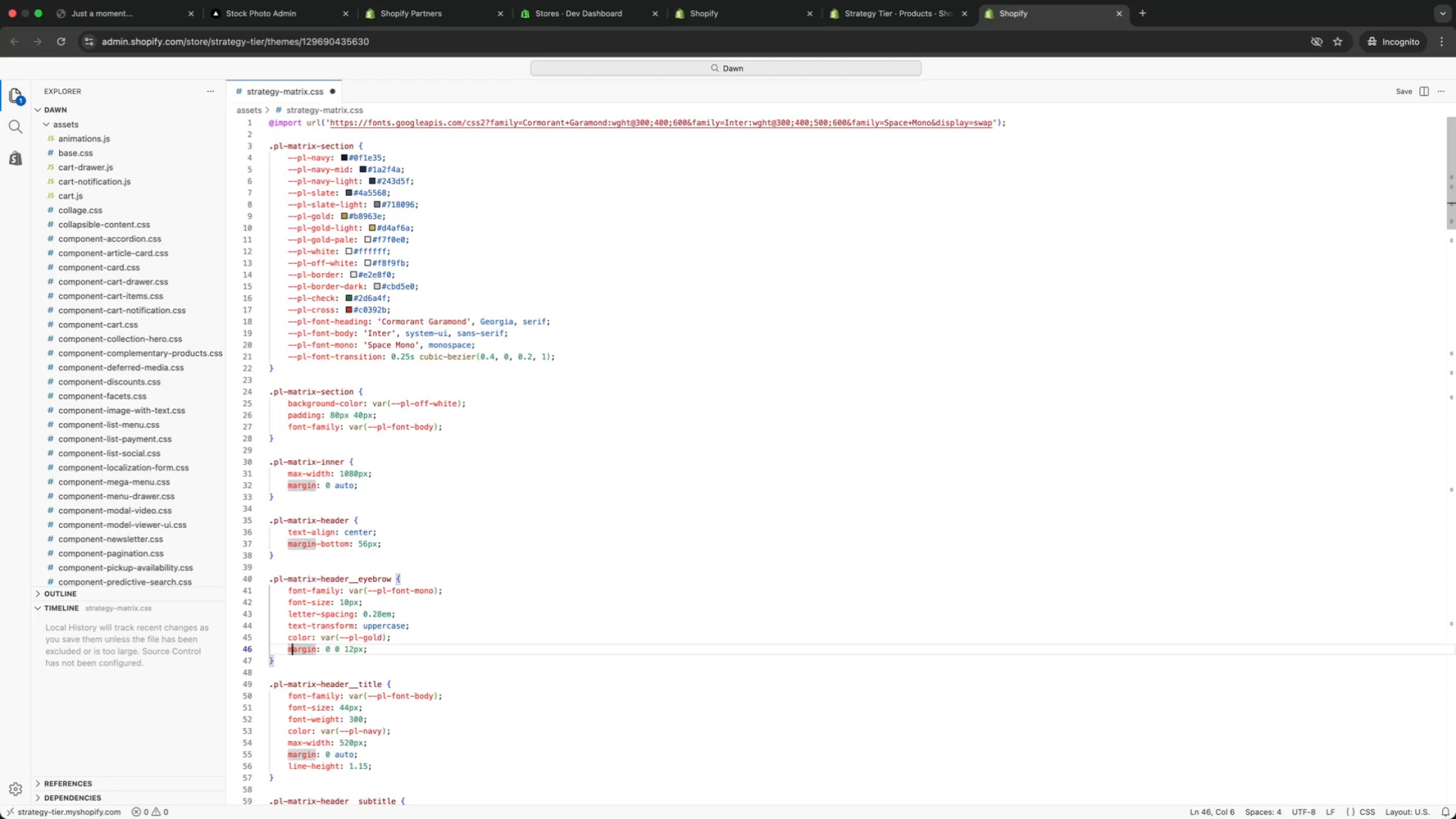 
hold_key(key=ArrowDown, duration=0.32)
 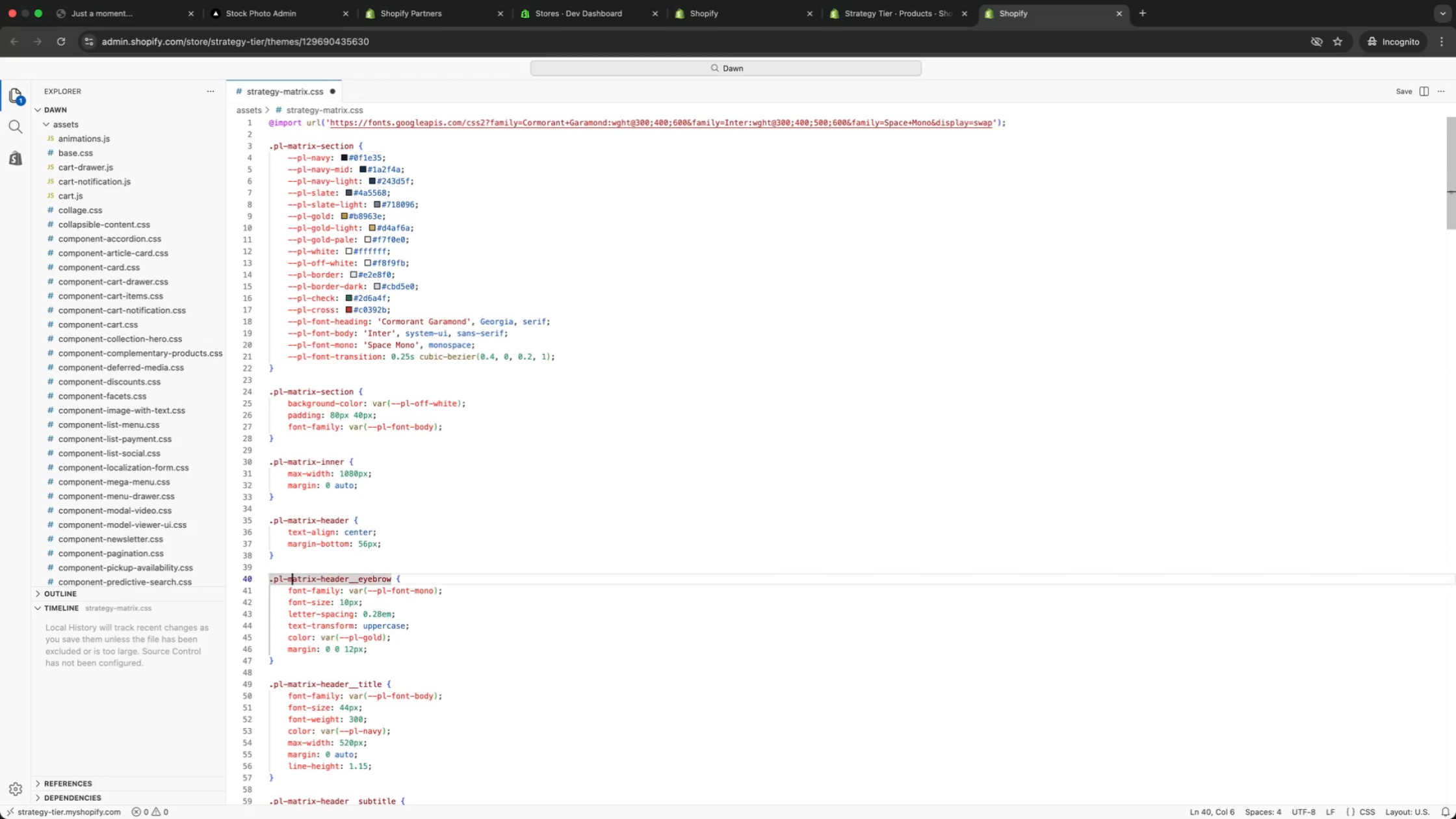 
key(ArrowDown)
 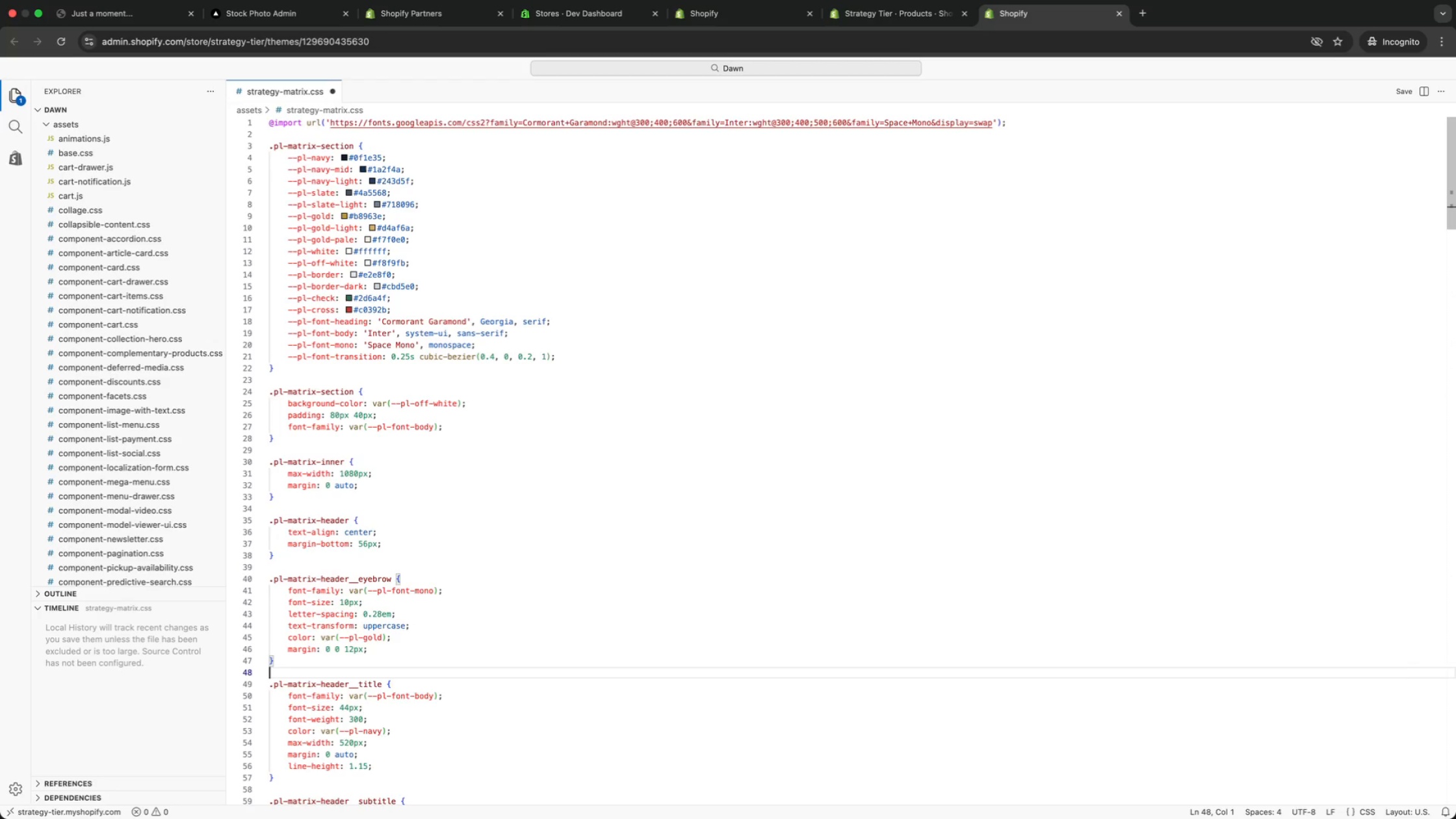 
key(ArrowDown)
 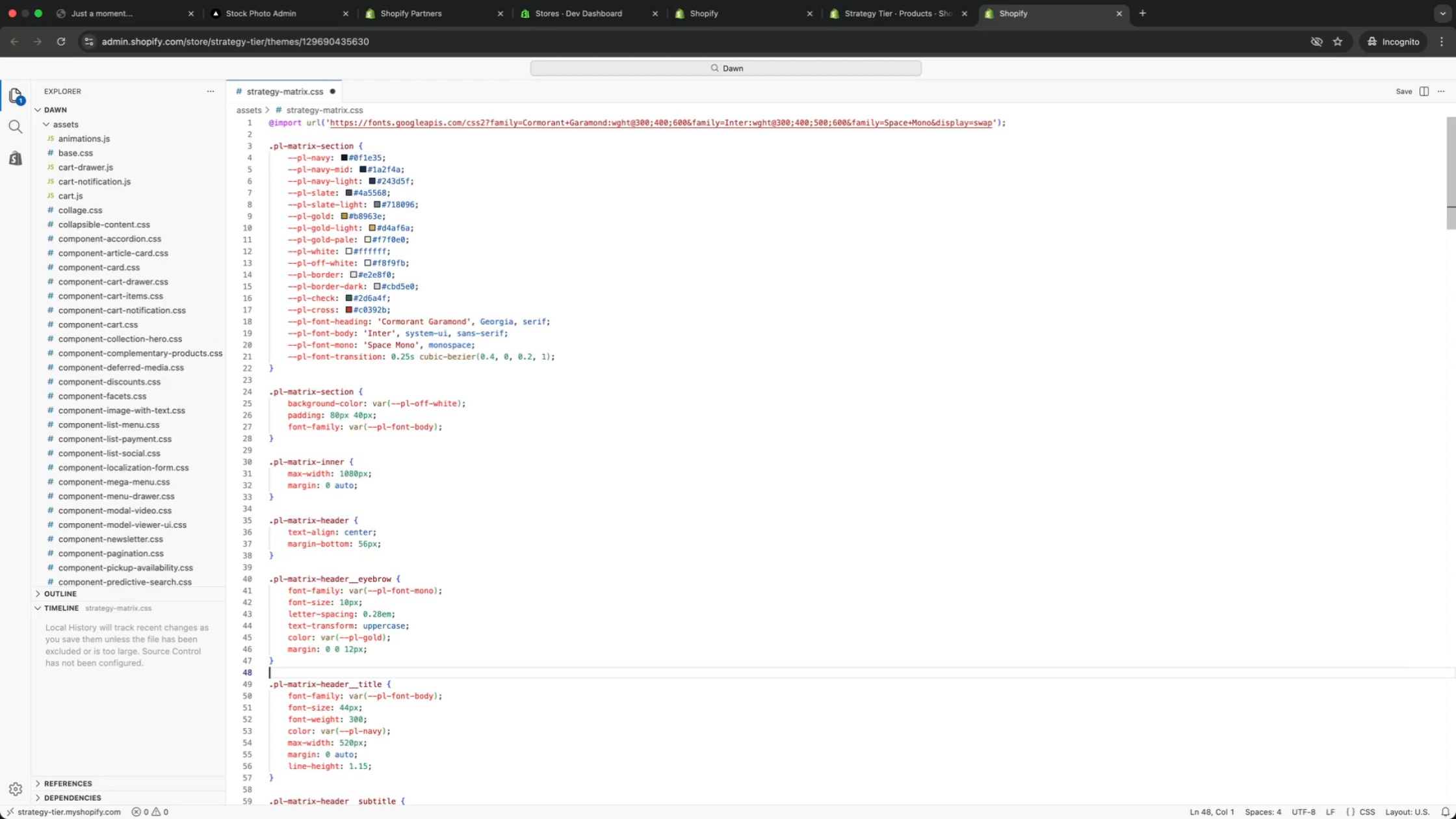 
key(ArrowDown)
 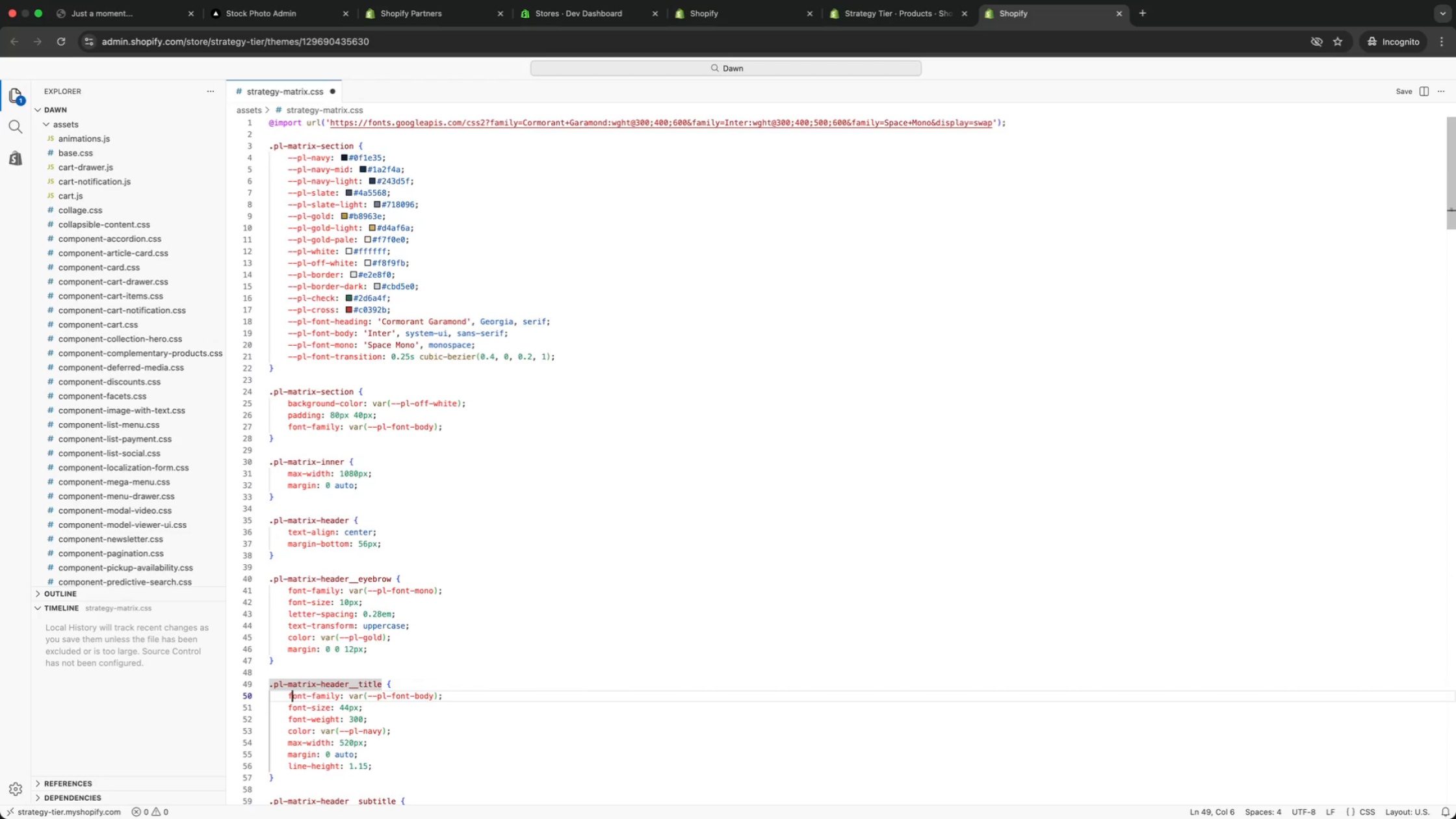 
key(ArrowDown)
 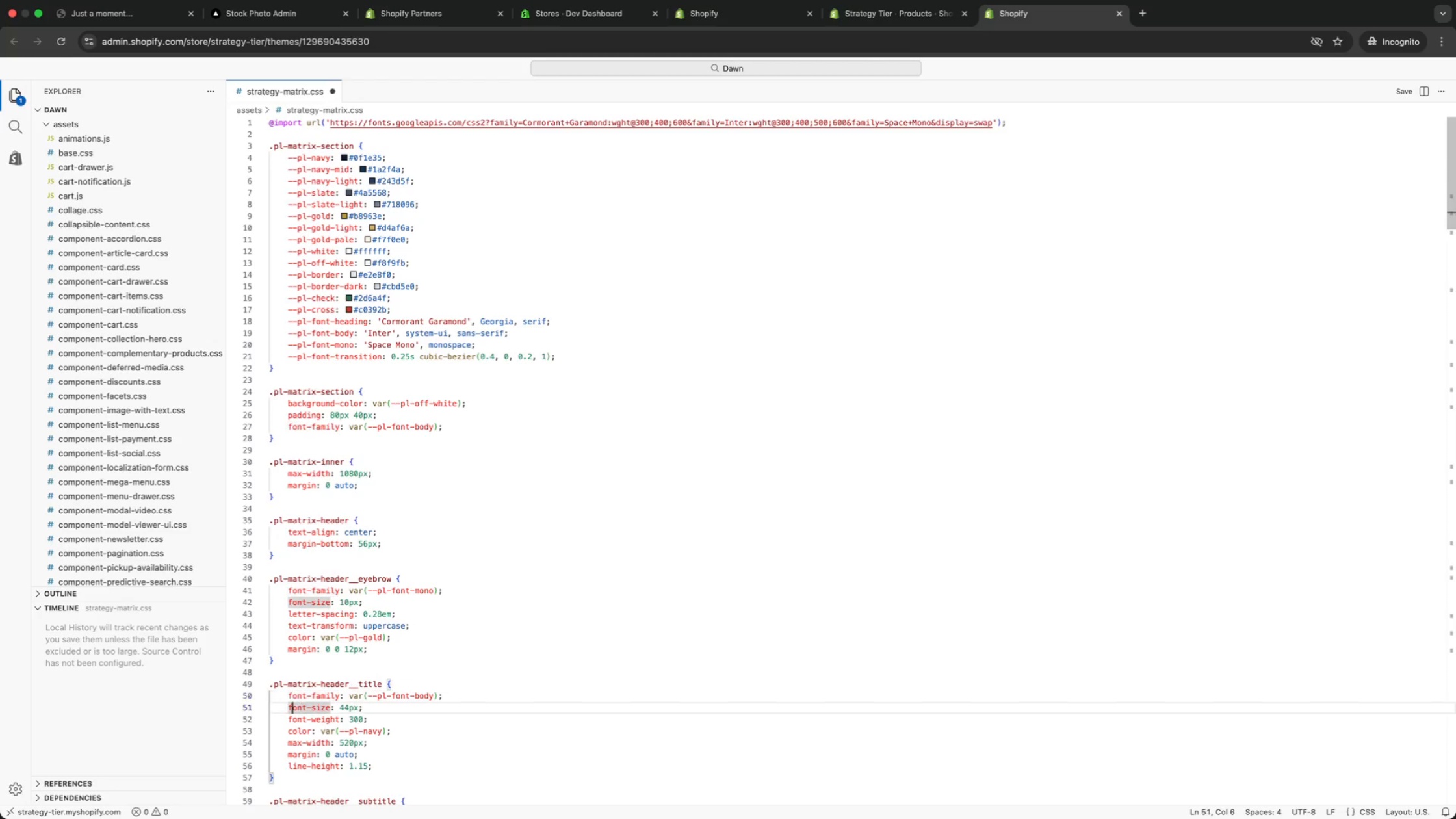 
key(ArrowDown)
 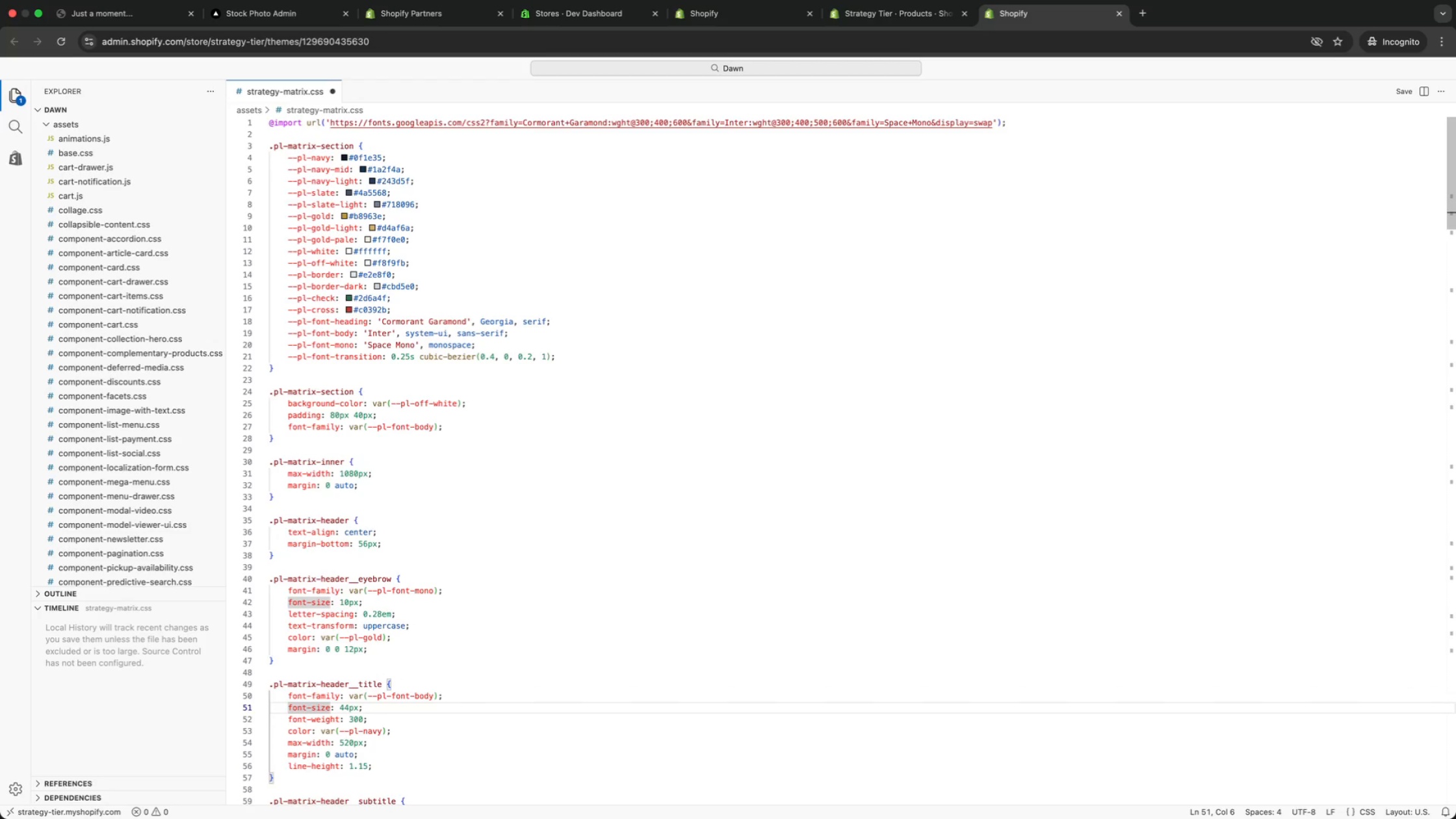 
key(ArrowDown)
 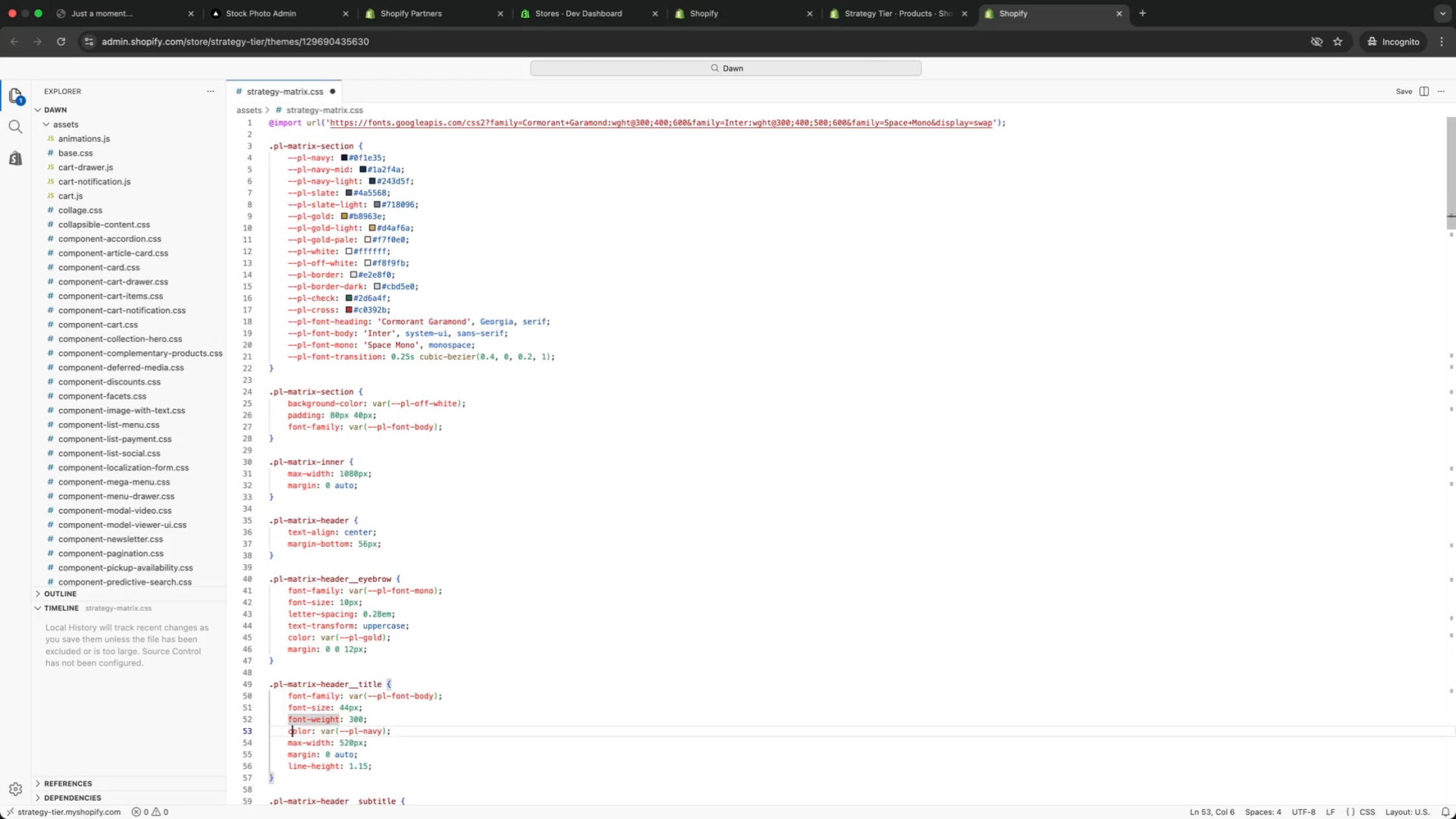 
key(ArrowDown)
 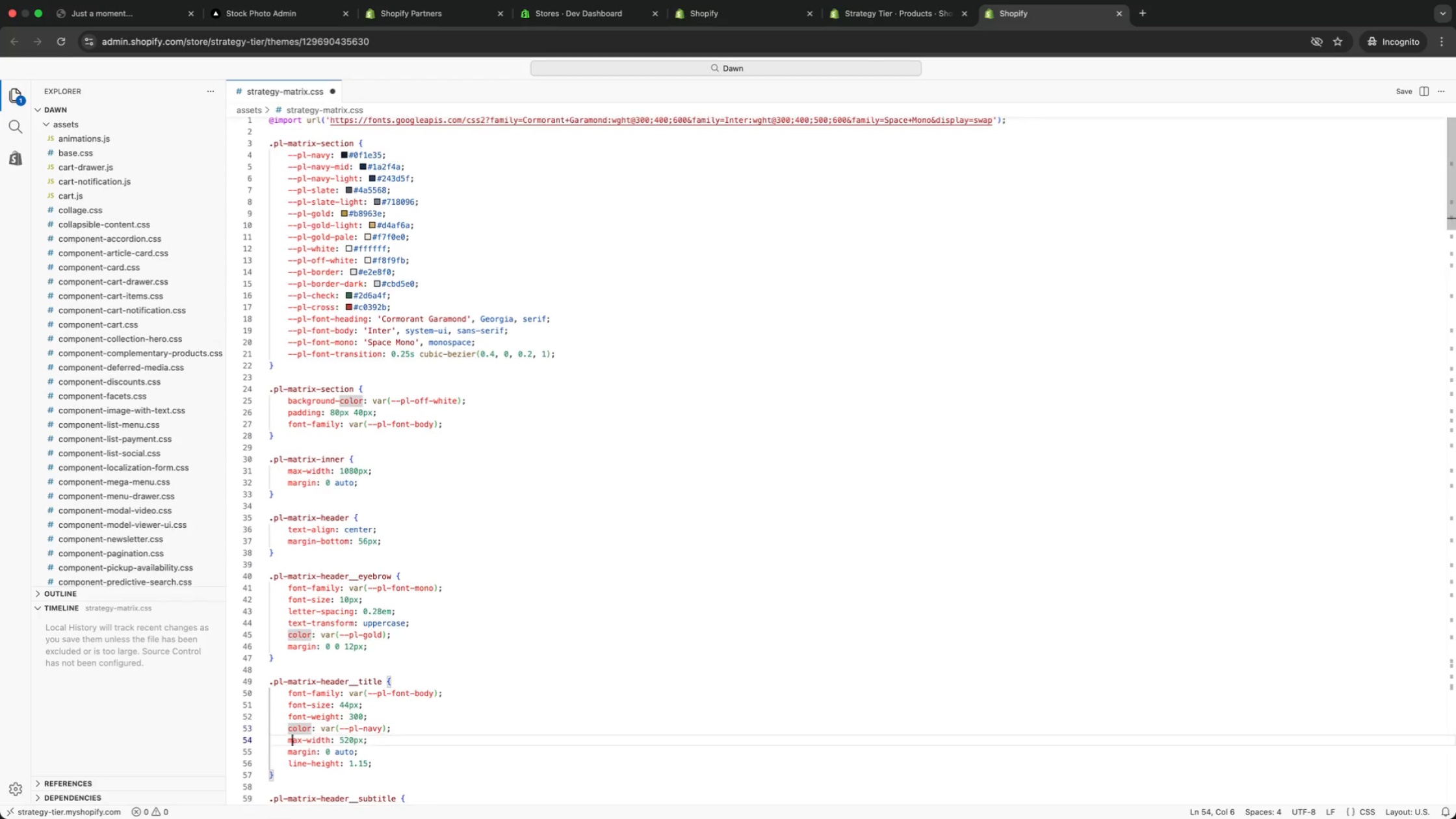 
key(ArrowDown)
 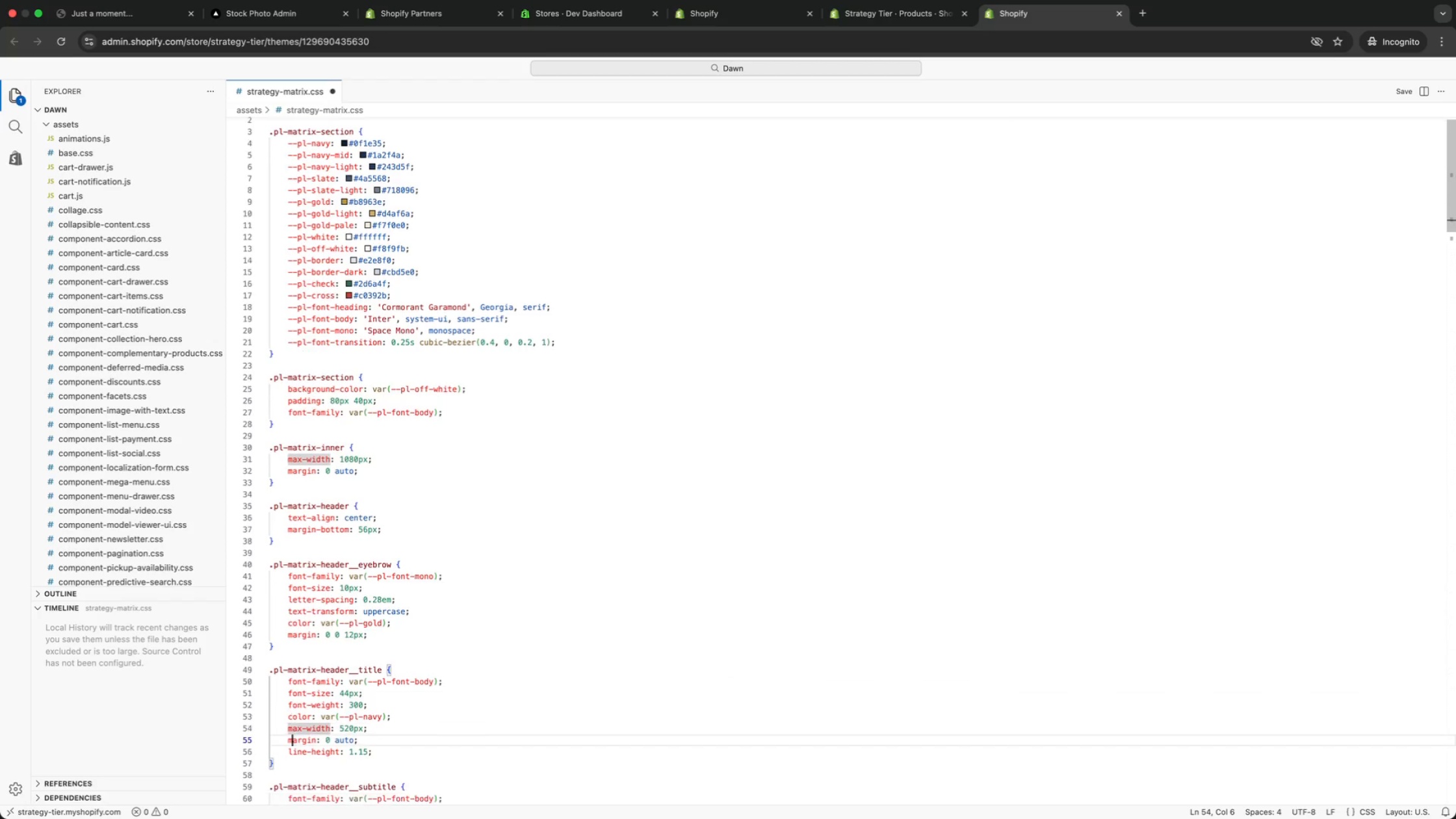 
key(ArrowDown)
 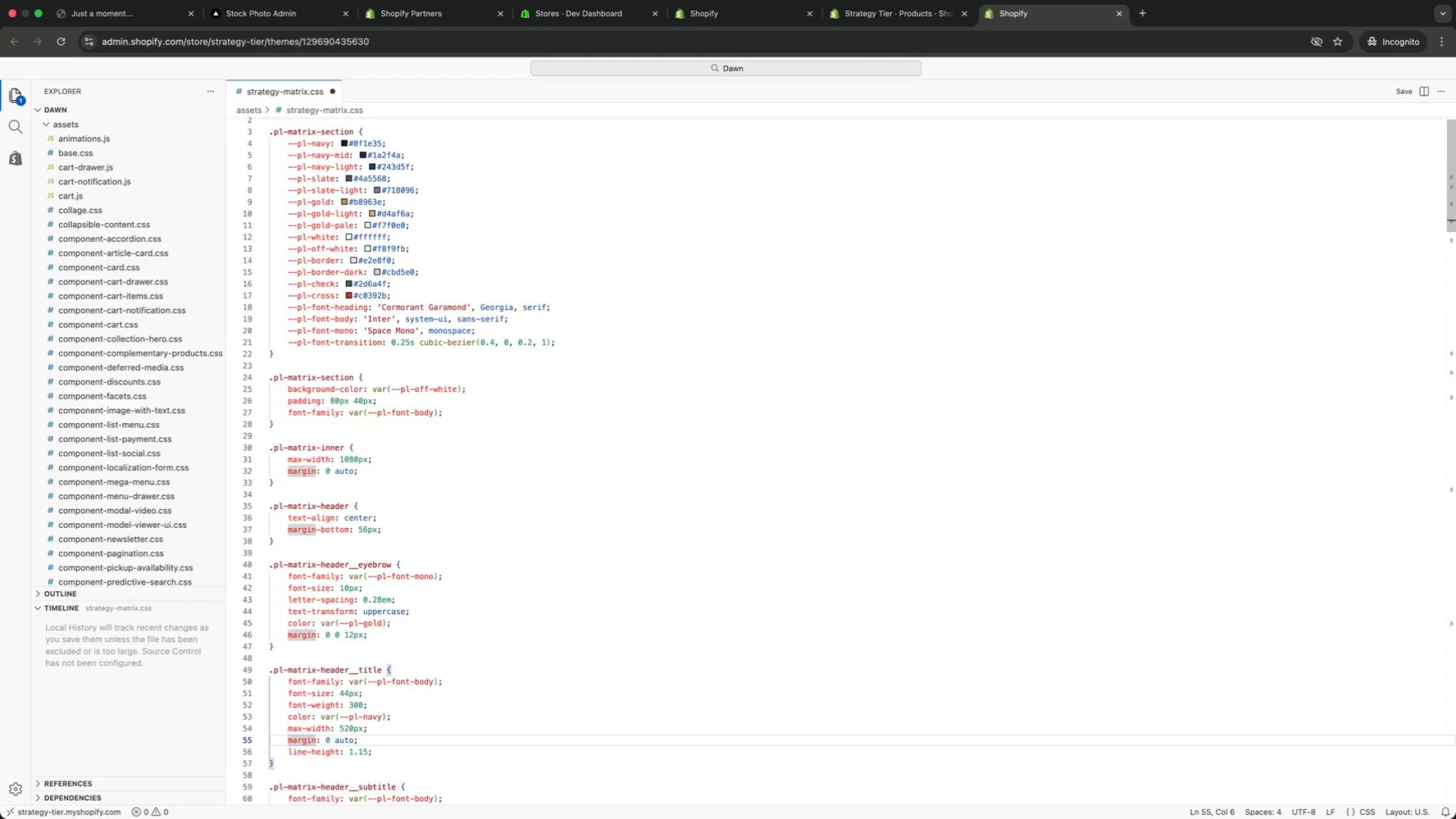 
key(ArrowDown)
 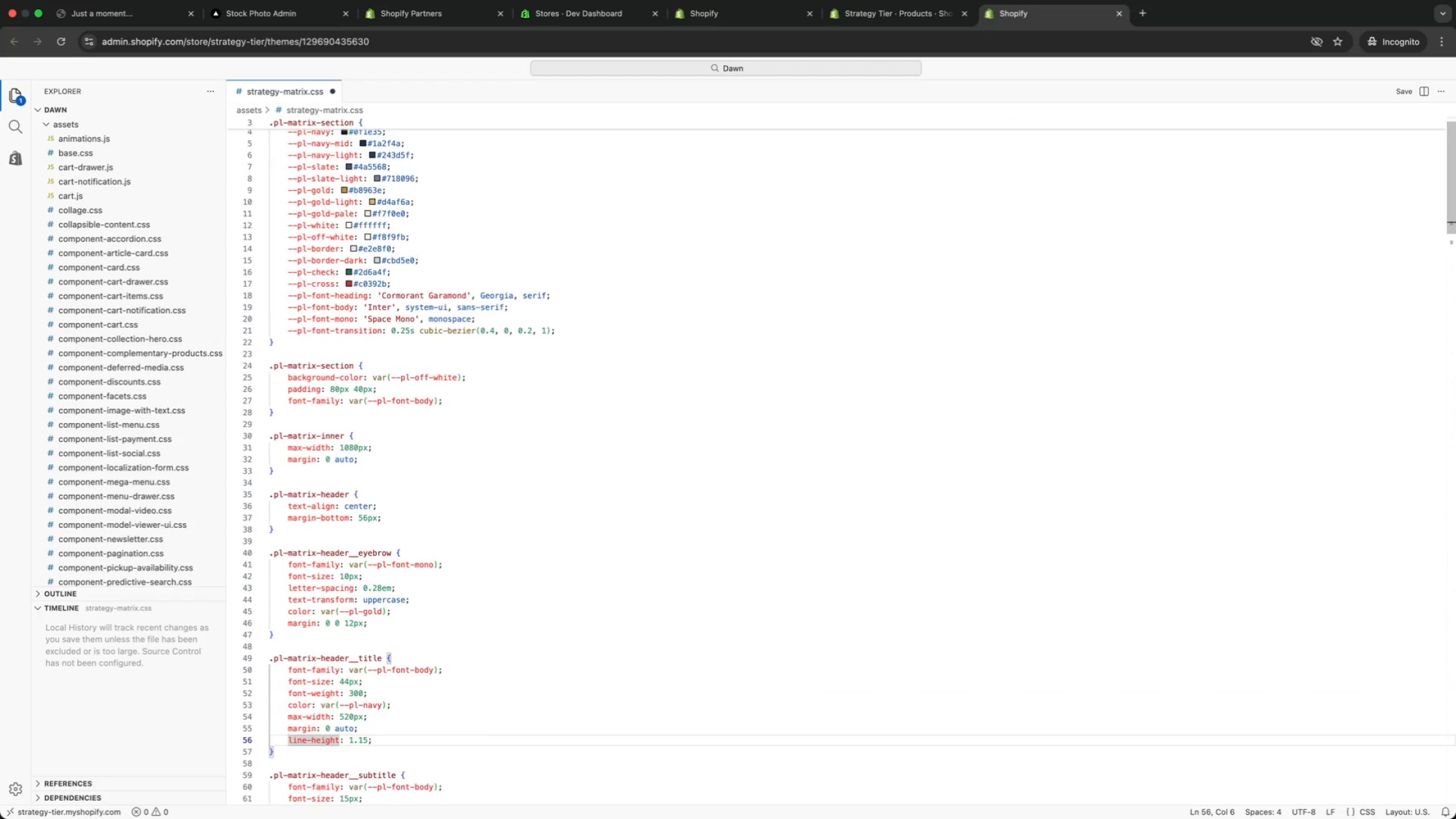 
key(ArrowDown)
 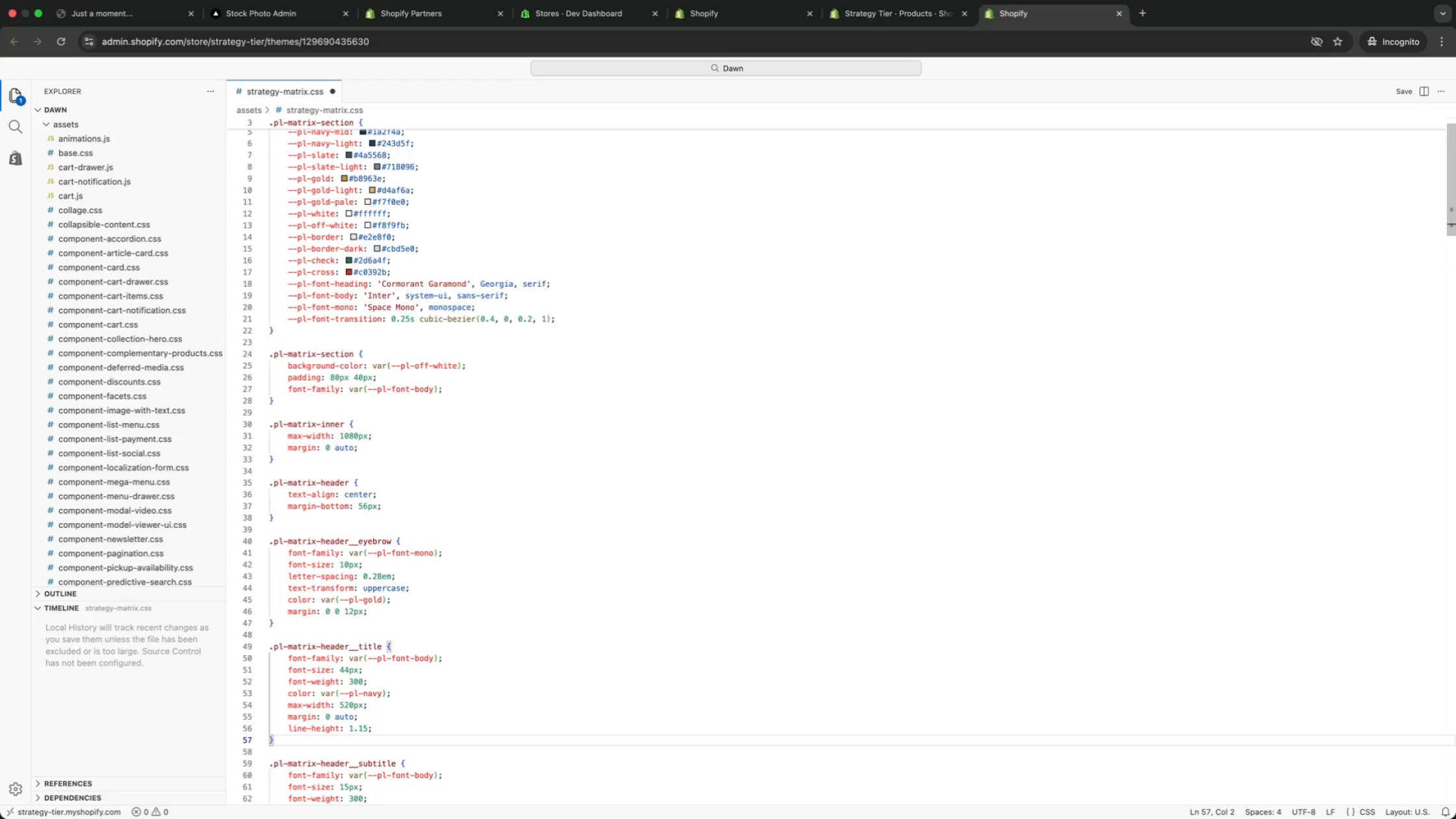 
key(ArrowDown)
 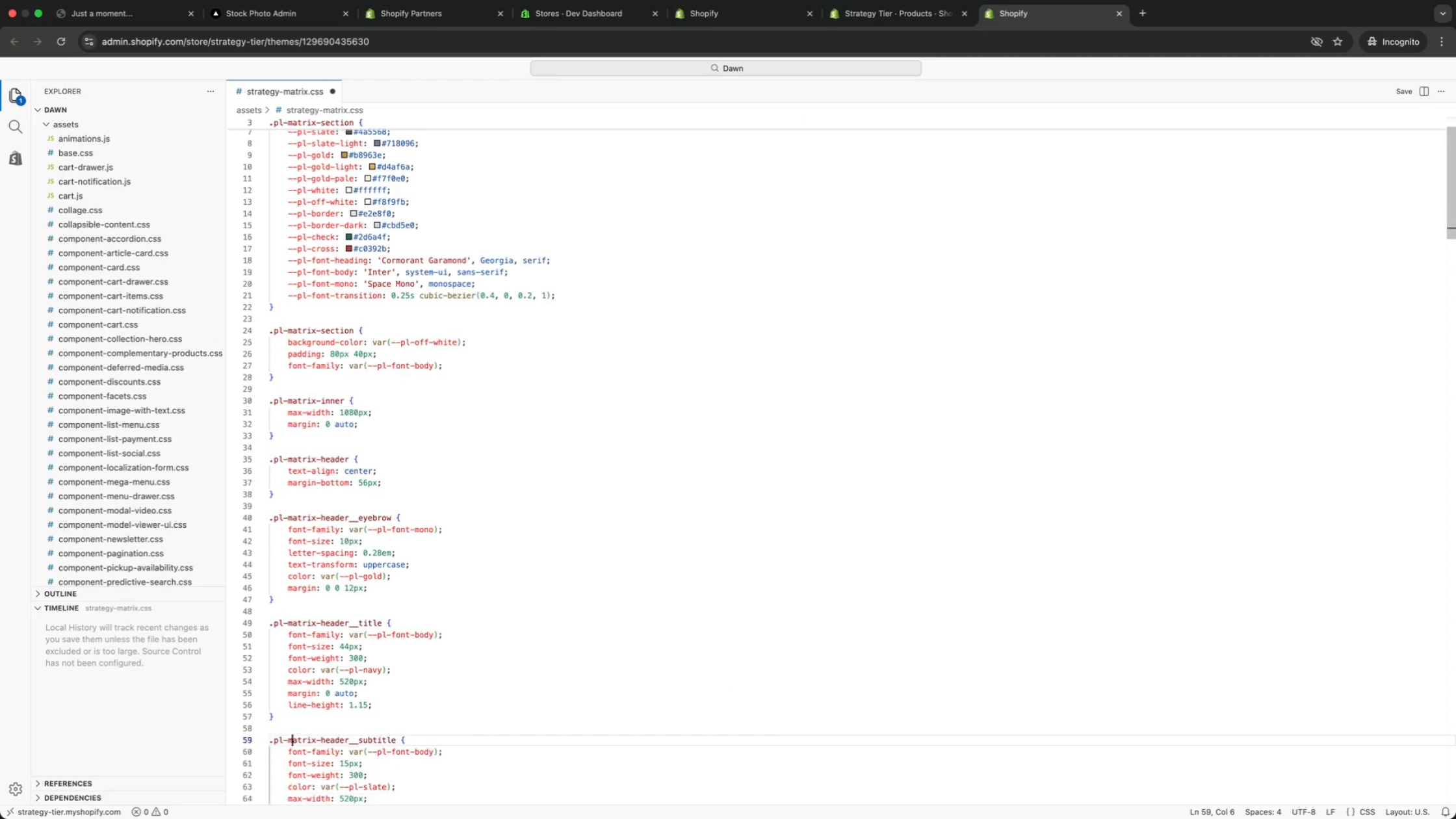 
key(ArrowDown)
 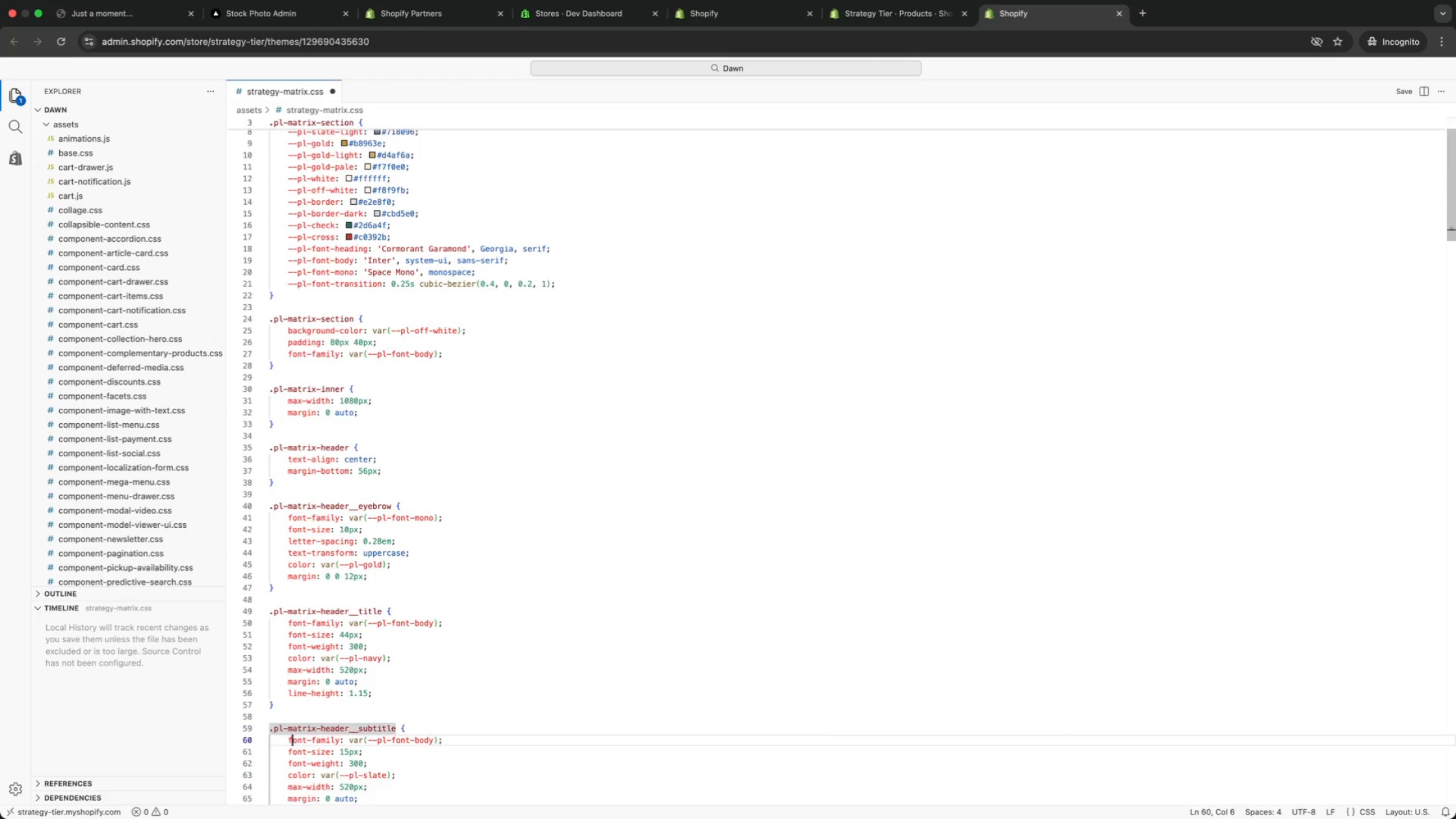 
key(ArrowDown)
 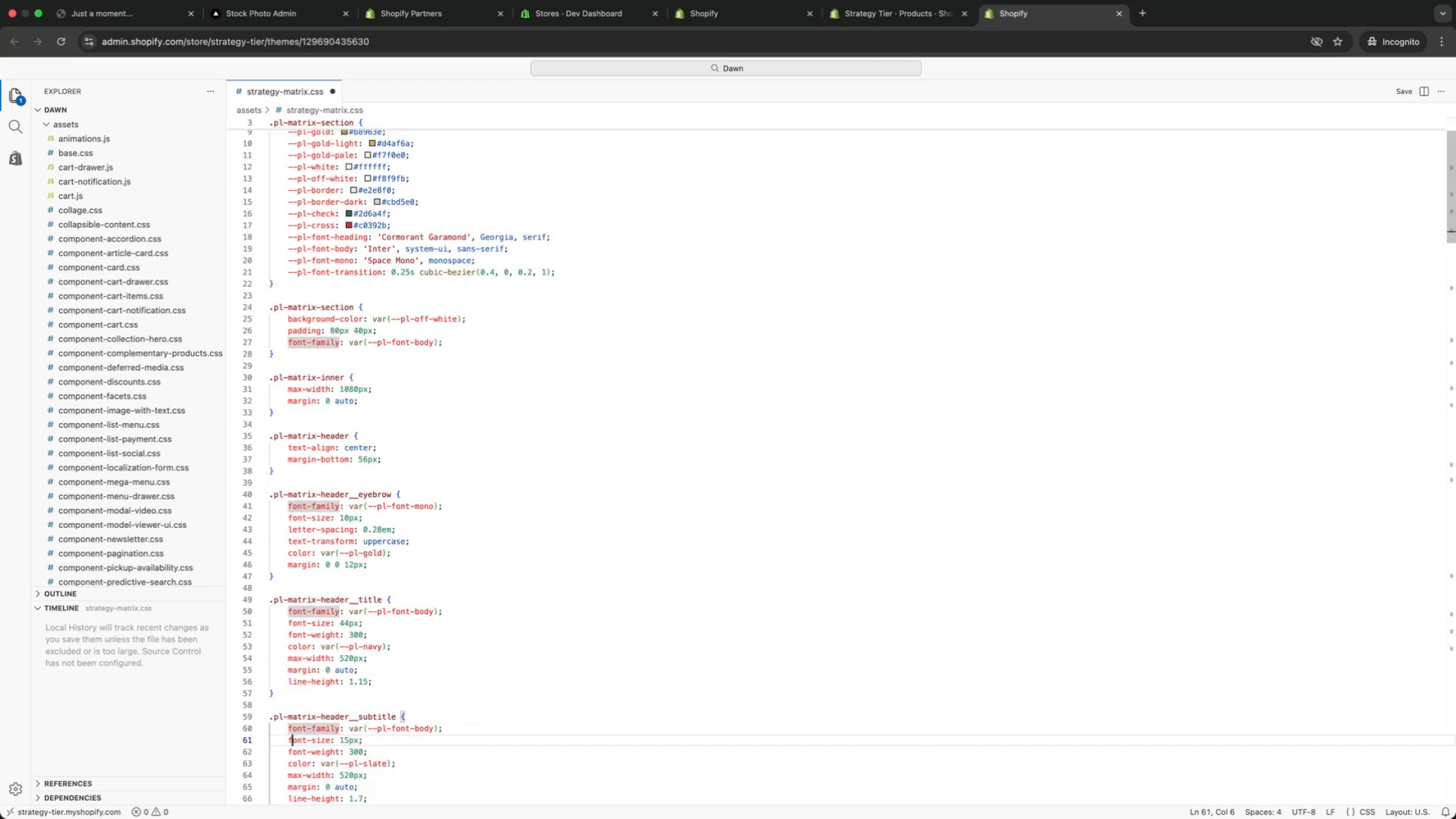 
key(ArrowDown)
 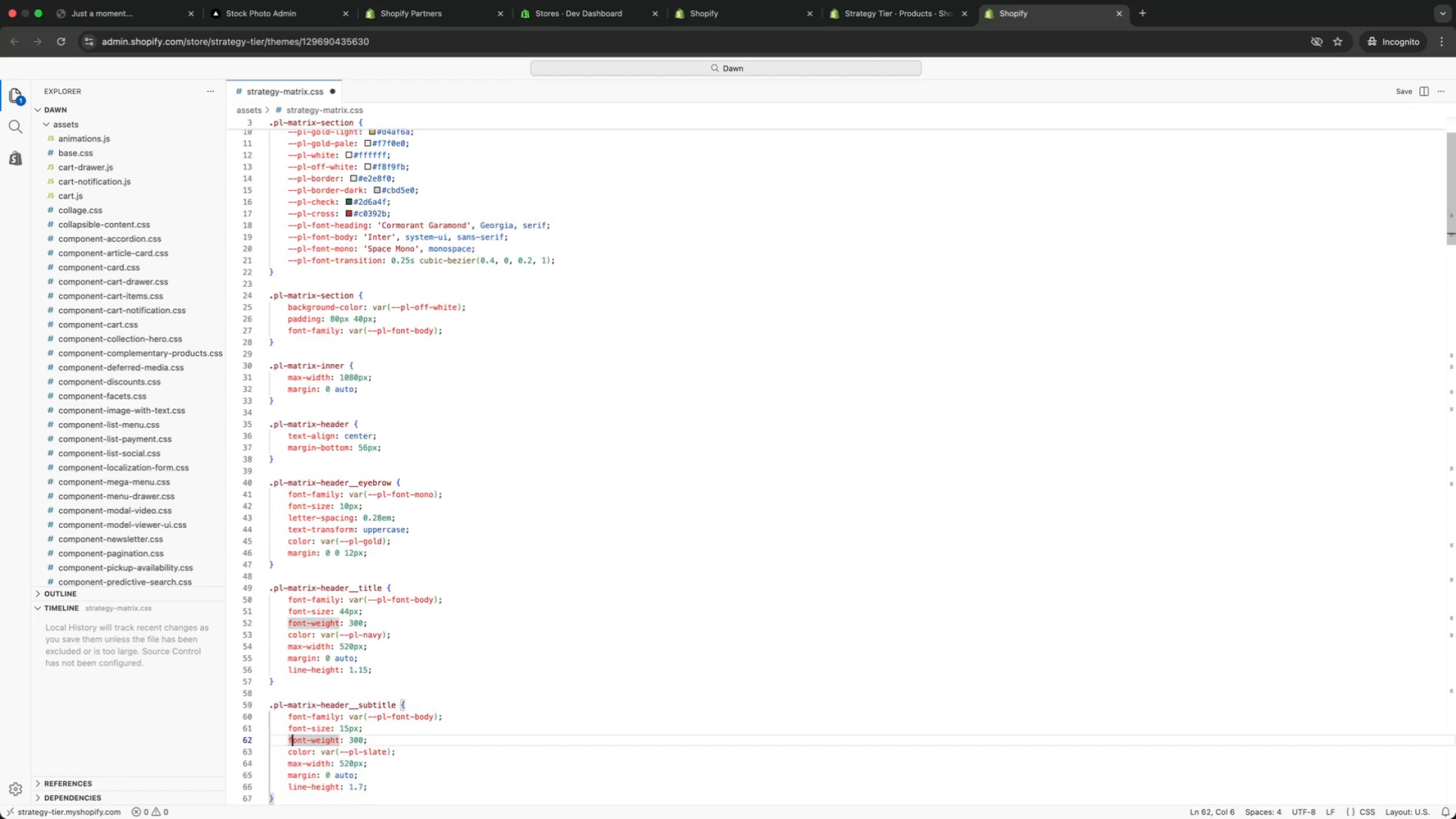 
key(ArrowDown)
 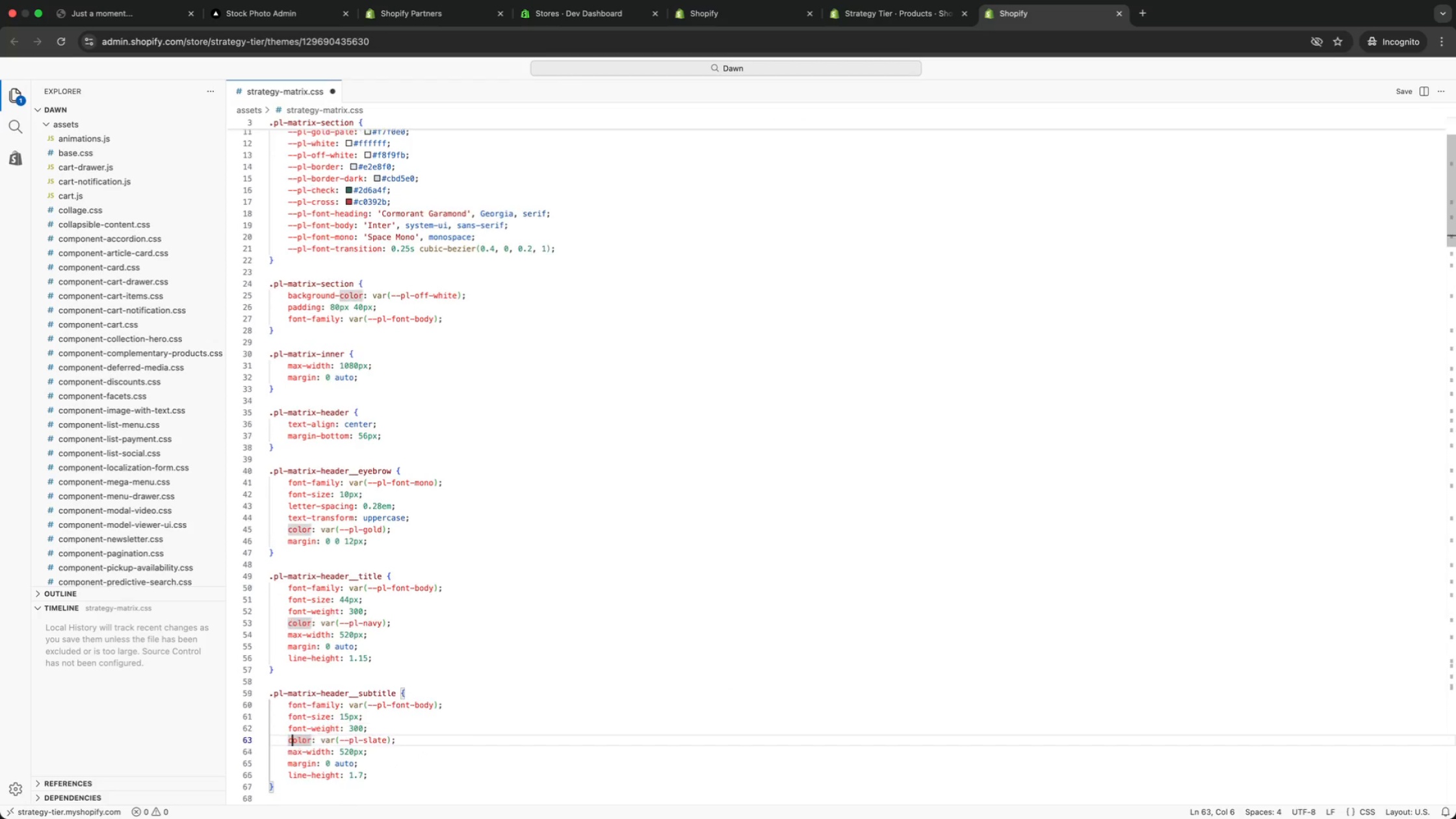 
key(ArrowDown)
 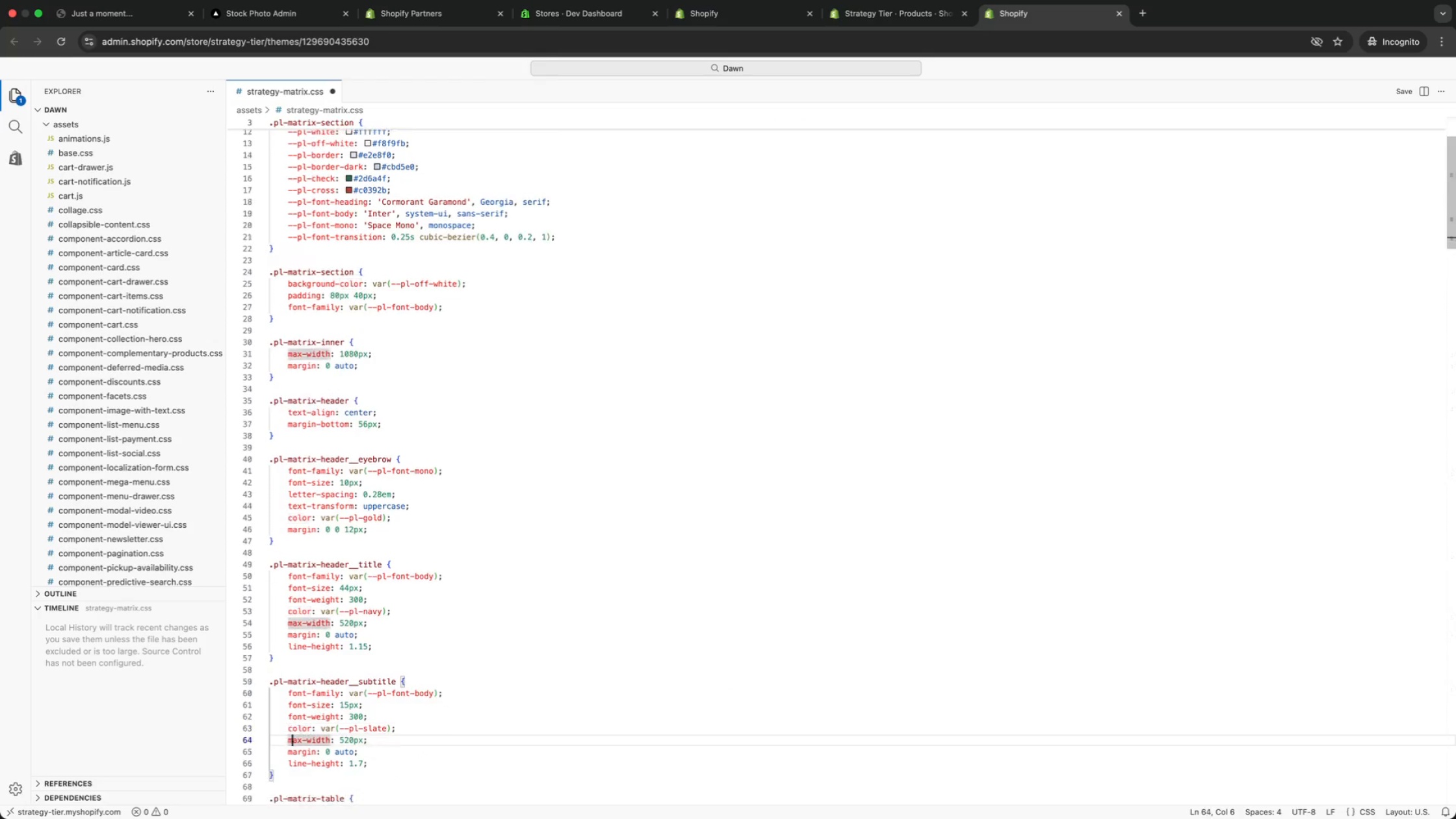 
key(ArrowDown)
 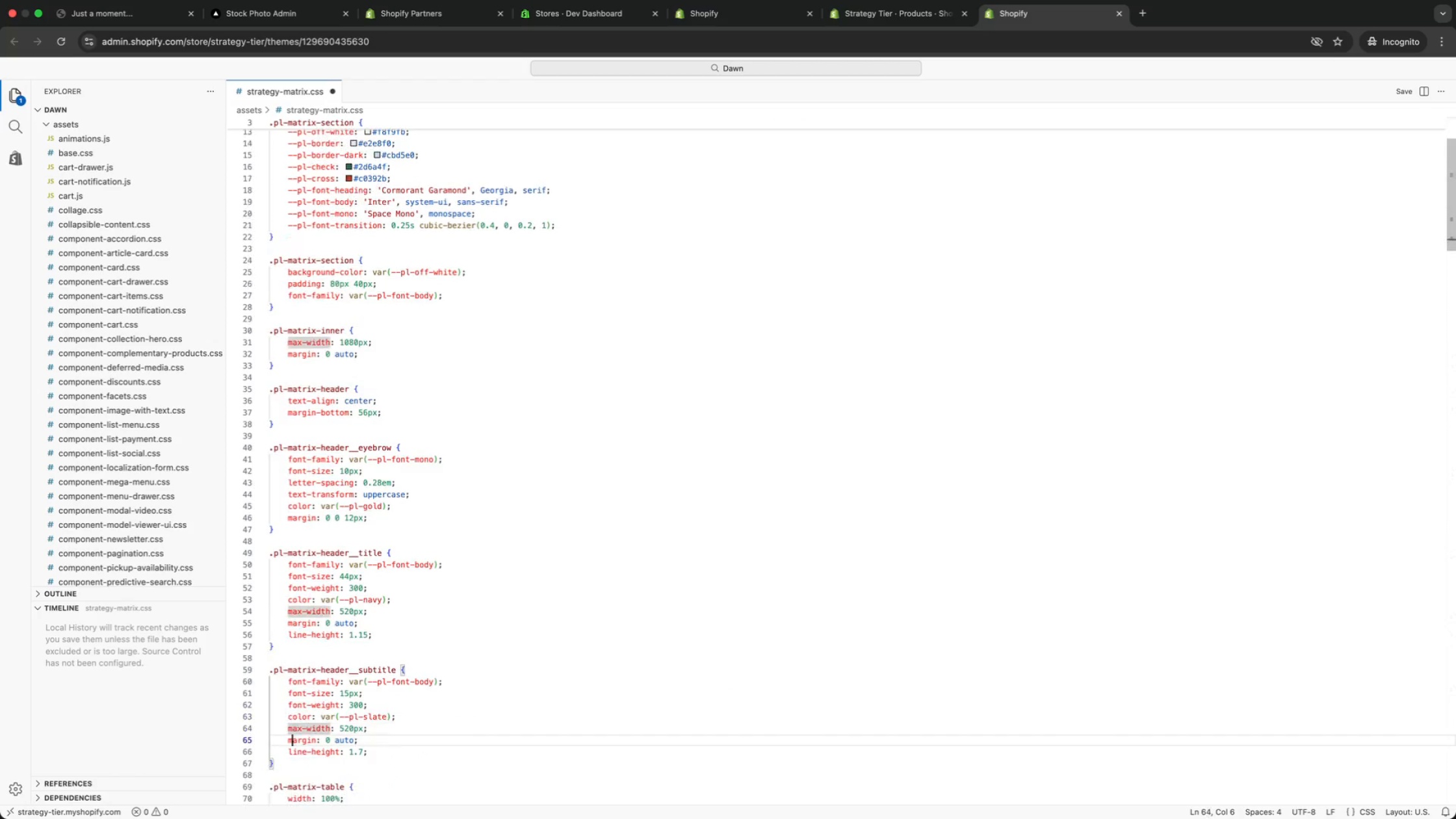 
key(ArrowDown)
 